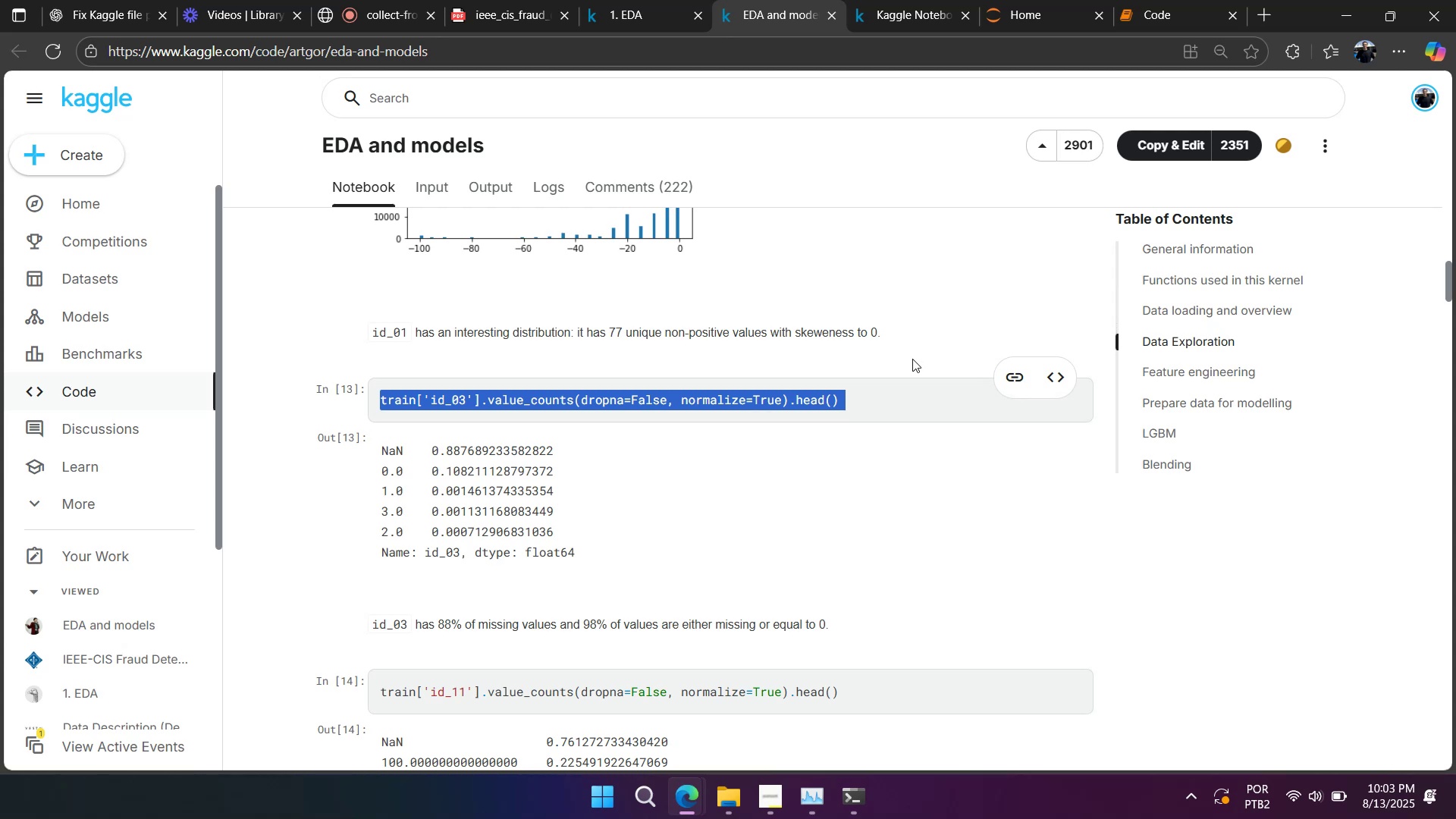 
scroll: coordinate [886, 376], scroll_direction: up, amount: 12.0
 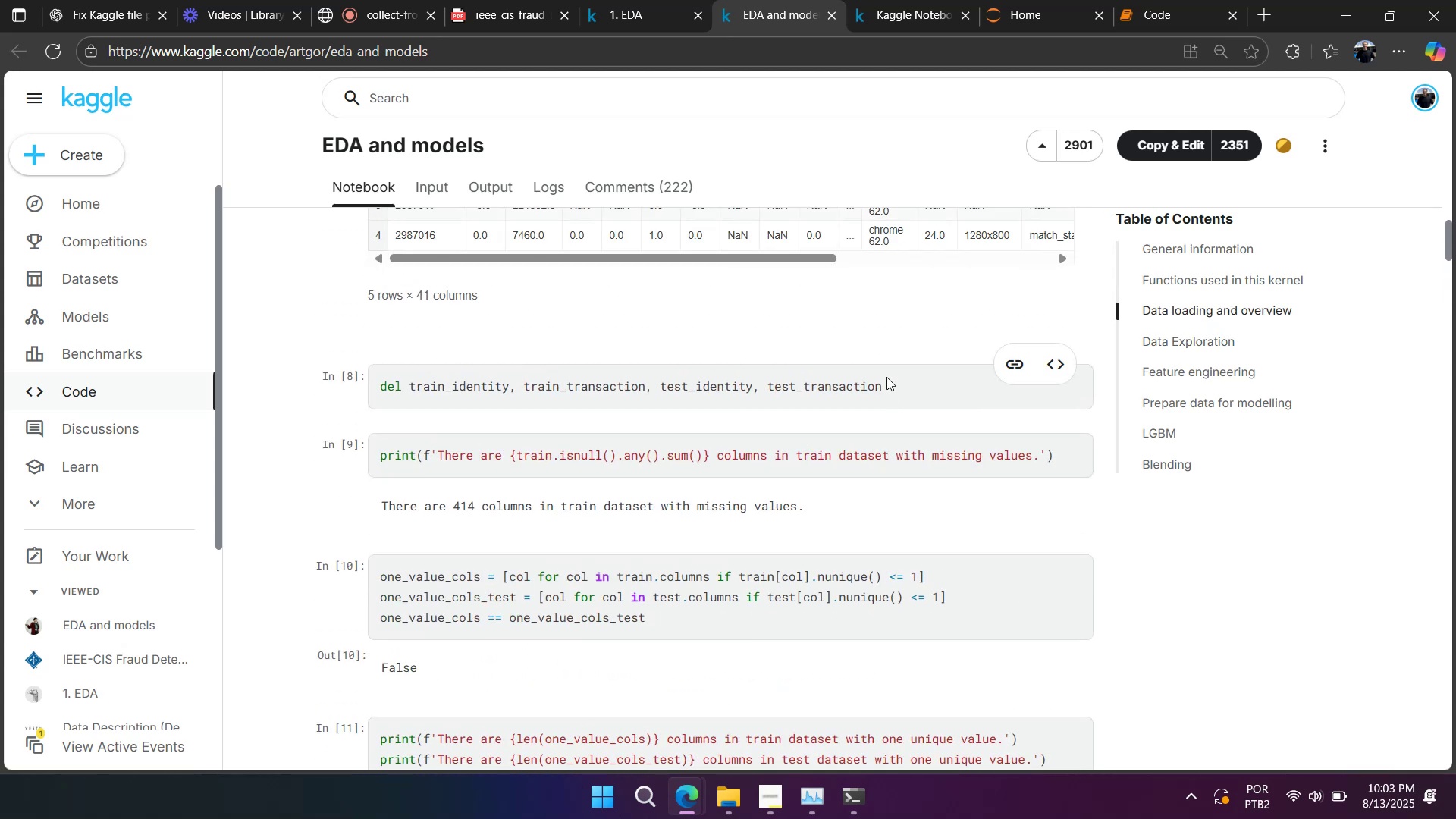 
left_click([1125, 2])
 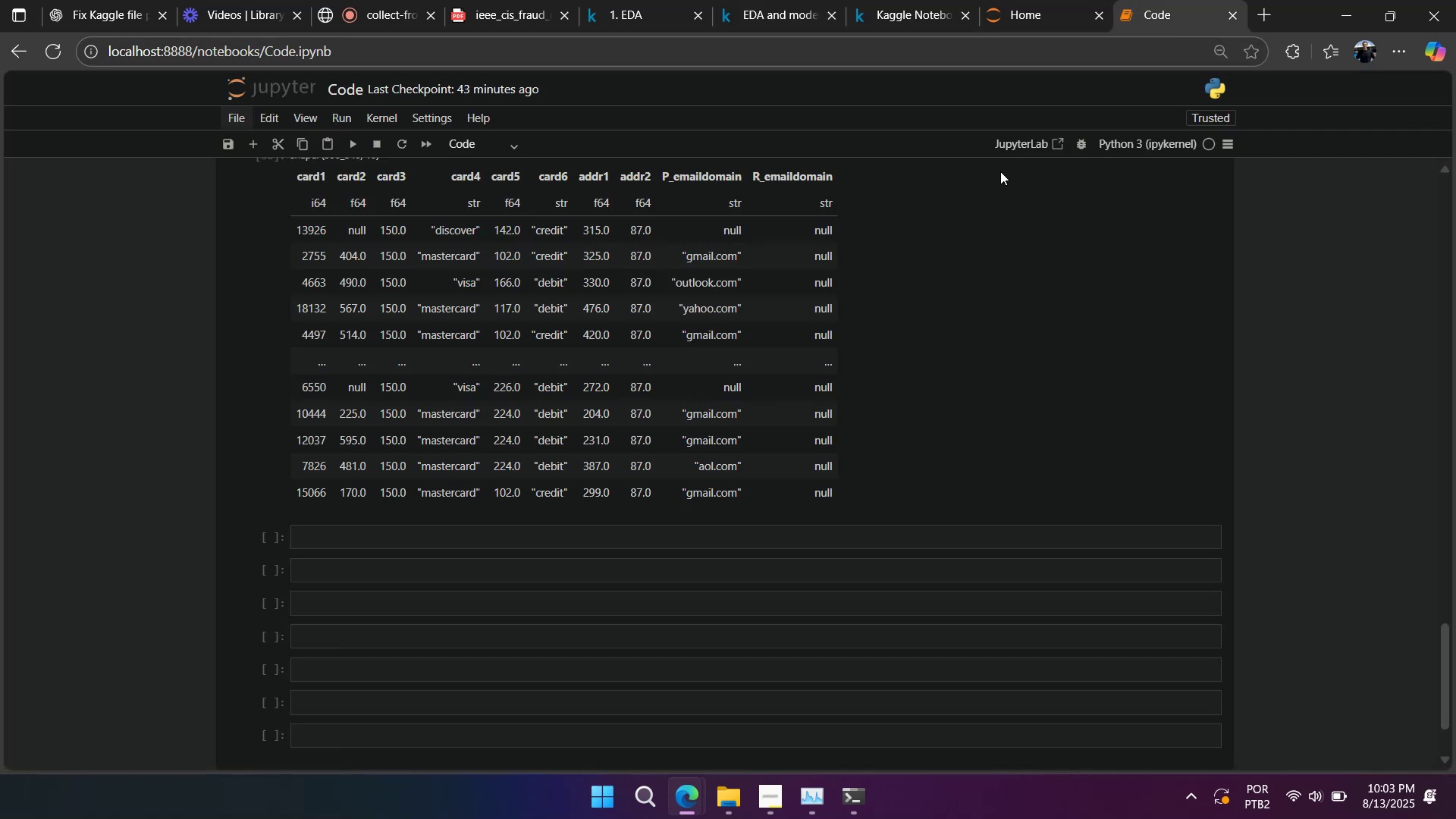 
scroll: coordinate [802, 352], scroll_direction: up, amount: 4.0
 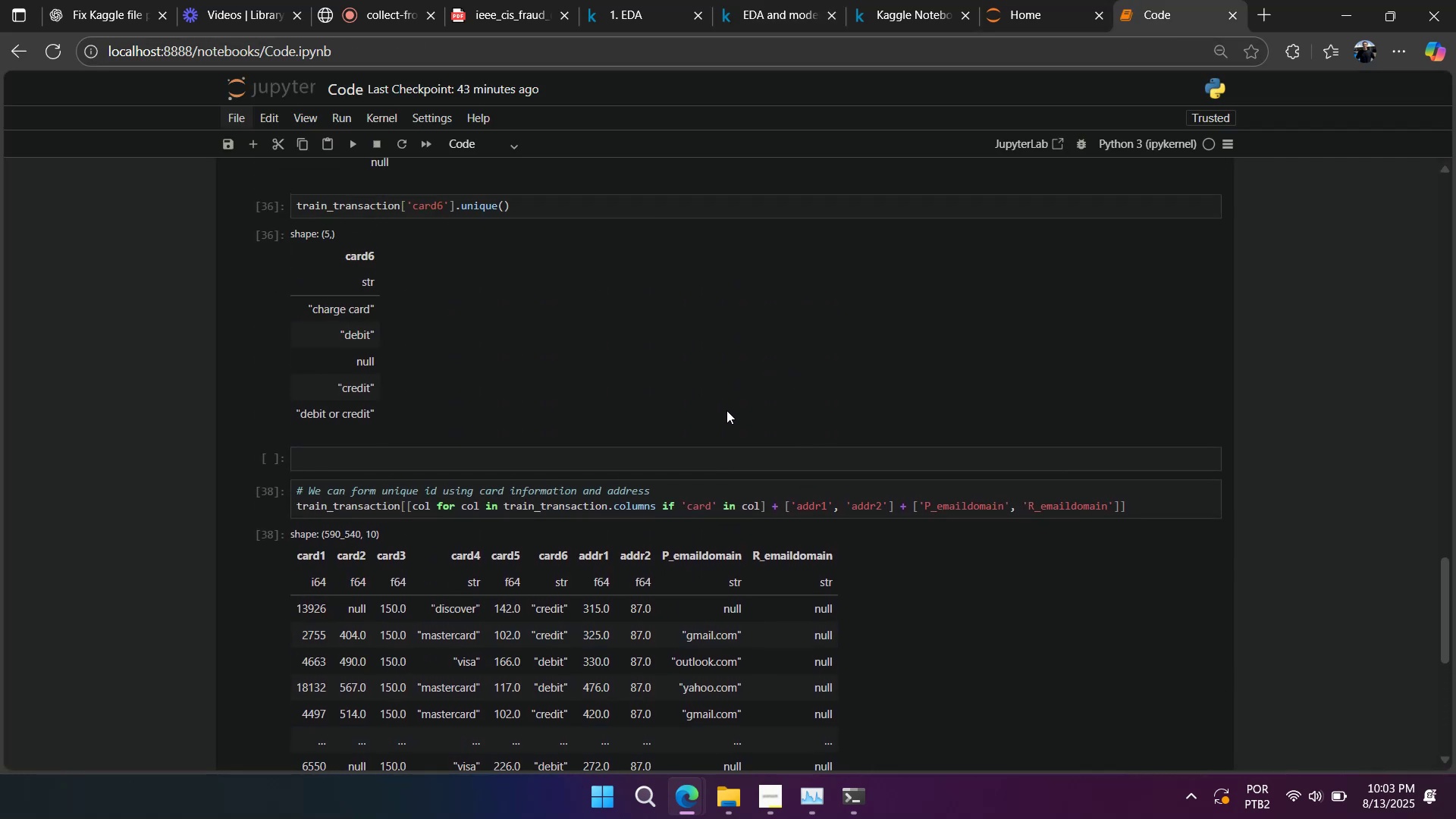 
scroll: coordinate [697, 440], scroll_direction: down, amount: 1.0
 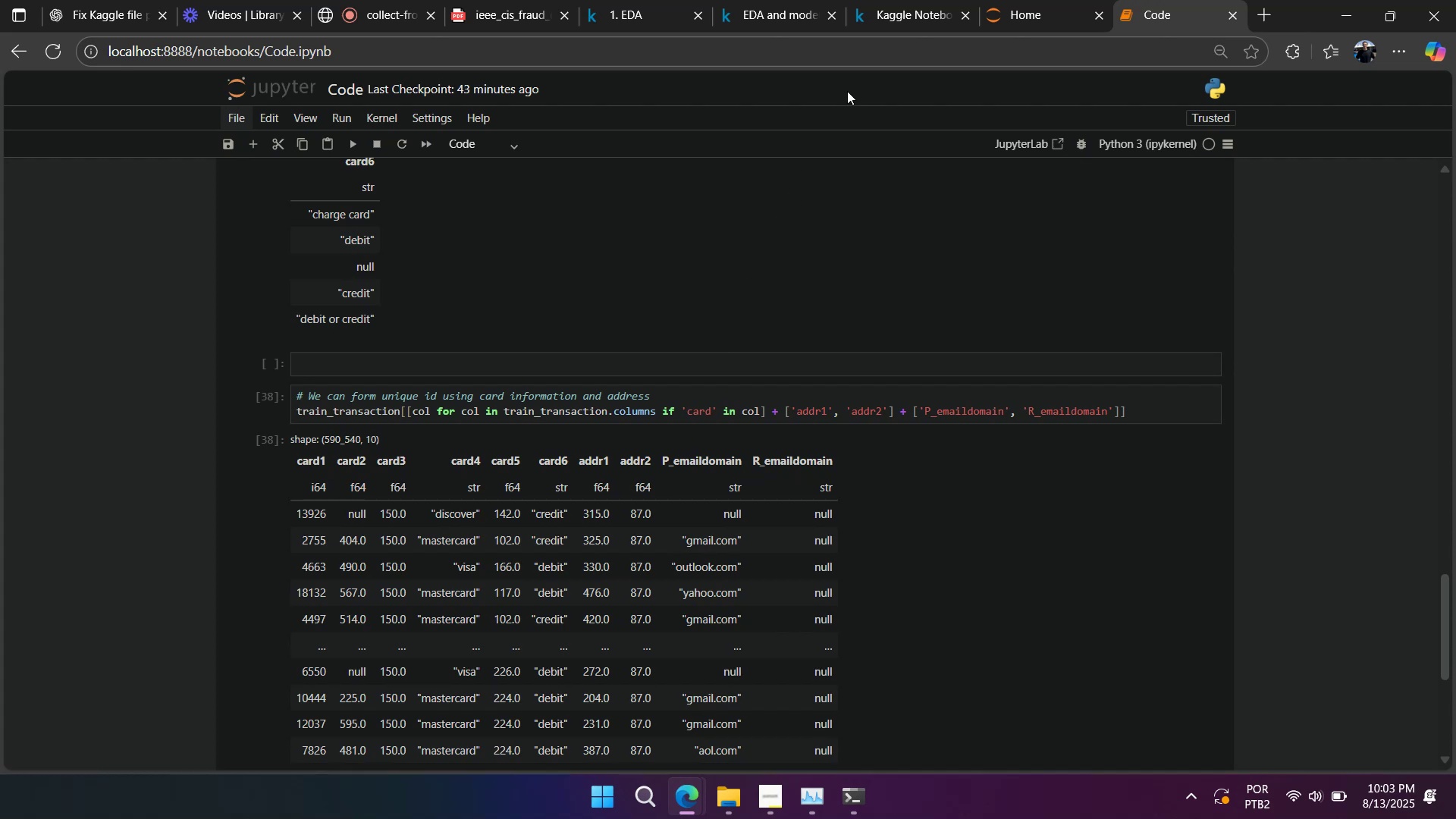 
wait(7.75)
 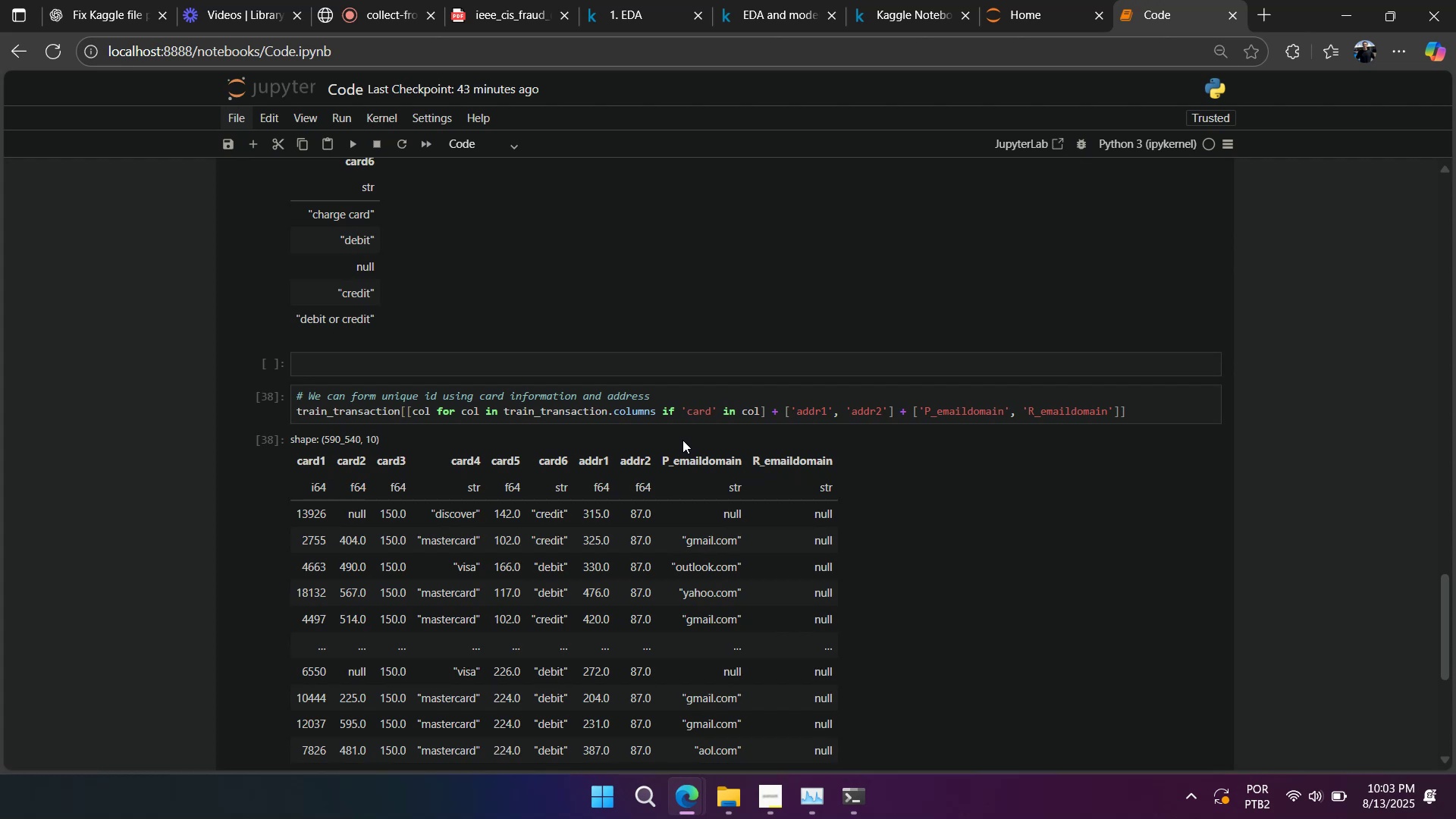 
left_click([880, 8])
 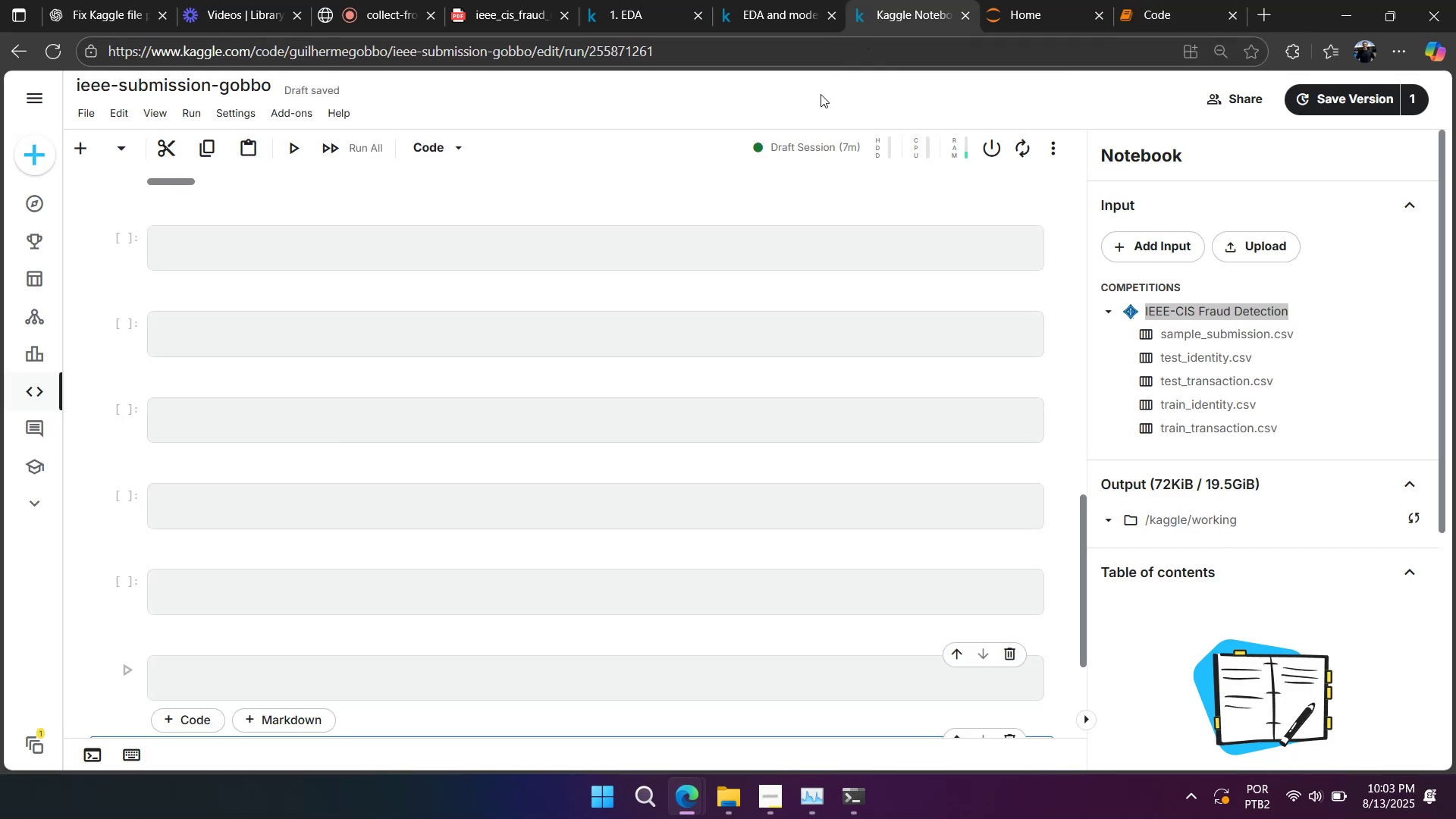 
scroll: coordinate [710, 260], scroll_direction: up, amount: 16.0
 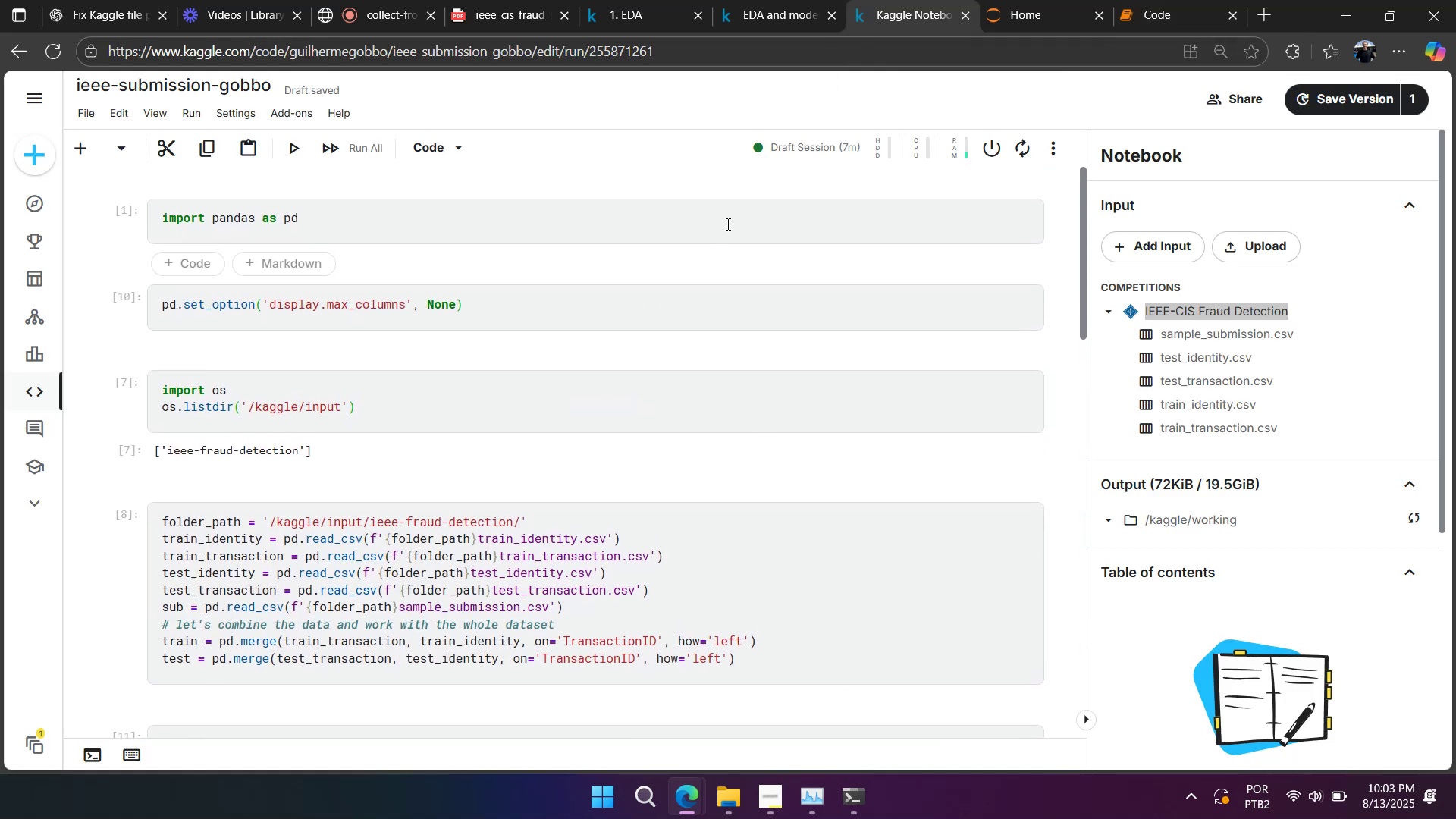 
left_click([728, 220])
 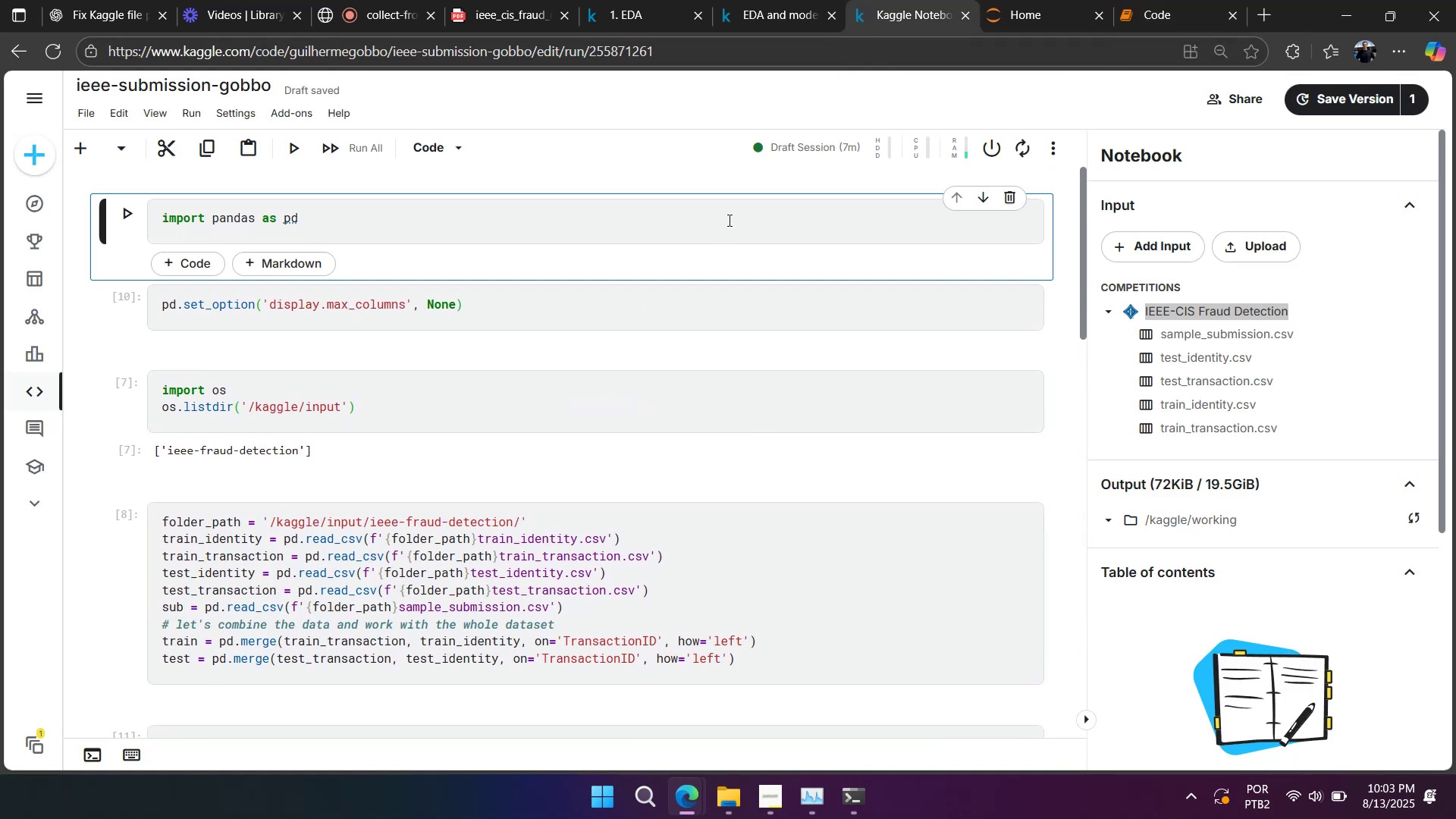 
right_click([728, 220])
 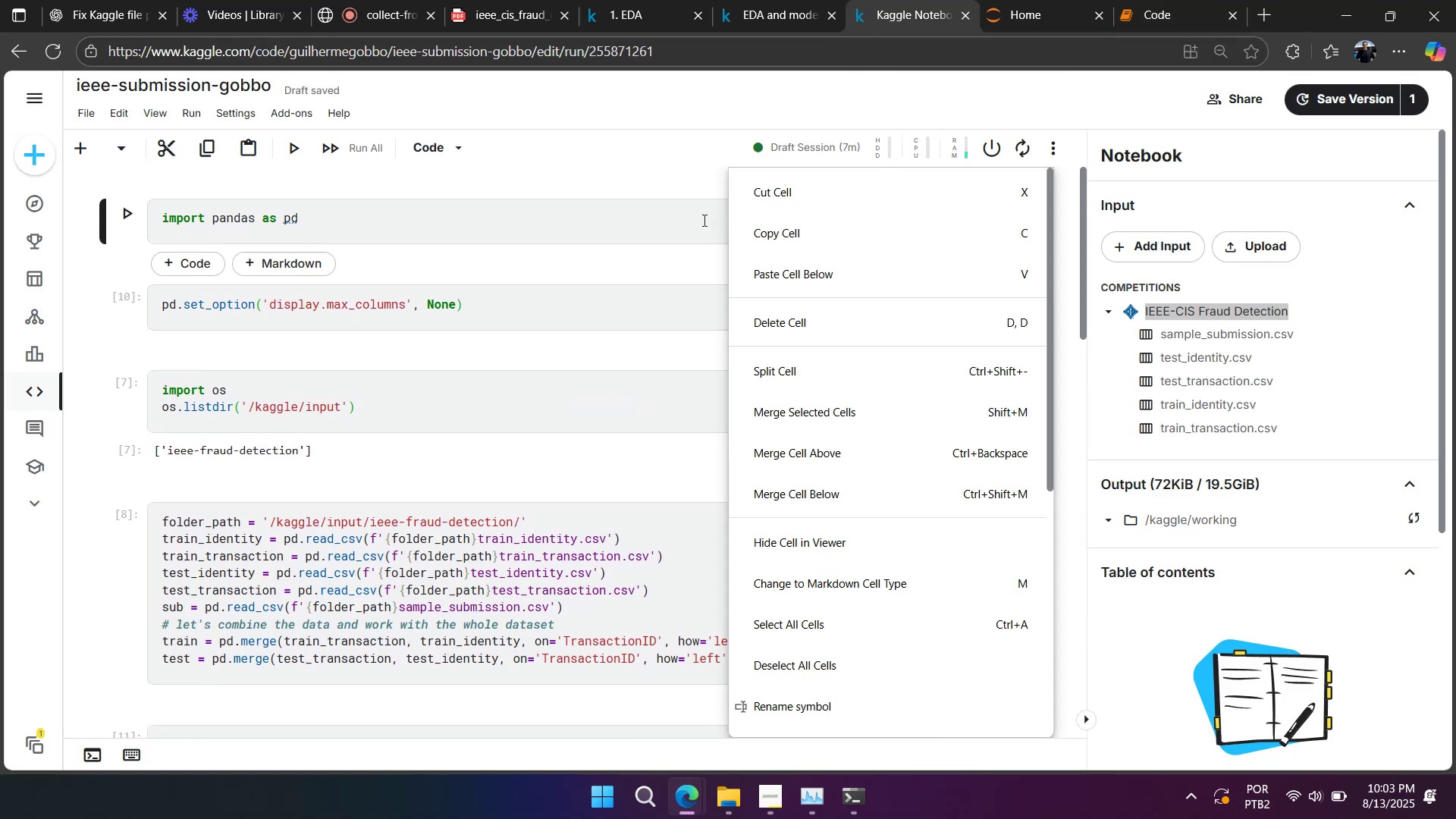 
left_click([703, 220])
 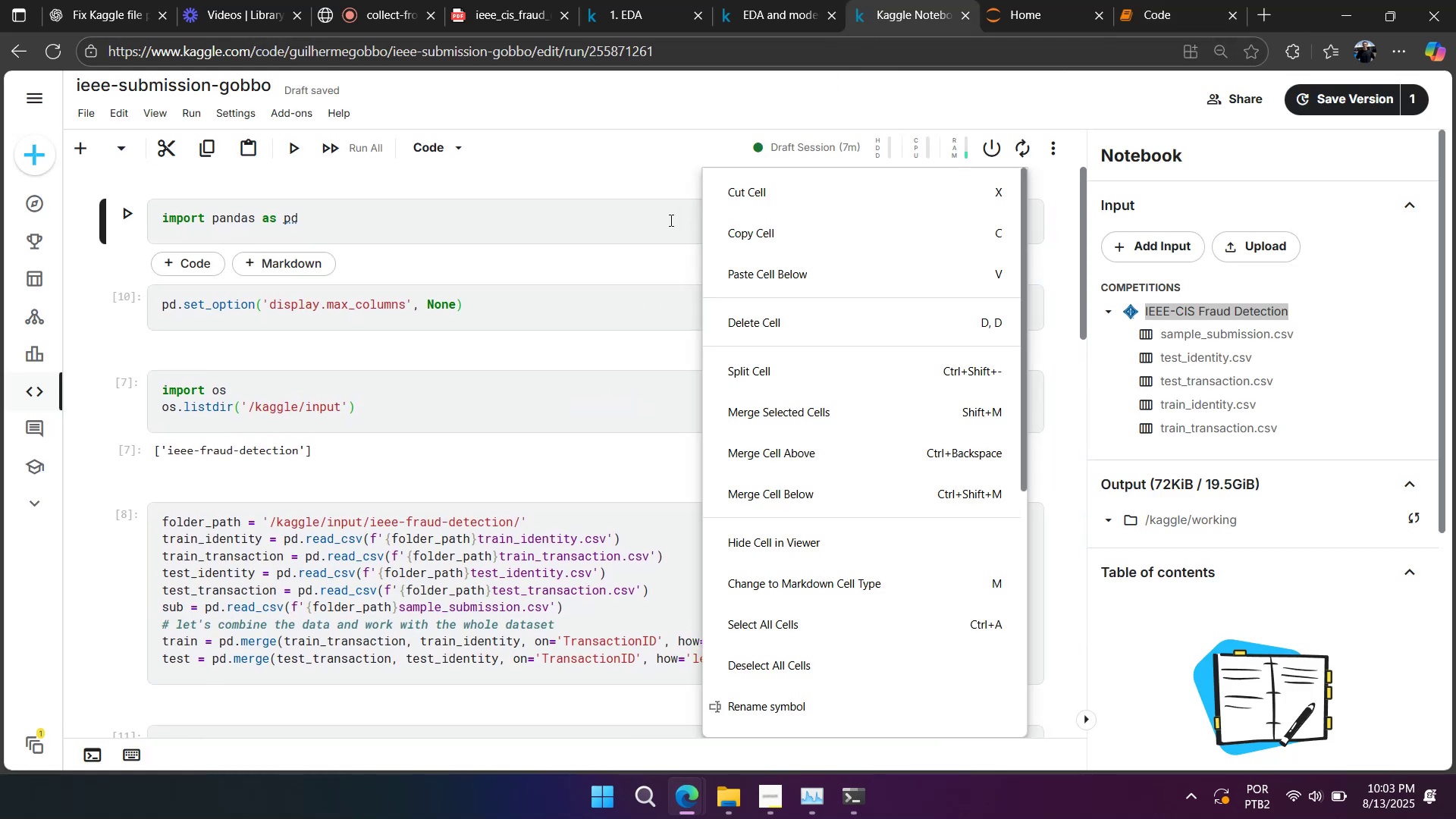 
left_click([670, 220])
 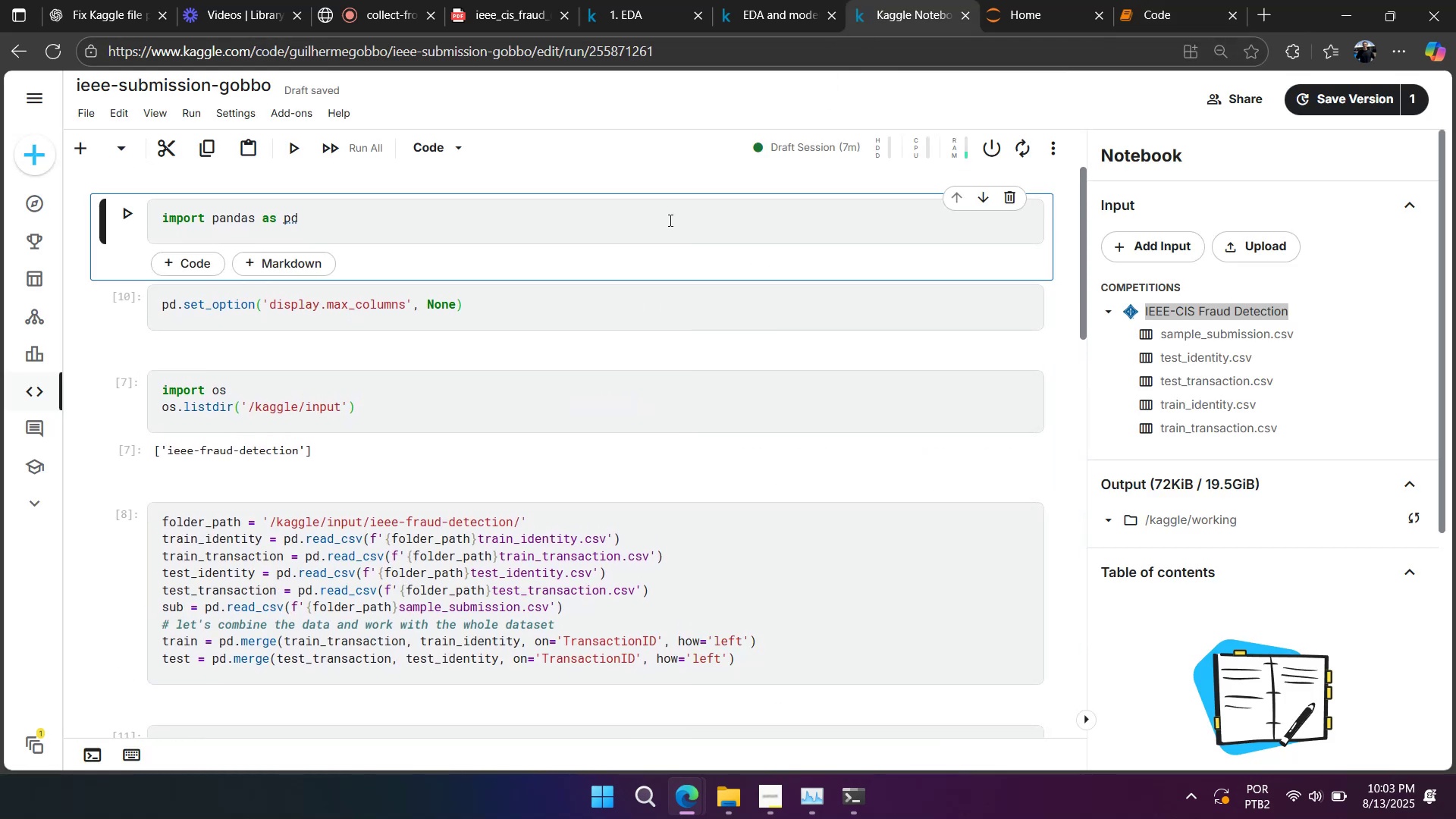 
right_click([669, 220])
 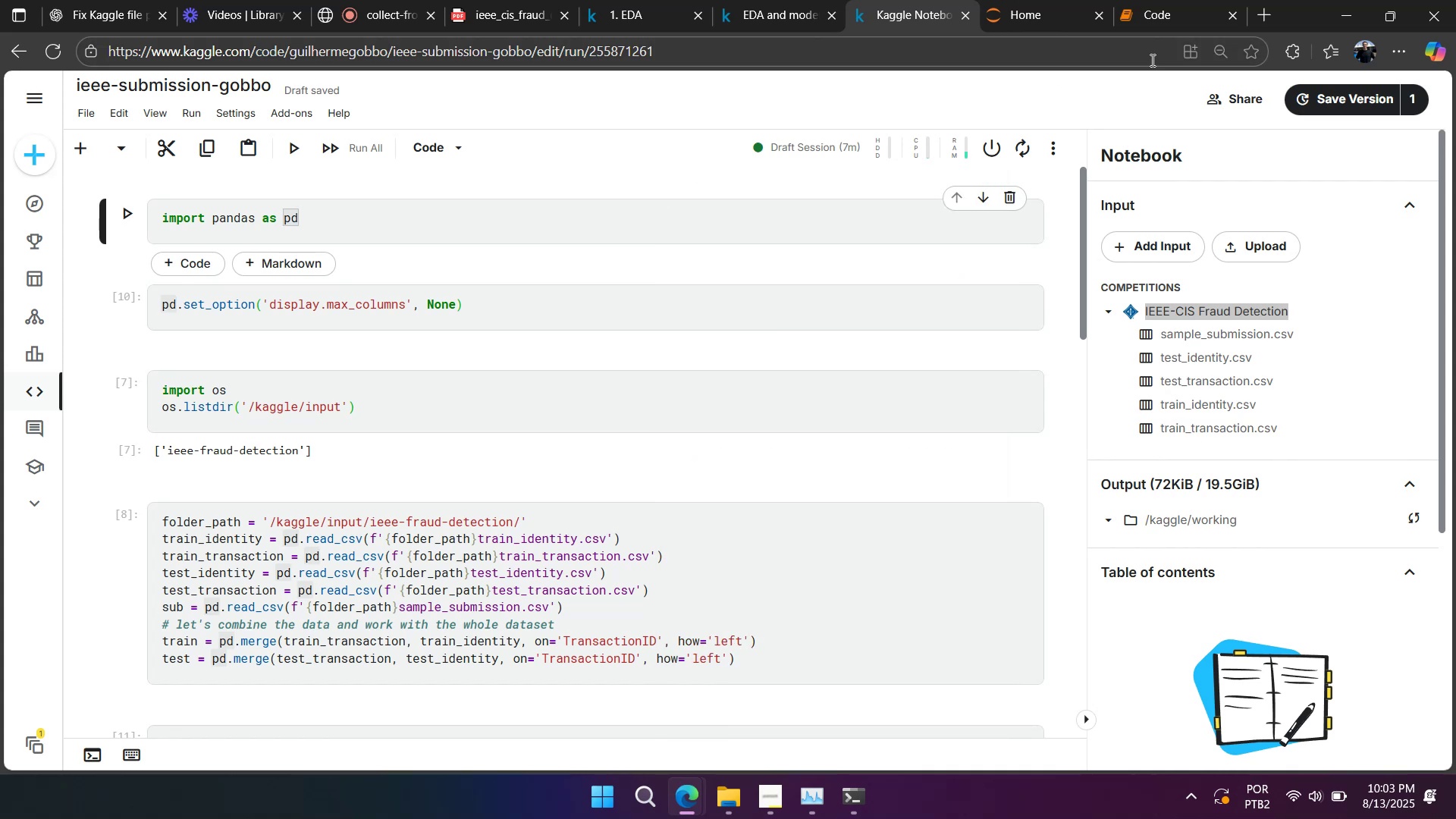 
left_click([1294, 48])
 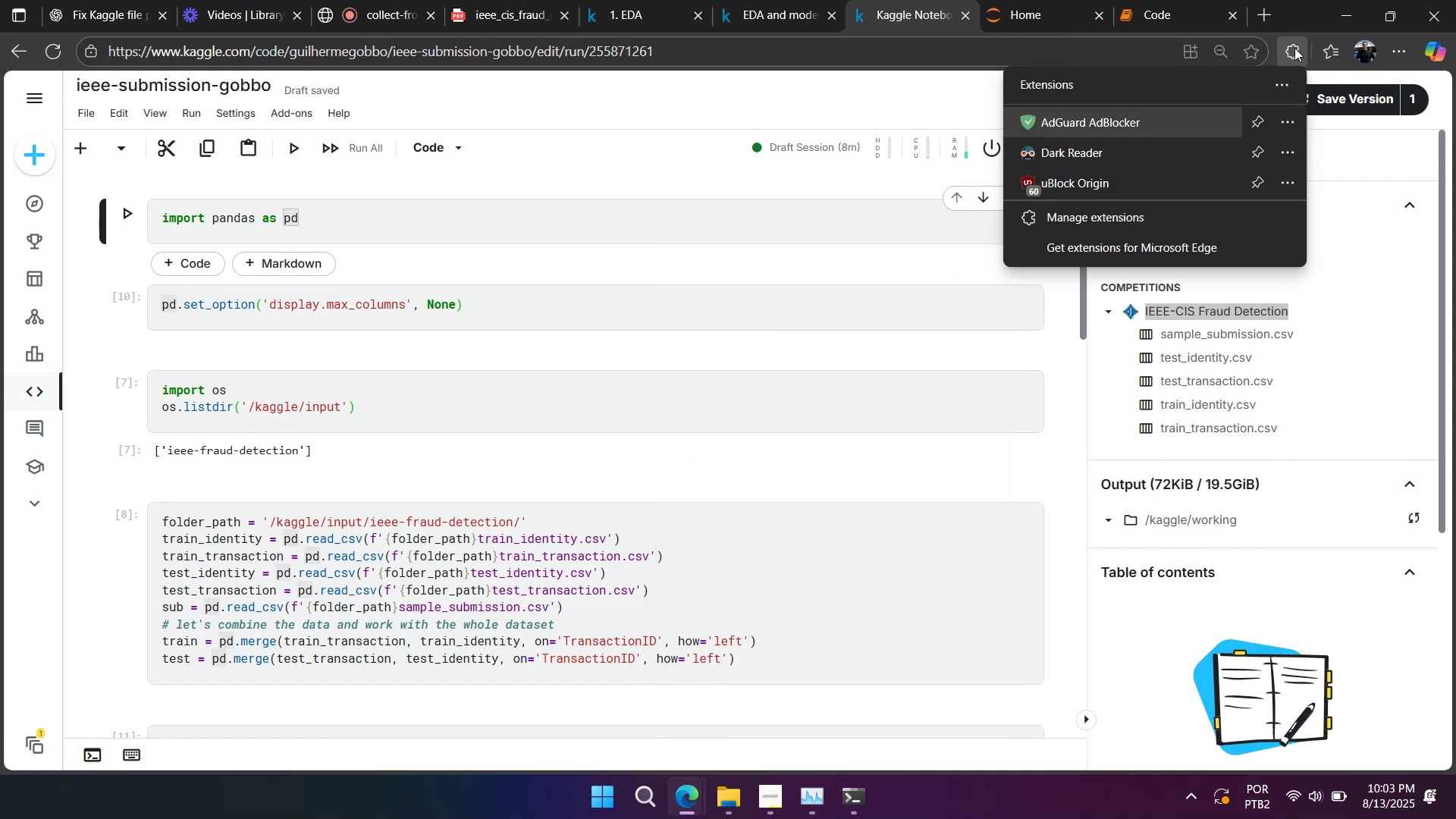 
left_click([1294, 48])
 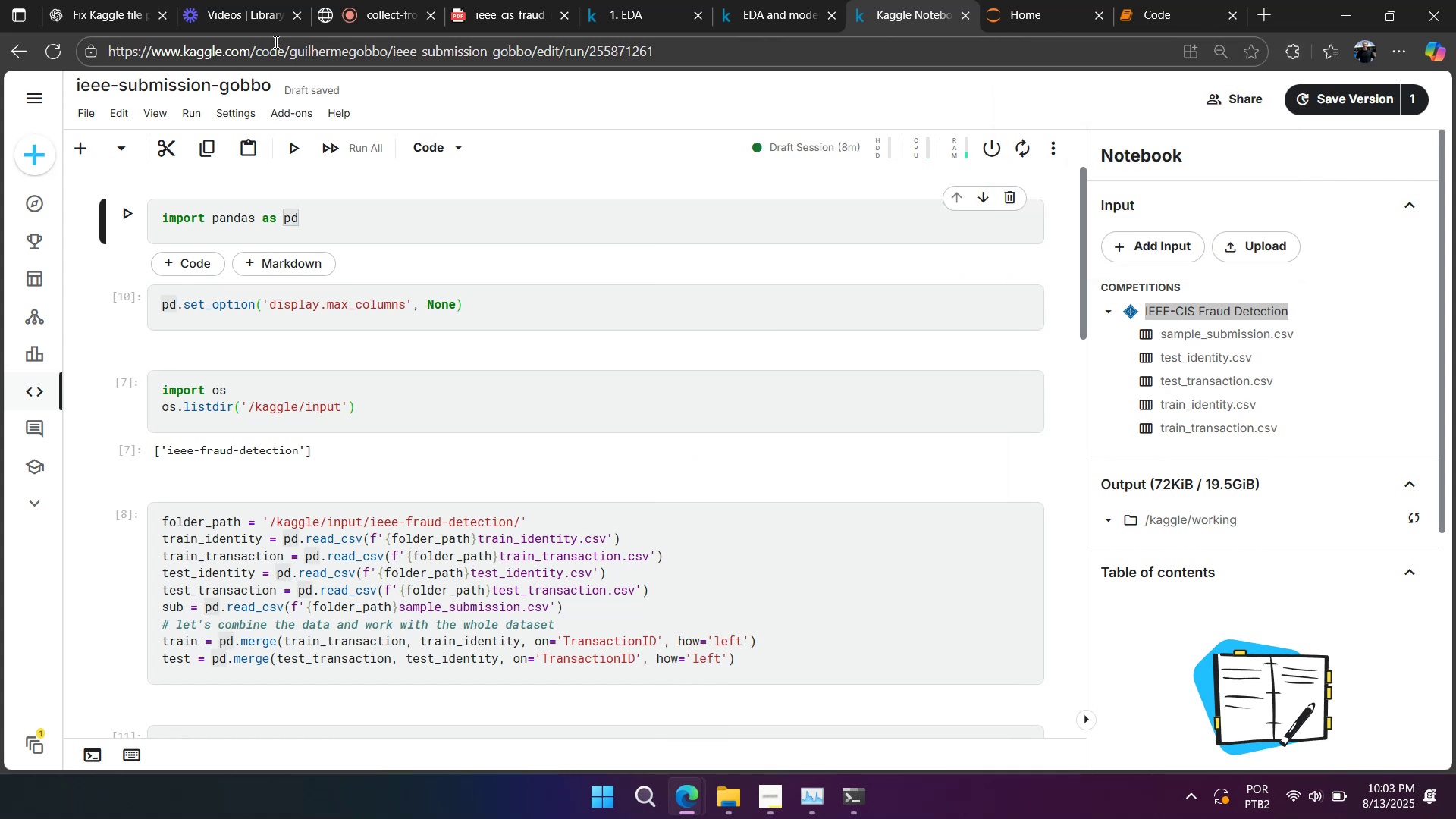 
left_click([113, 23])
 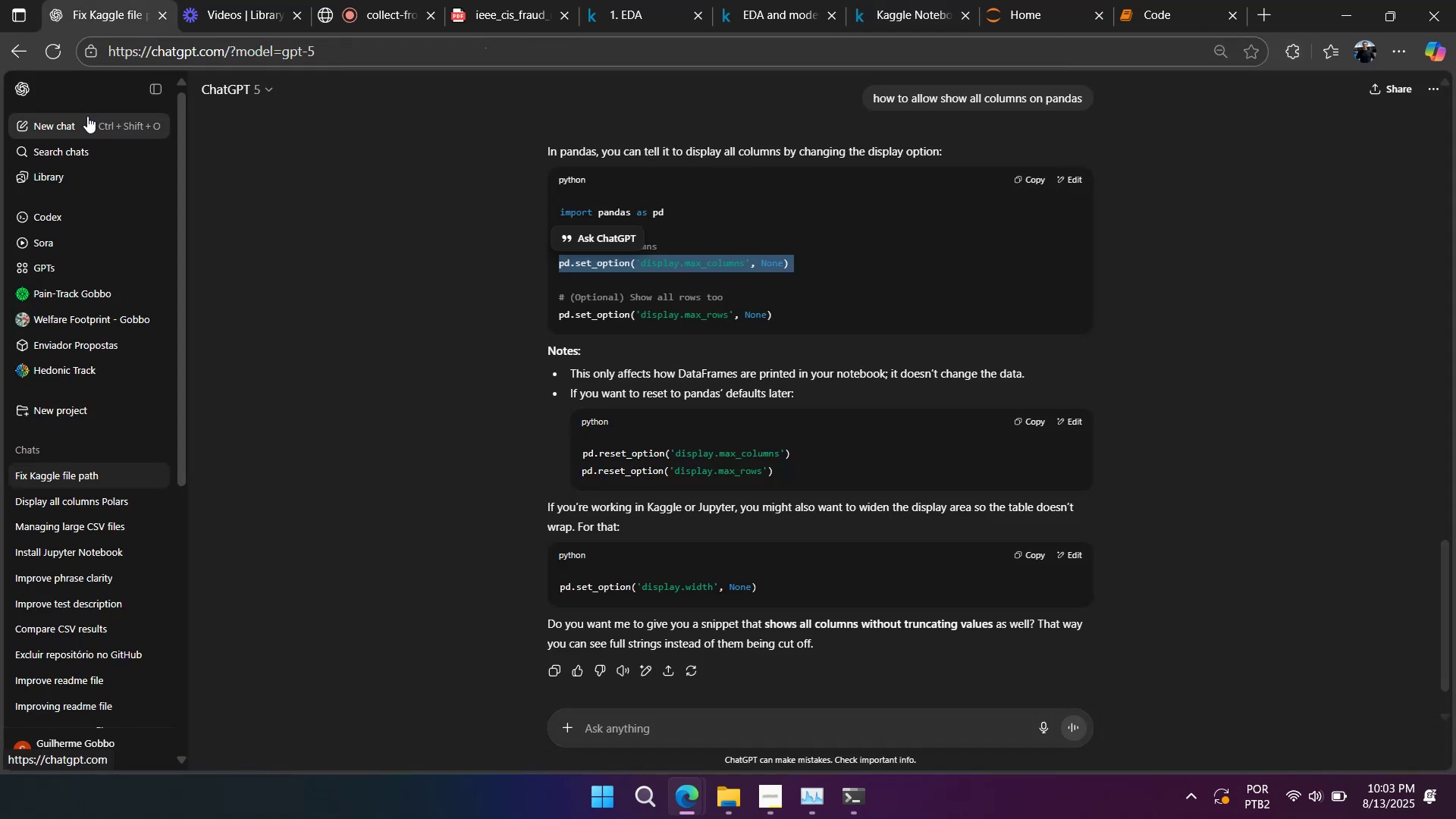 
type(is kaggle based in jupyere)
 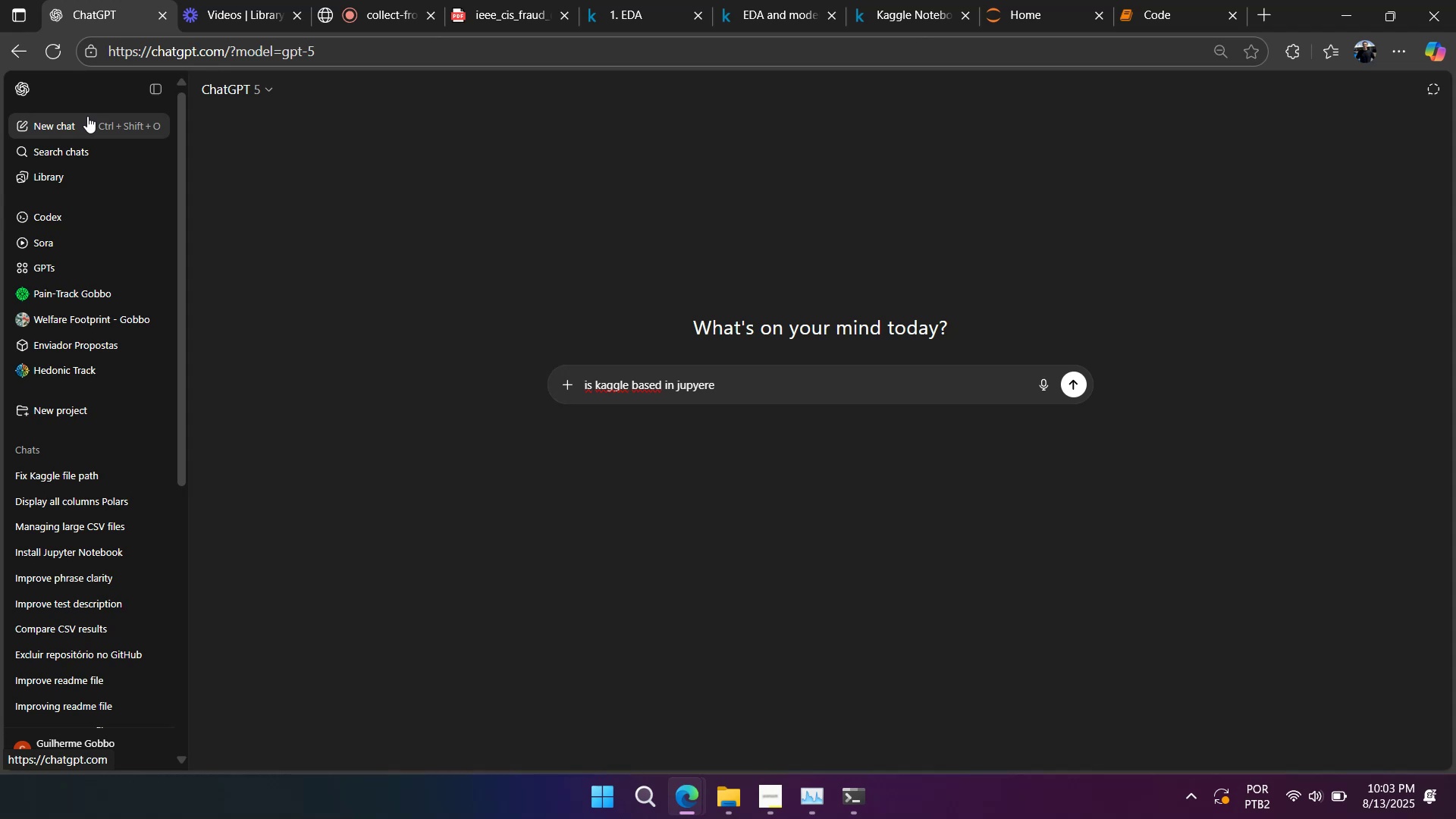 
key(Enter)
 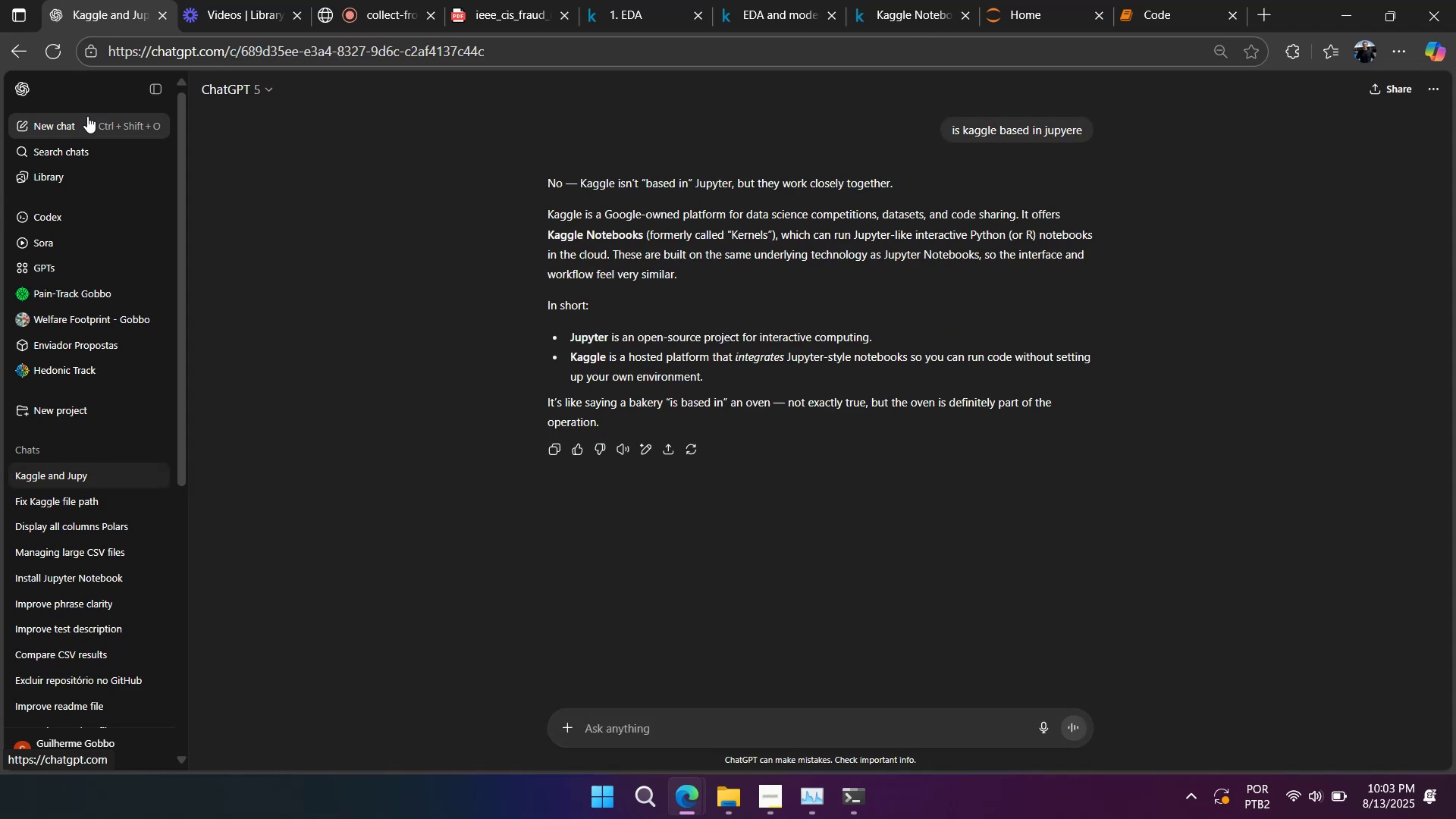 
wait(5.83)
 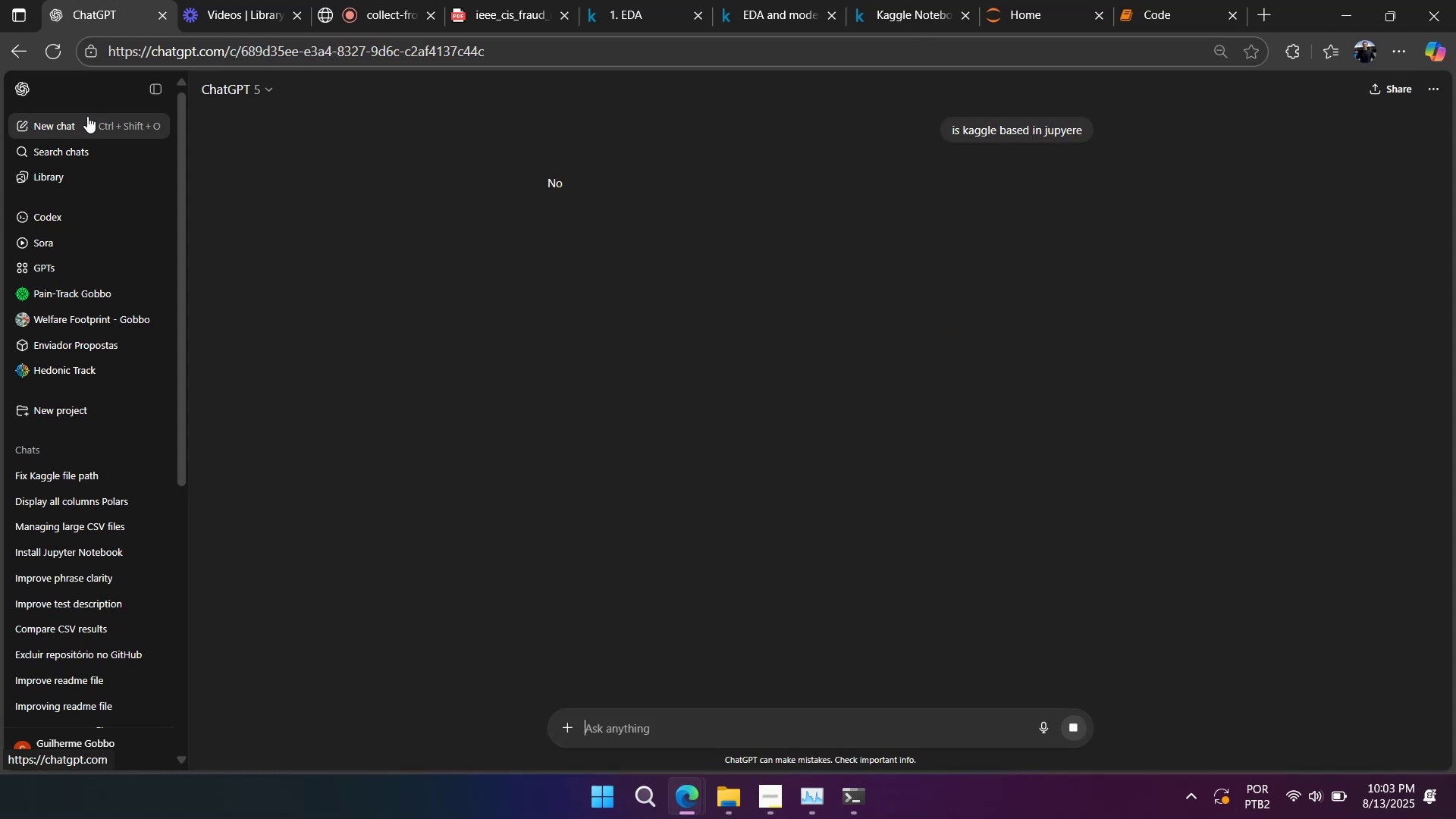 
left_click([629, 705])
 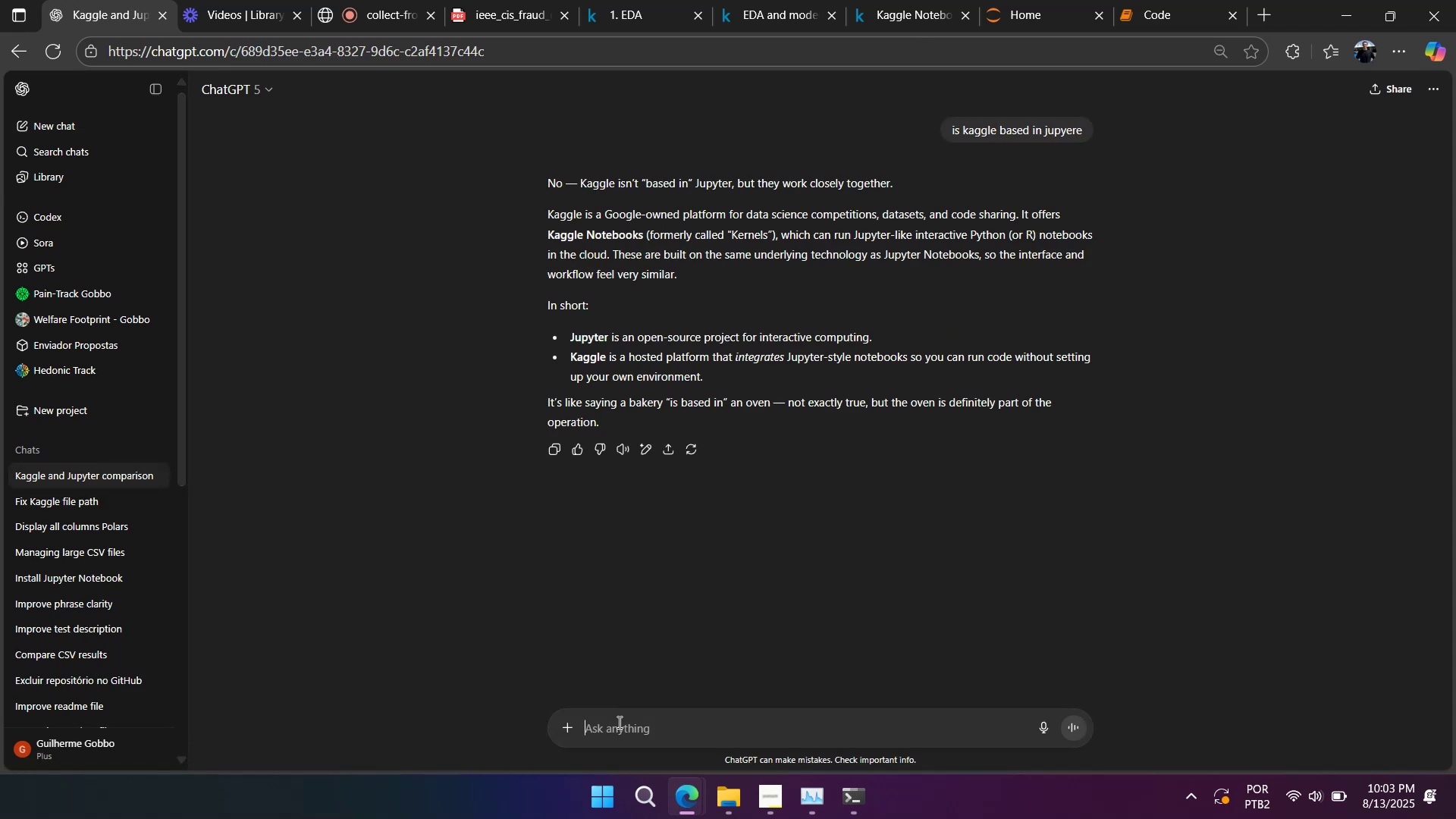 
triple_click([618, 722])
 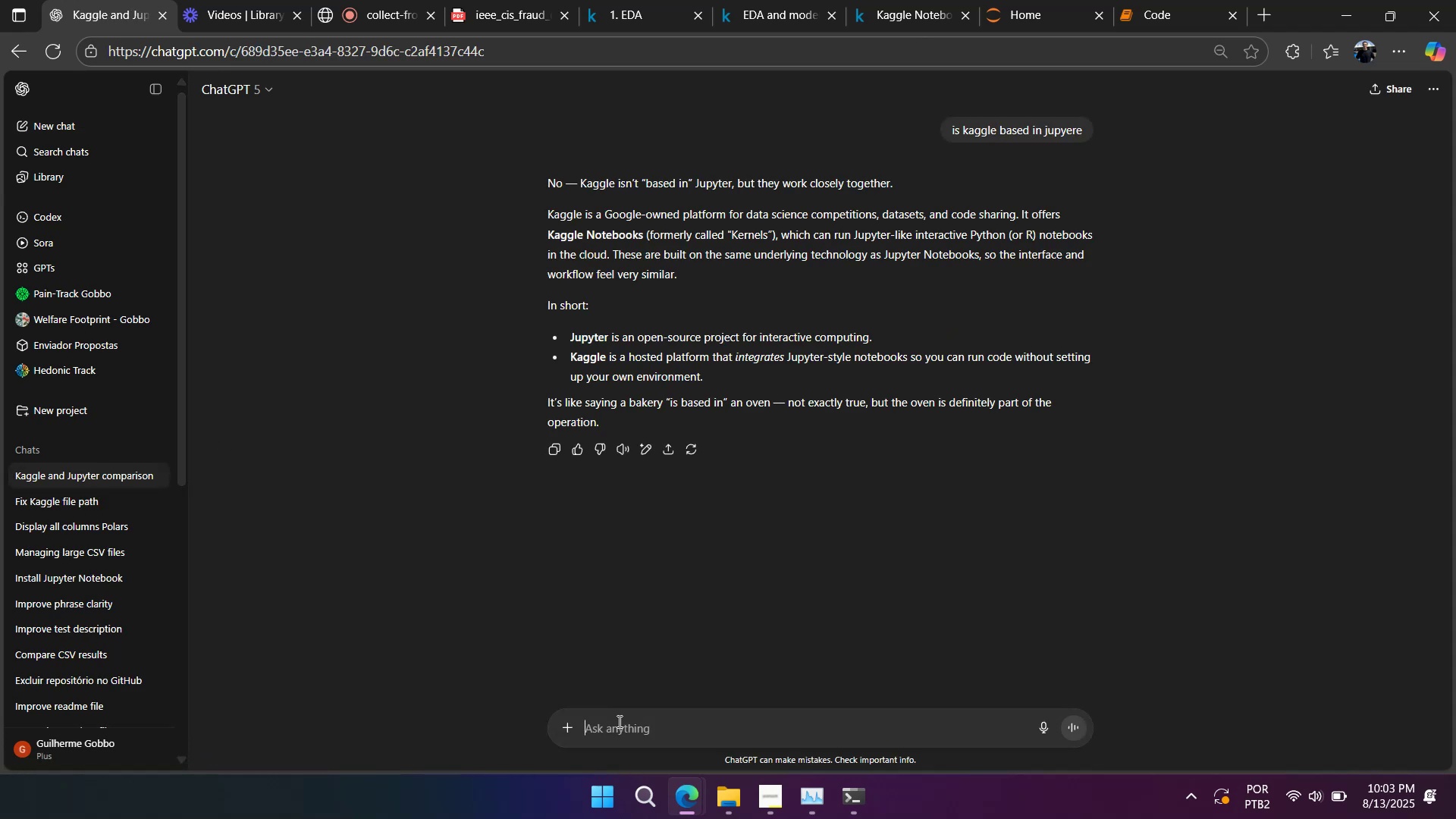 
type(ad google colab)
 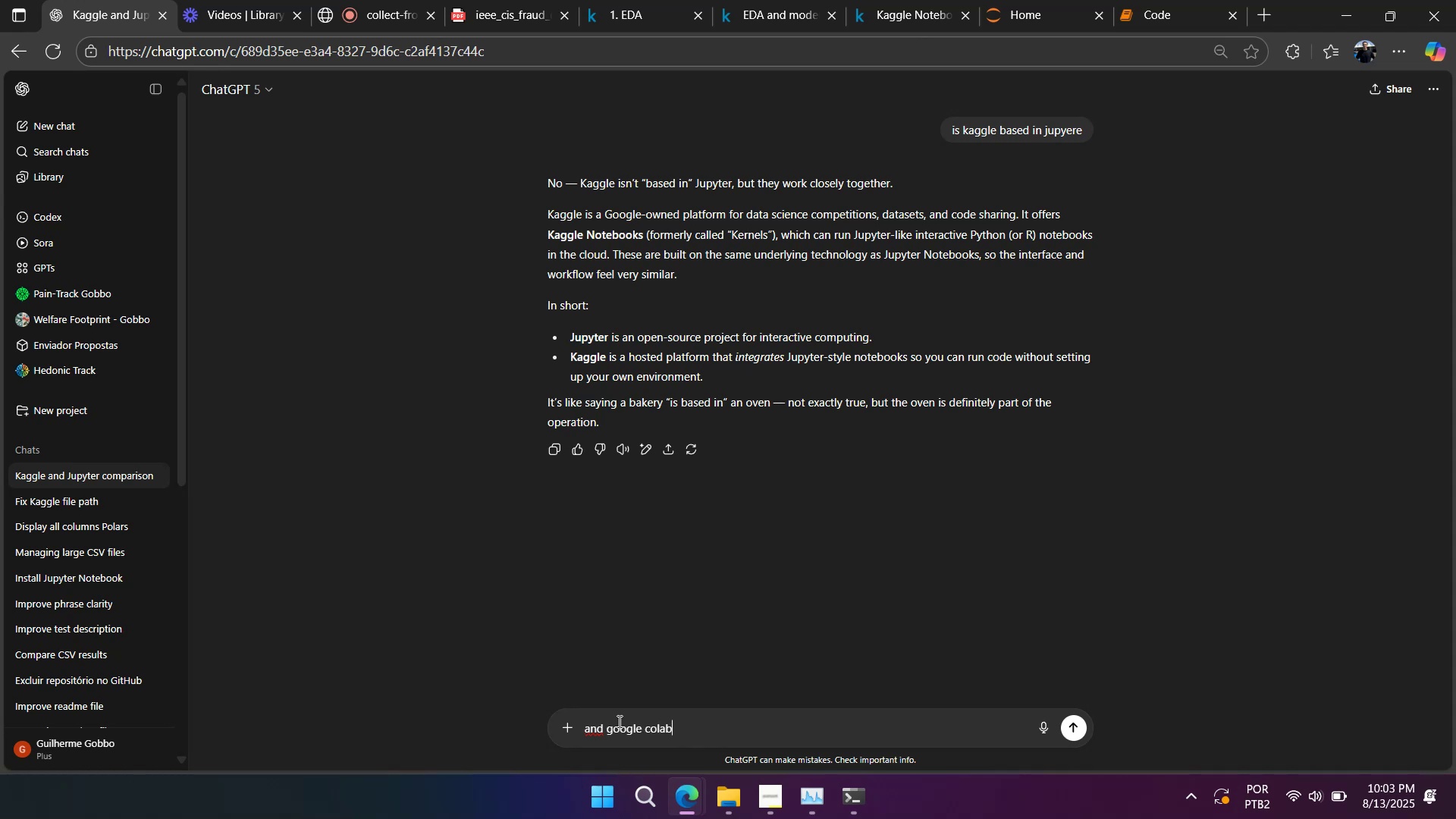 
key(Shift+Unknown)
 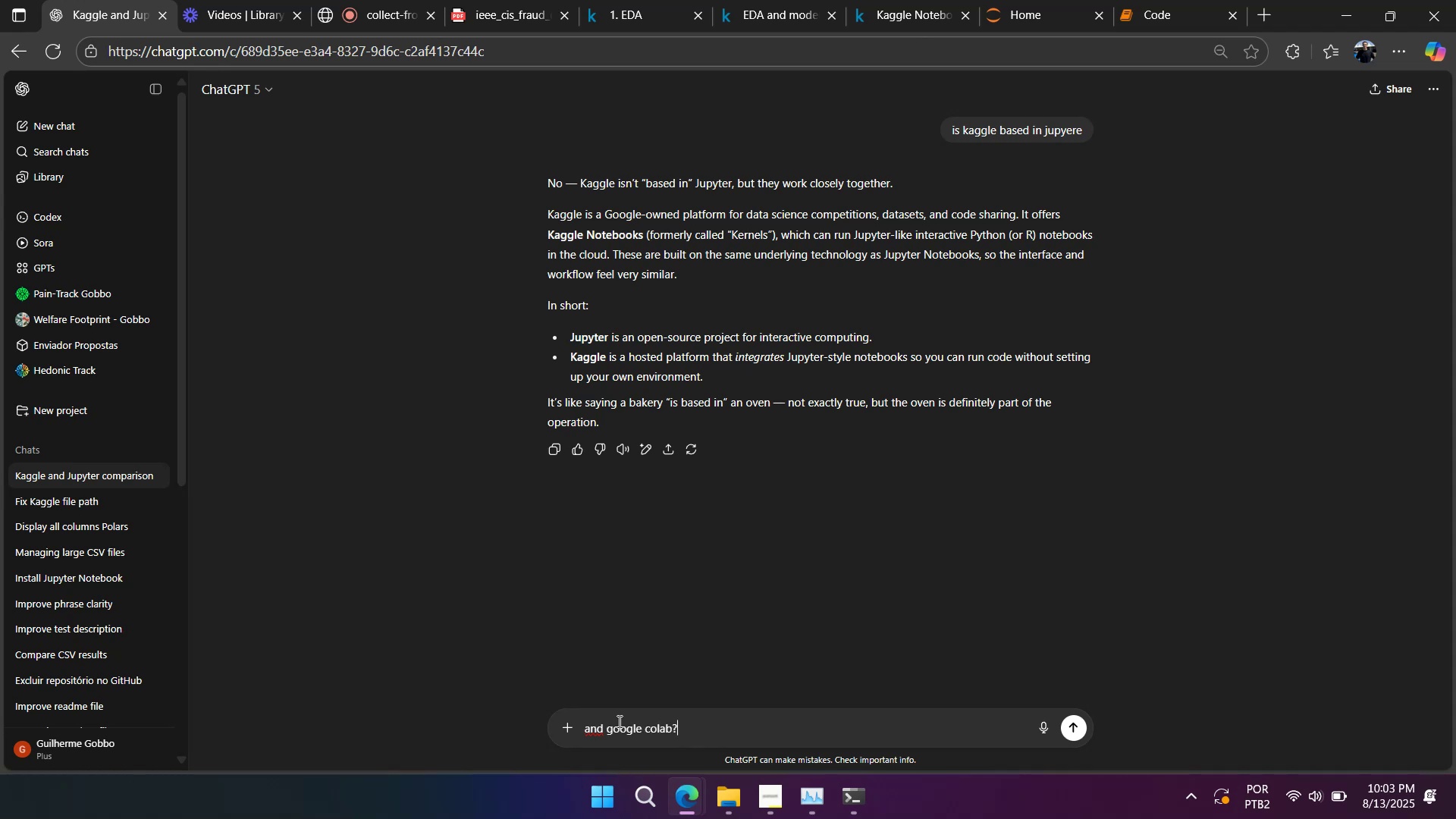 
key(Enter)
 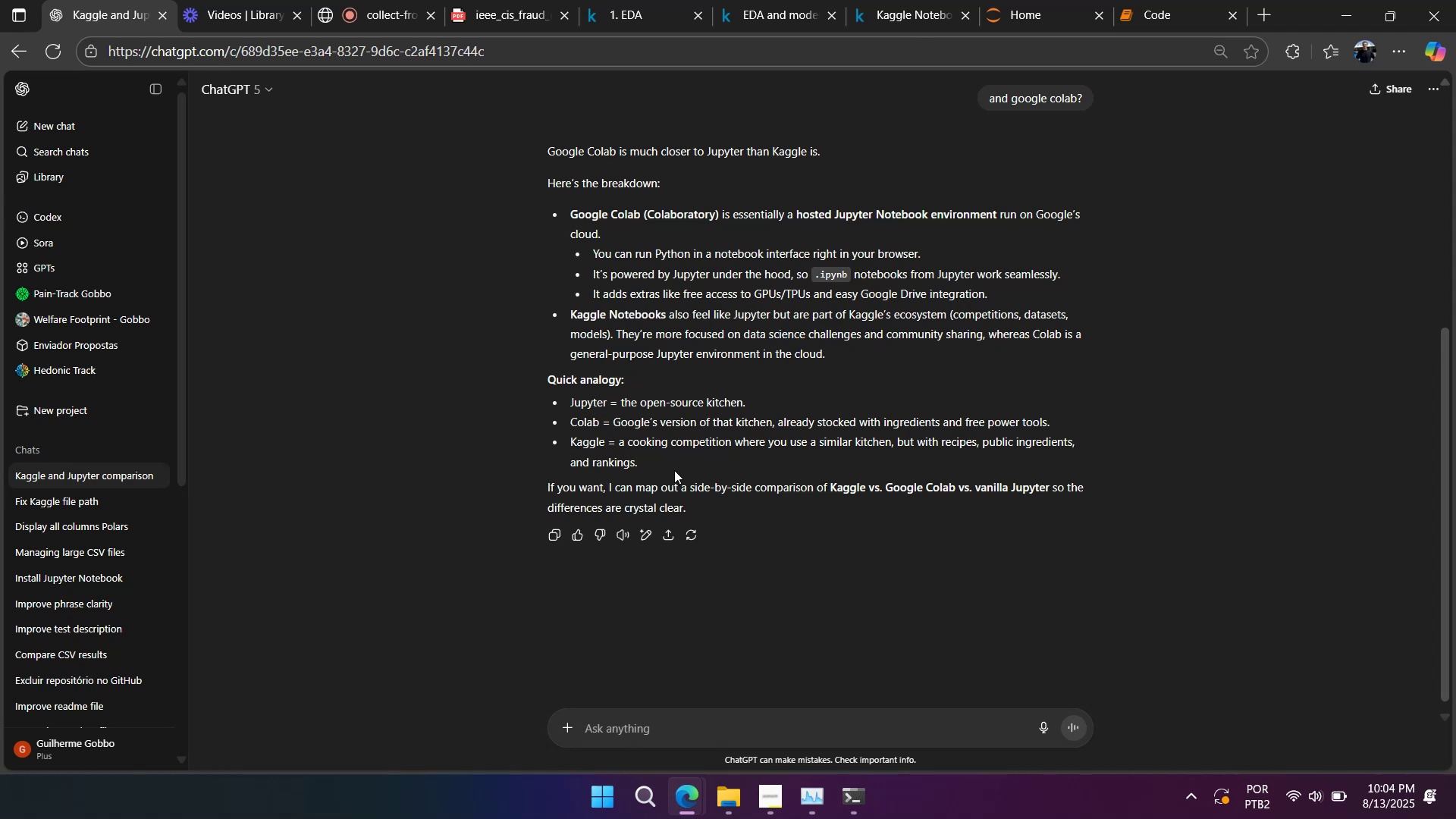 
wait(23.1)
 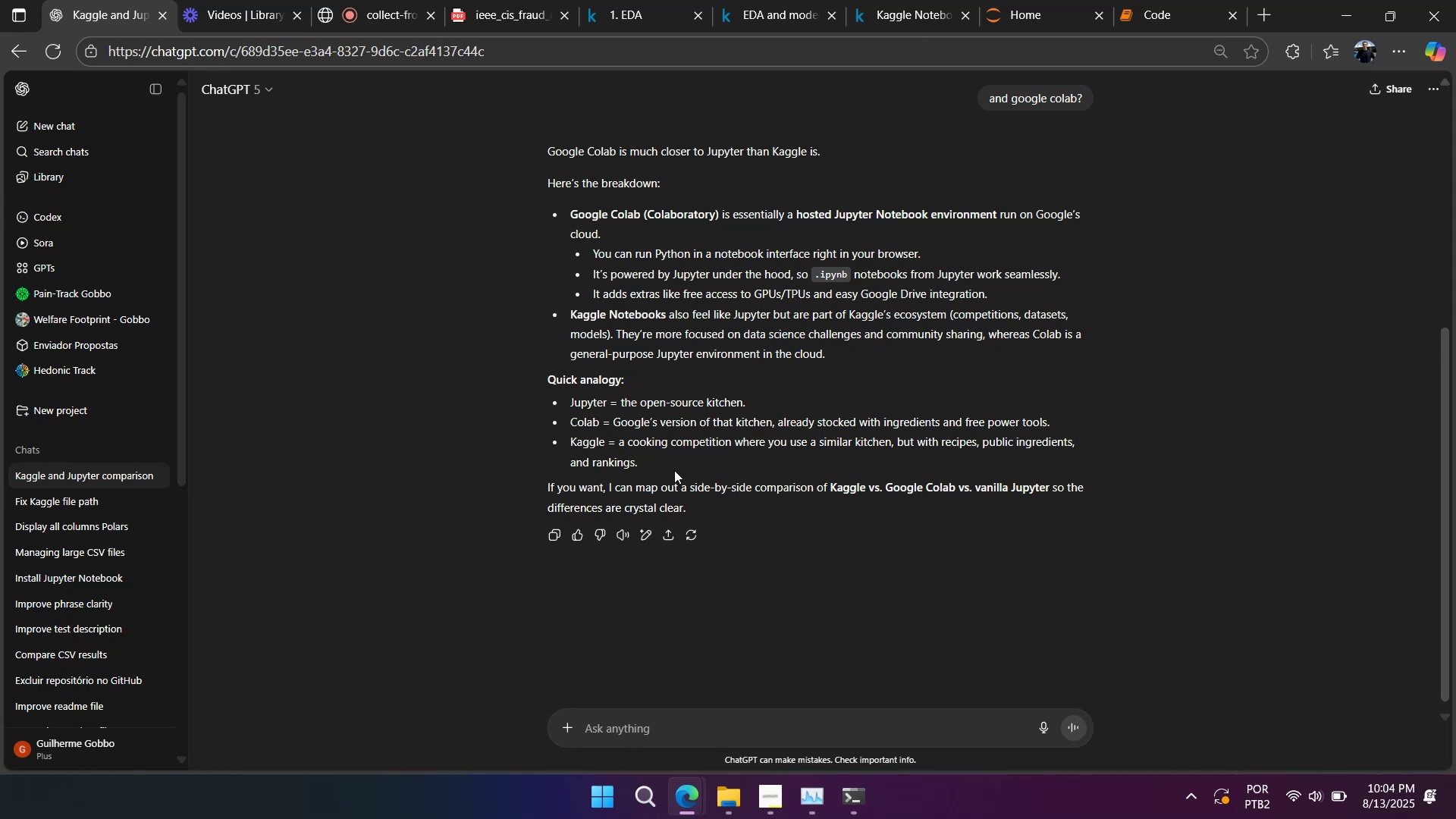 
right_click([946, 342])
 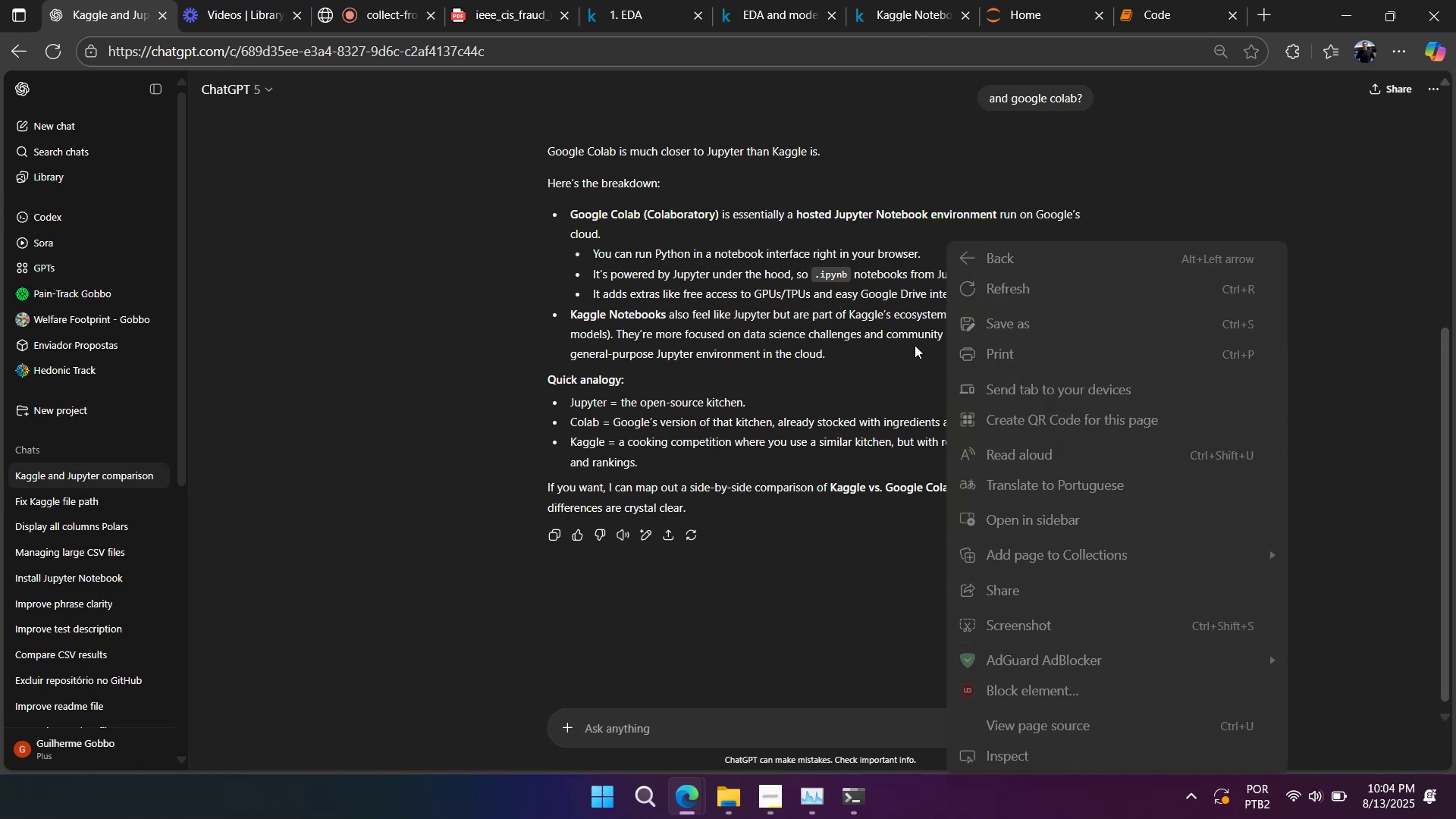 
left_click([915, 345])
 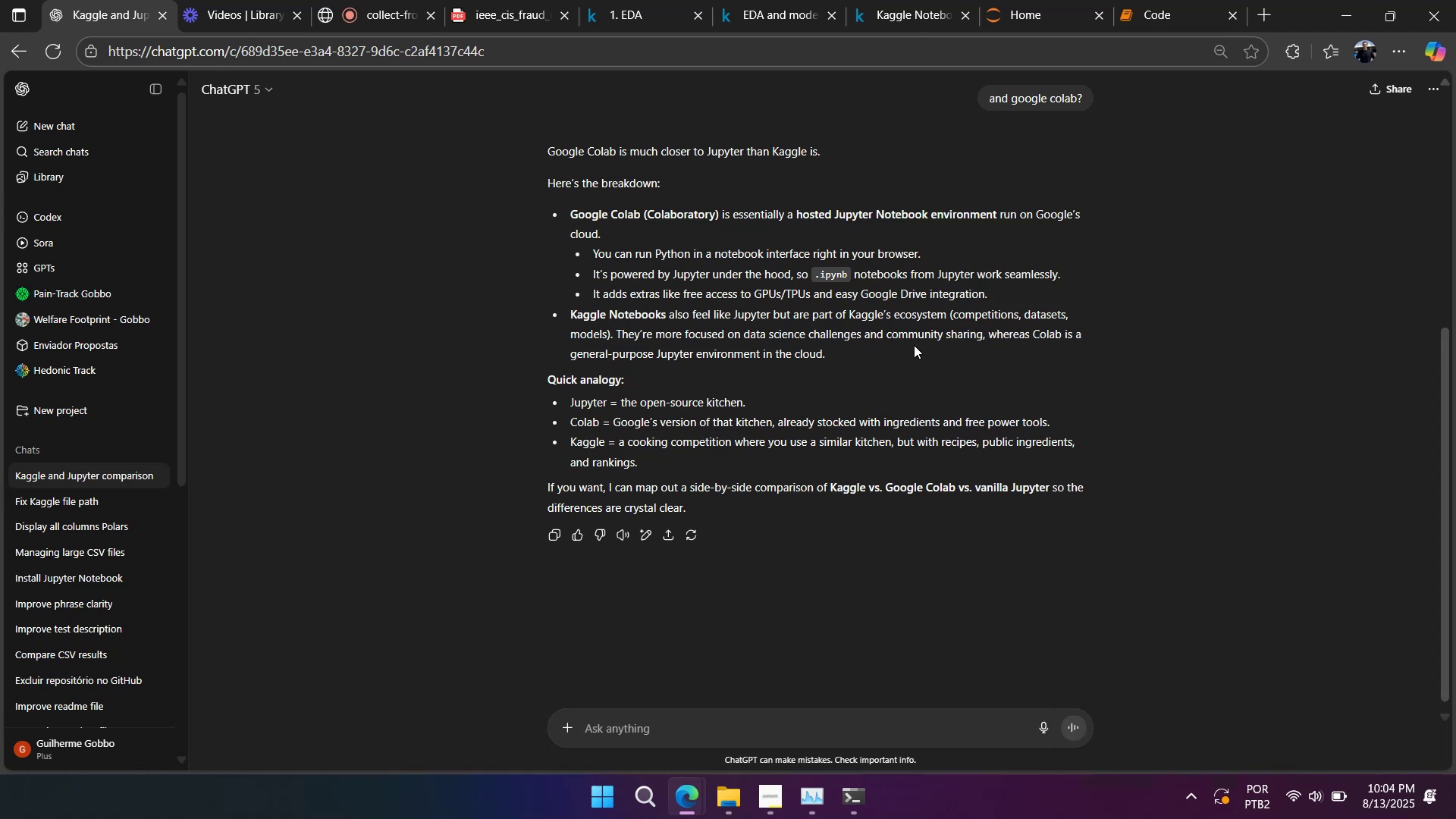 
right_click([914, 345])
 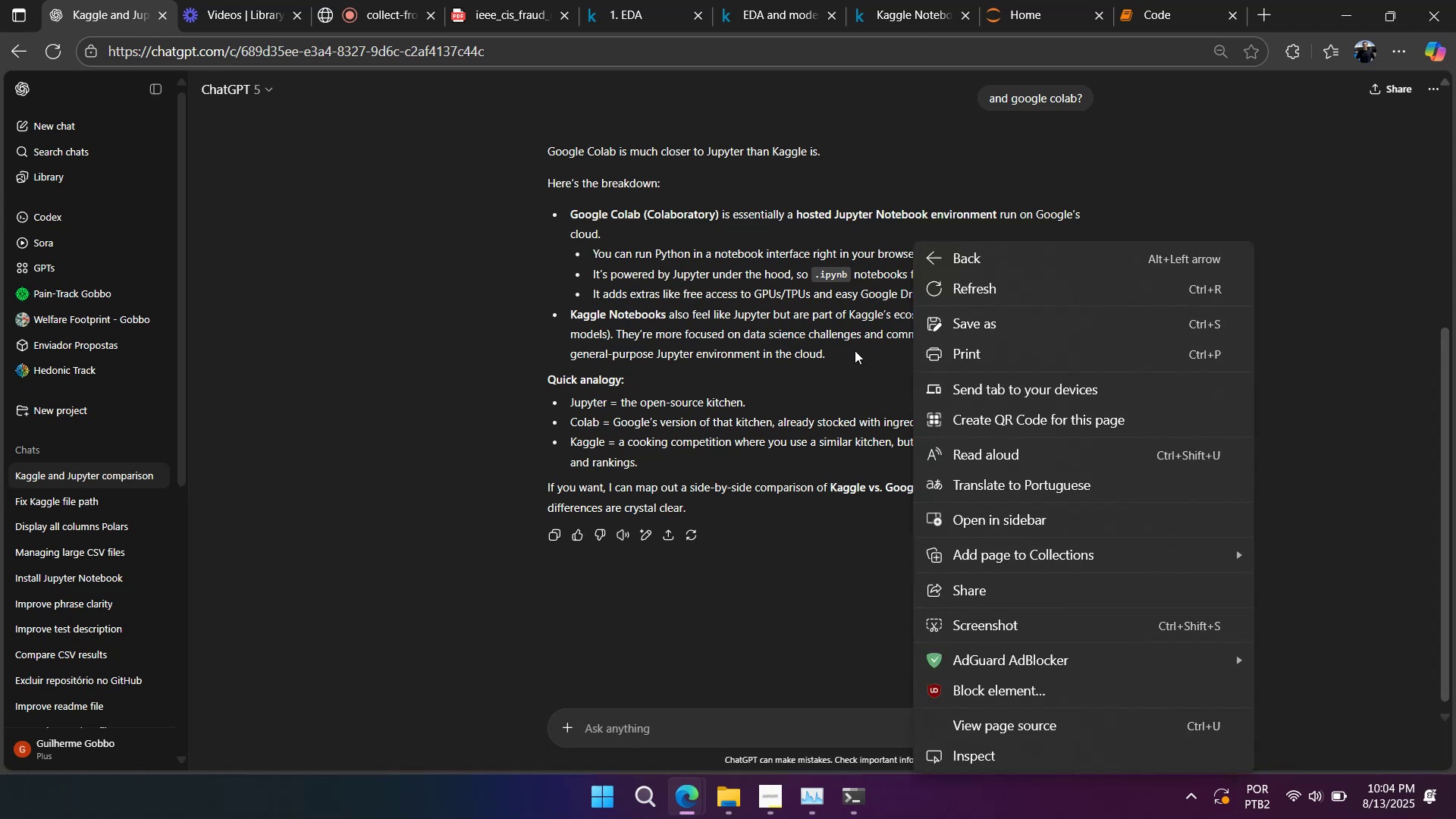 
left_click([855, 350])
 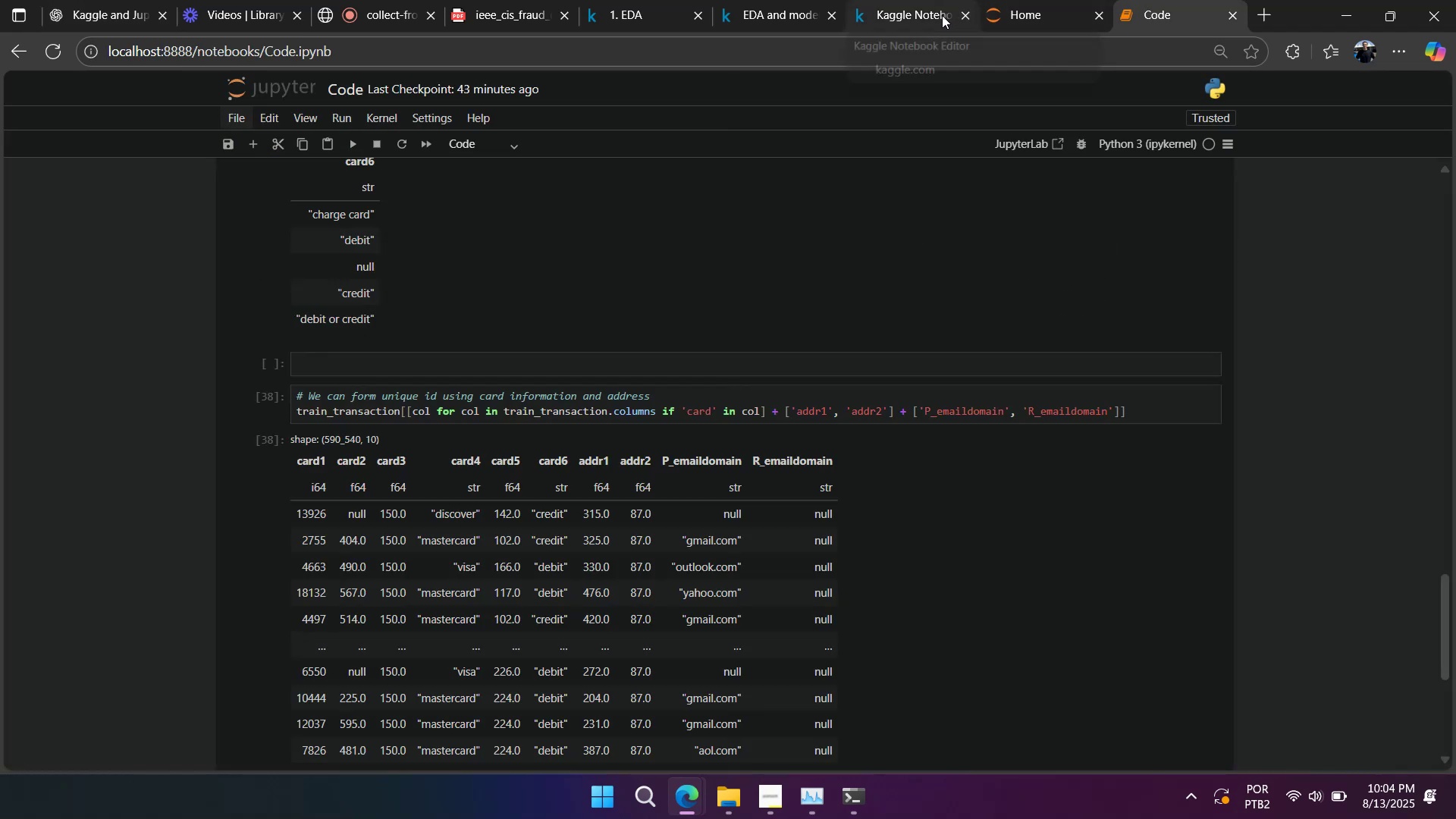 
wait(8.66)
 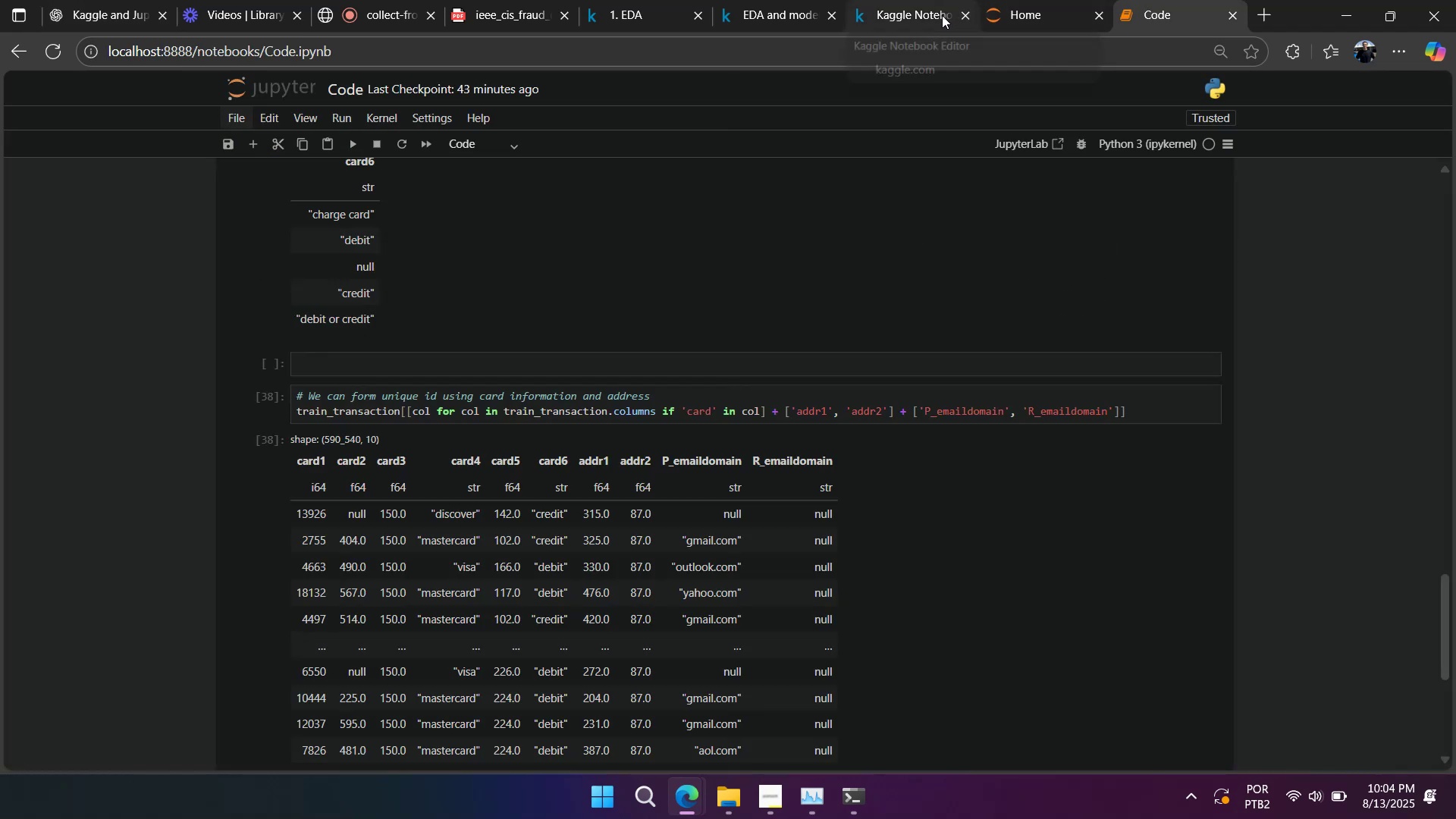 
left_click([932, 16])
 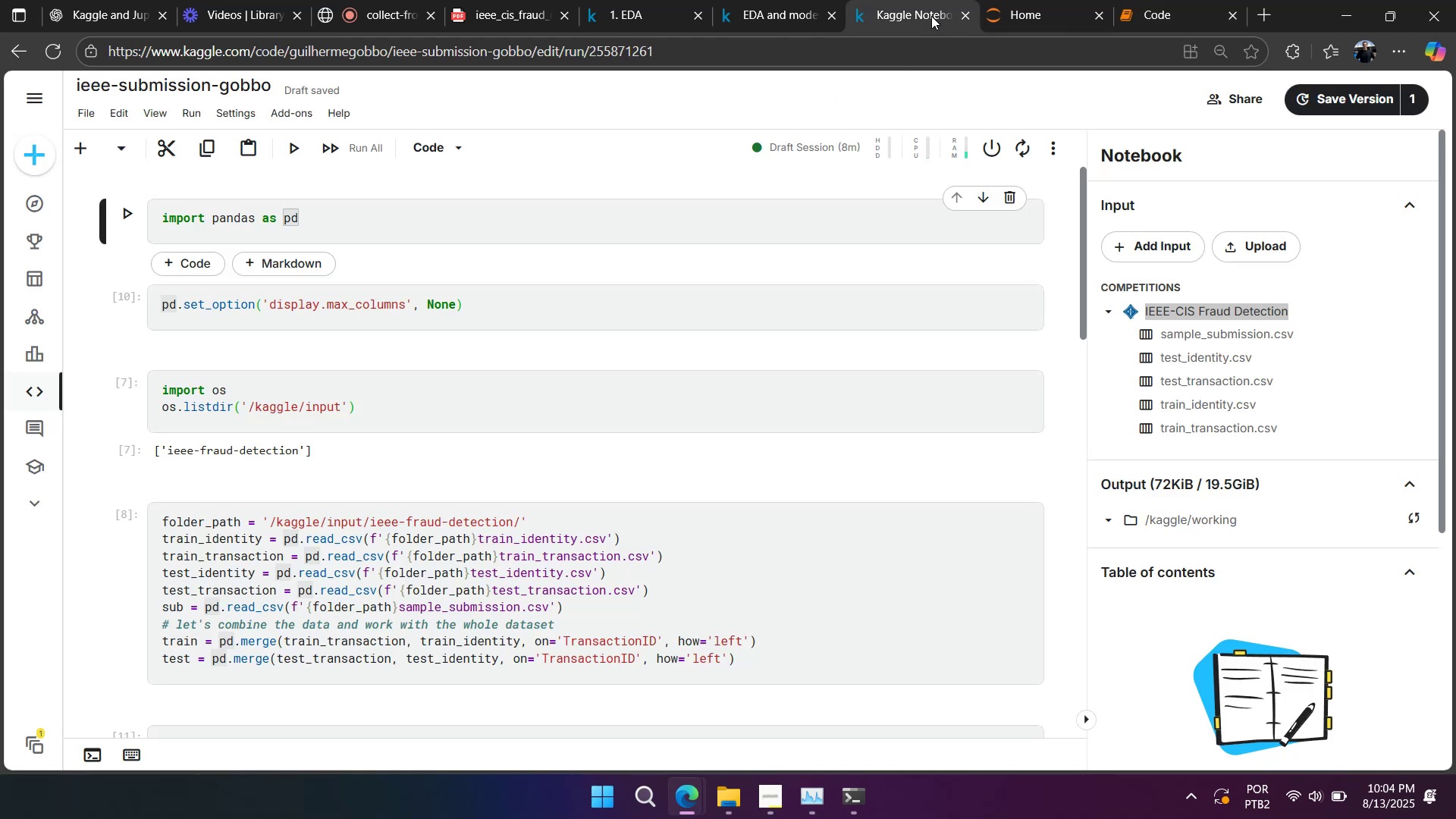 
scroll: coordinate [933, 258], scroll_direction: down, amount: 7.0
 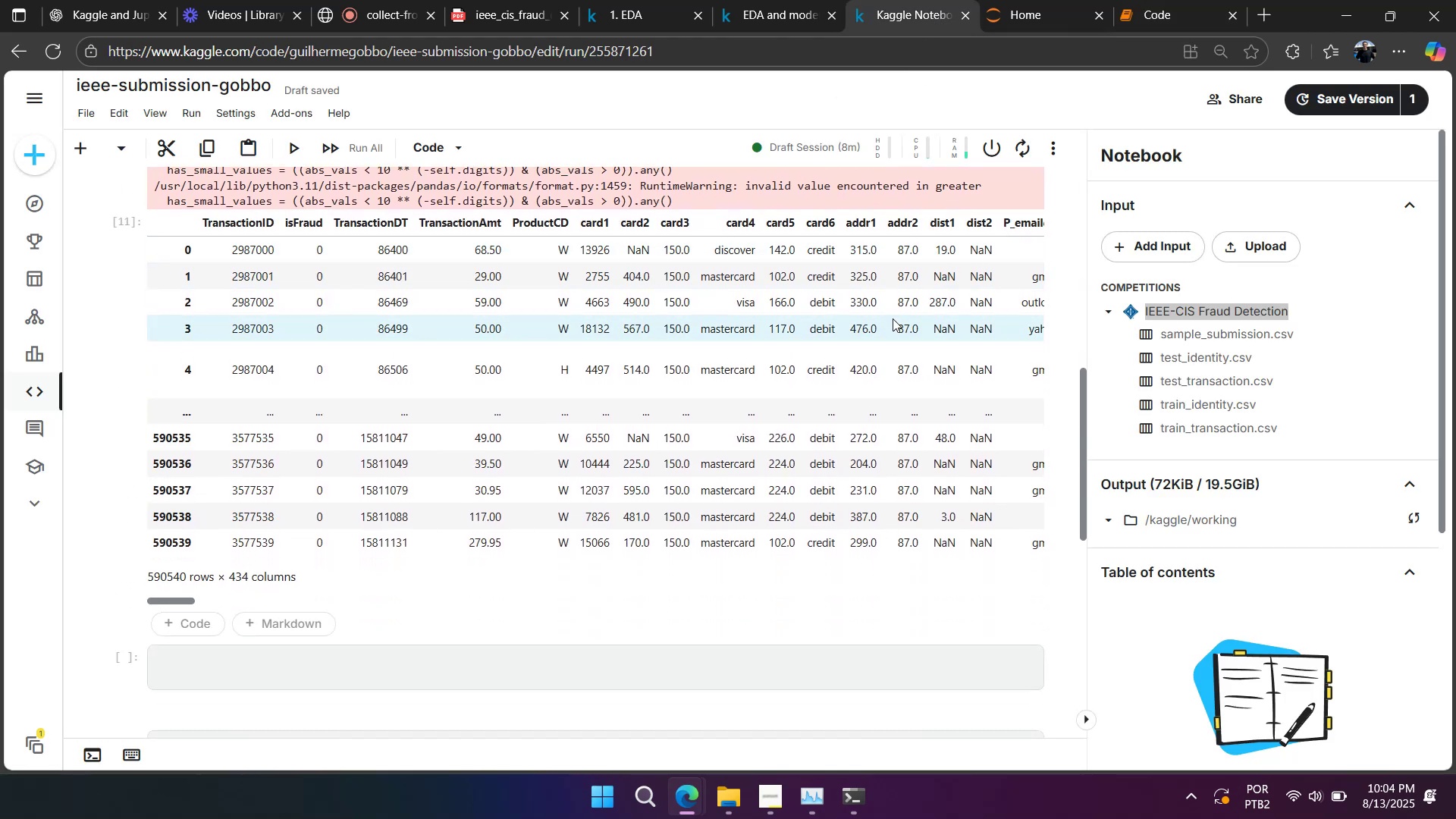 
left_click([892, 320])
 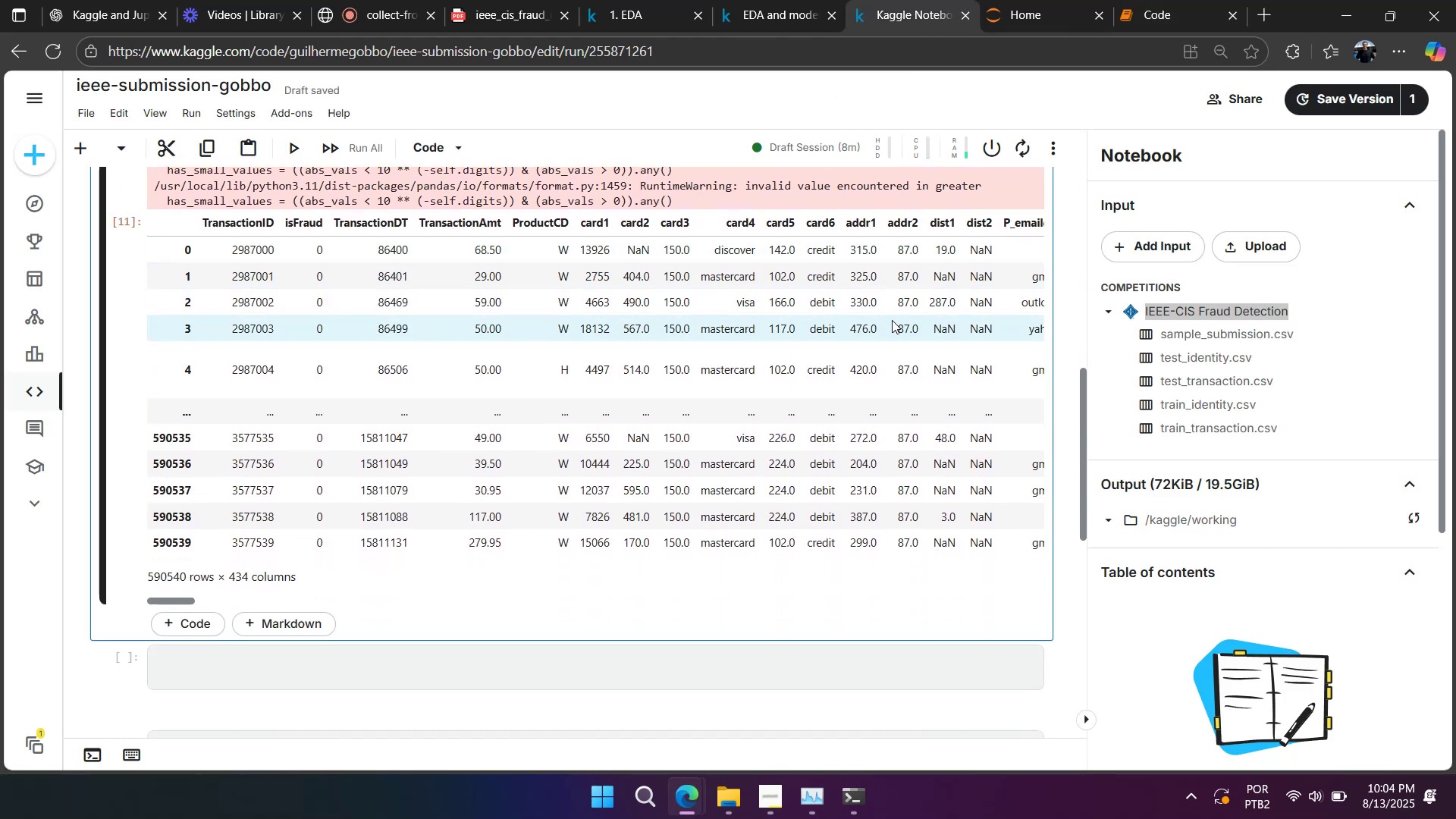 
right_click([892, 320])
 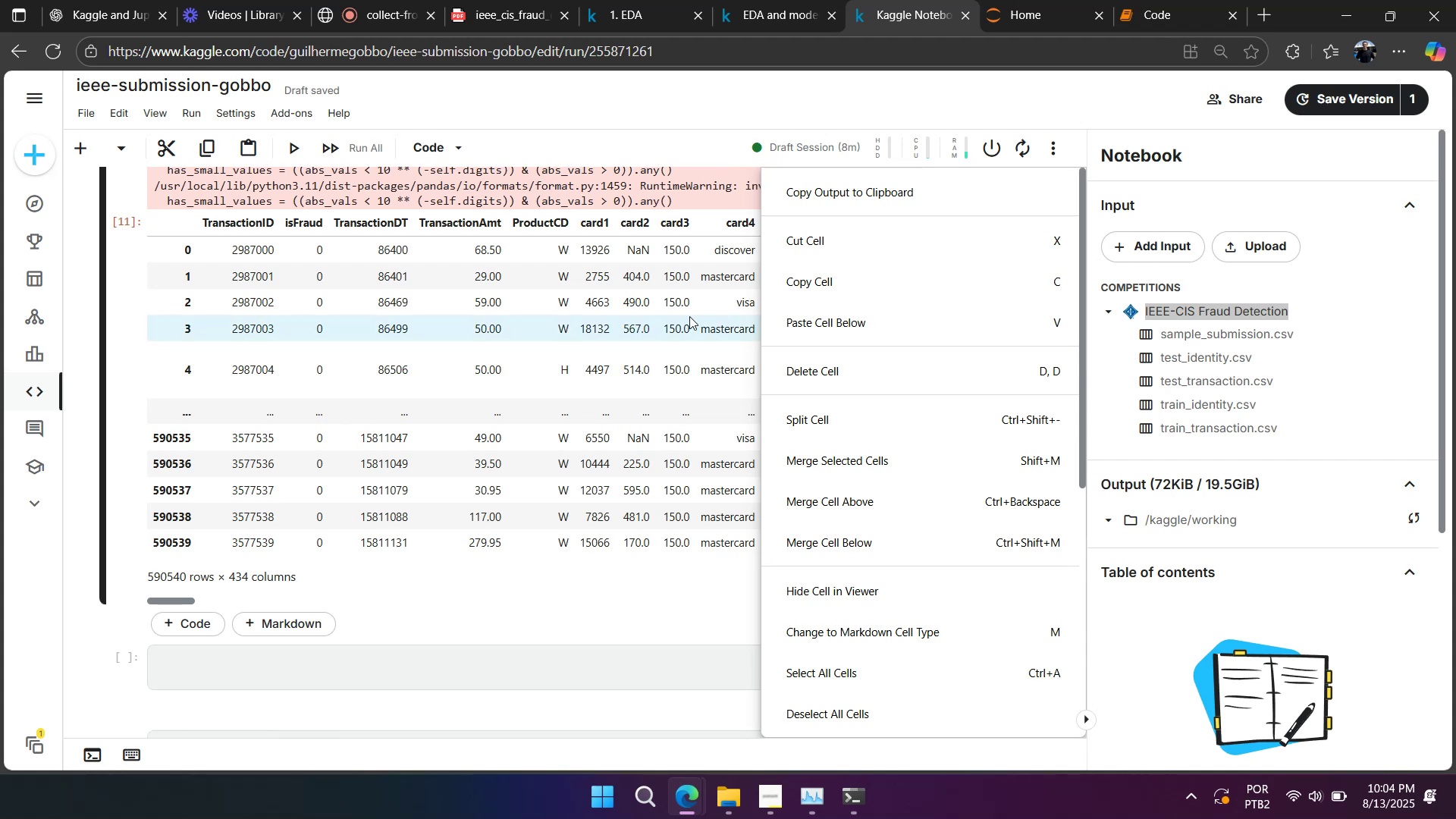 
left_click([675, 315])
 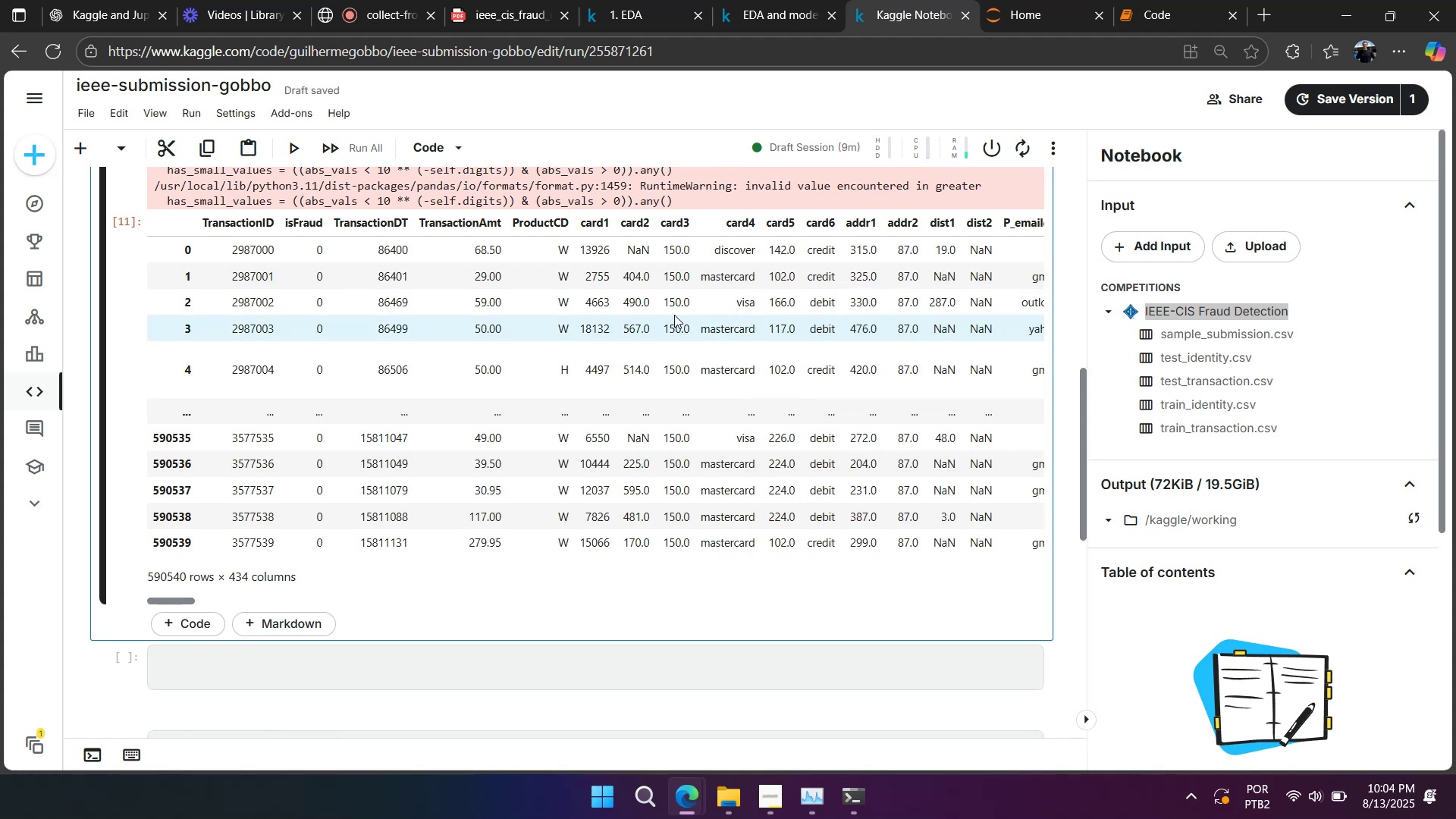 
scroll: coordinate [674, 315], scroll_direction: up, amount: 1.0
 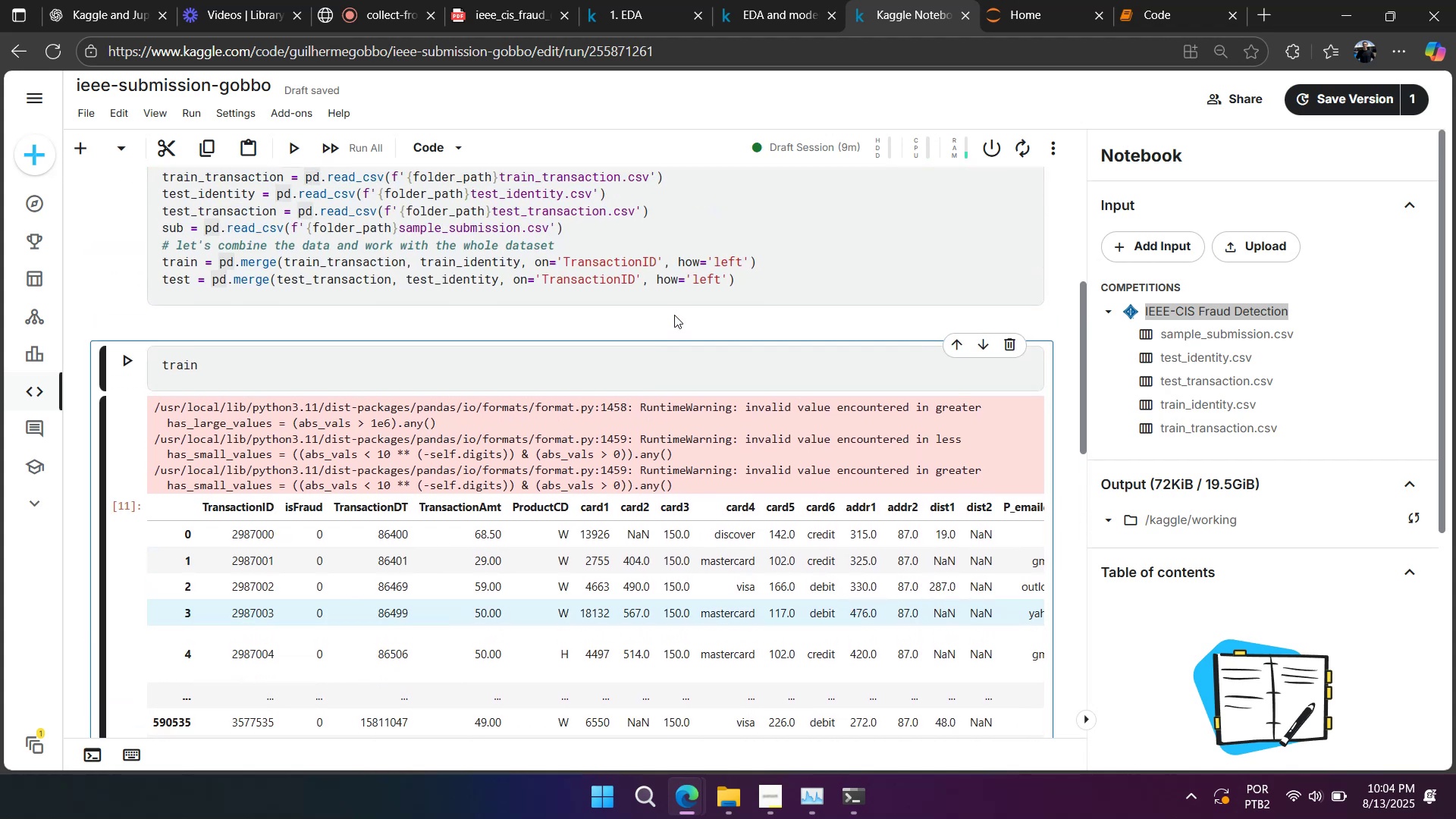 
scroll: coordinate [673, 315], scroll_direction: down, amount: 3.0
 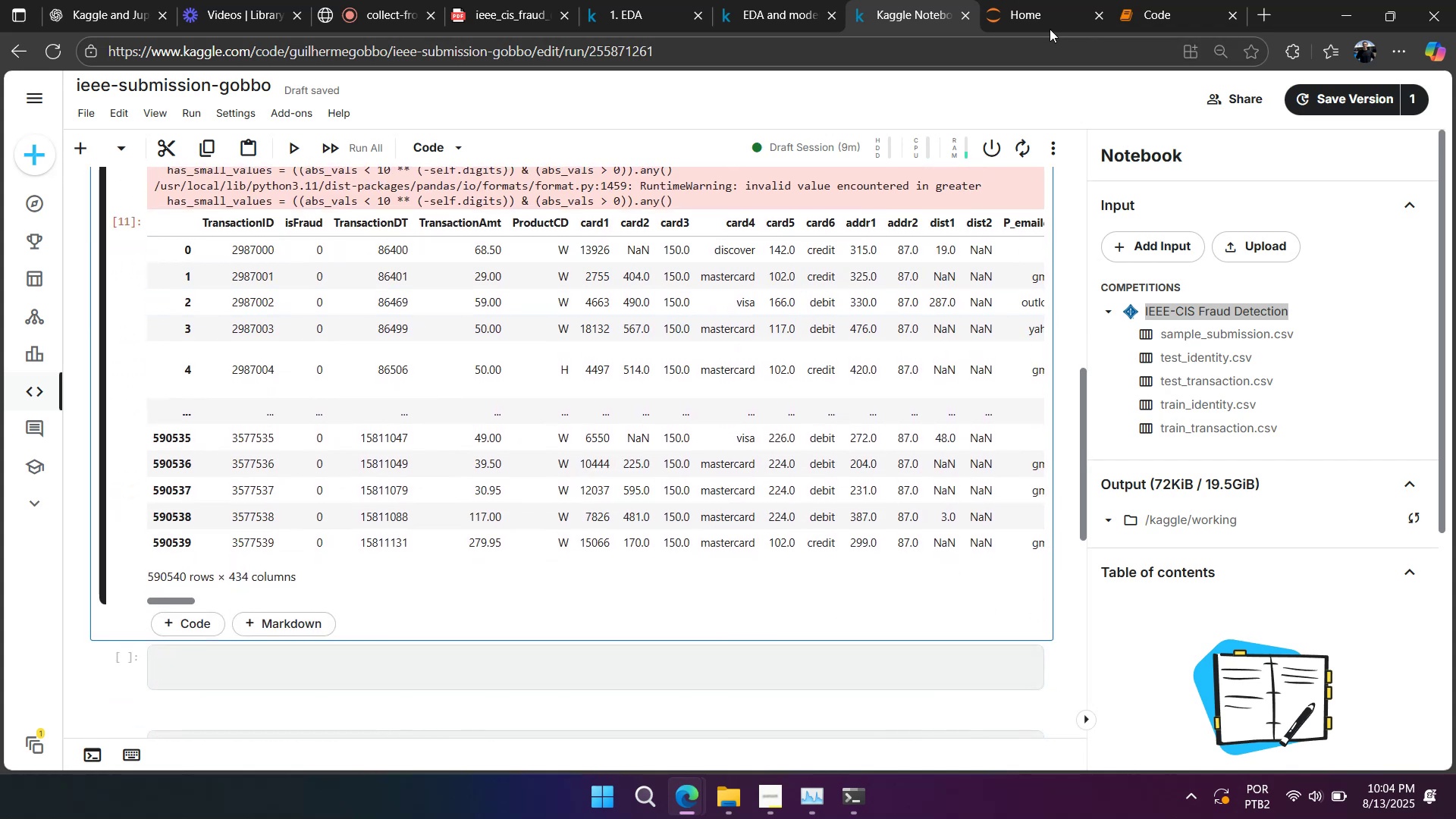 
left_click([1134, 16])
 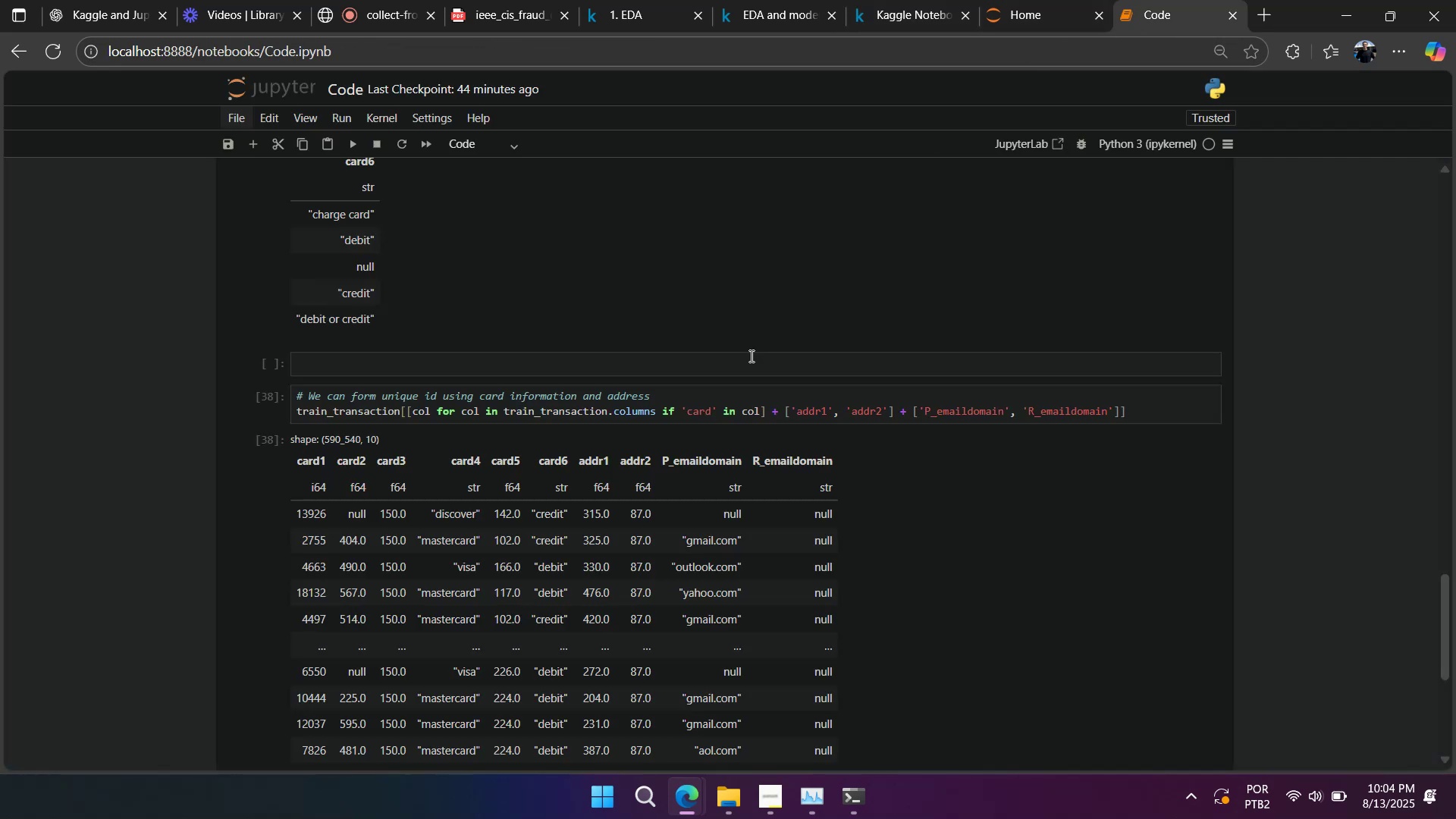 
right_click([750, 356])
 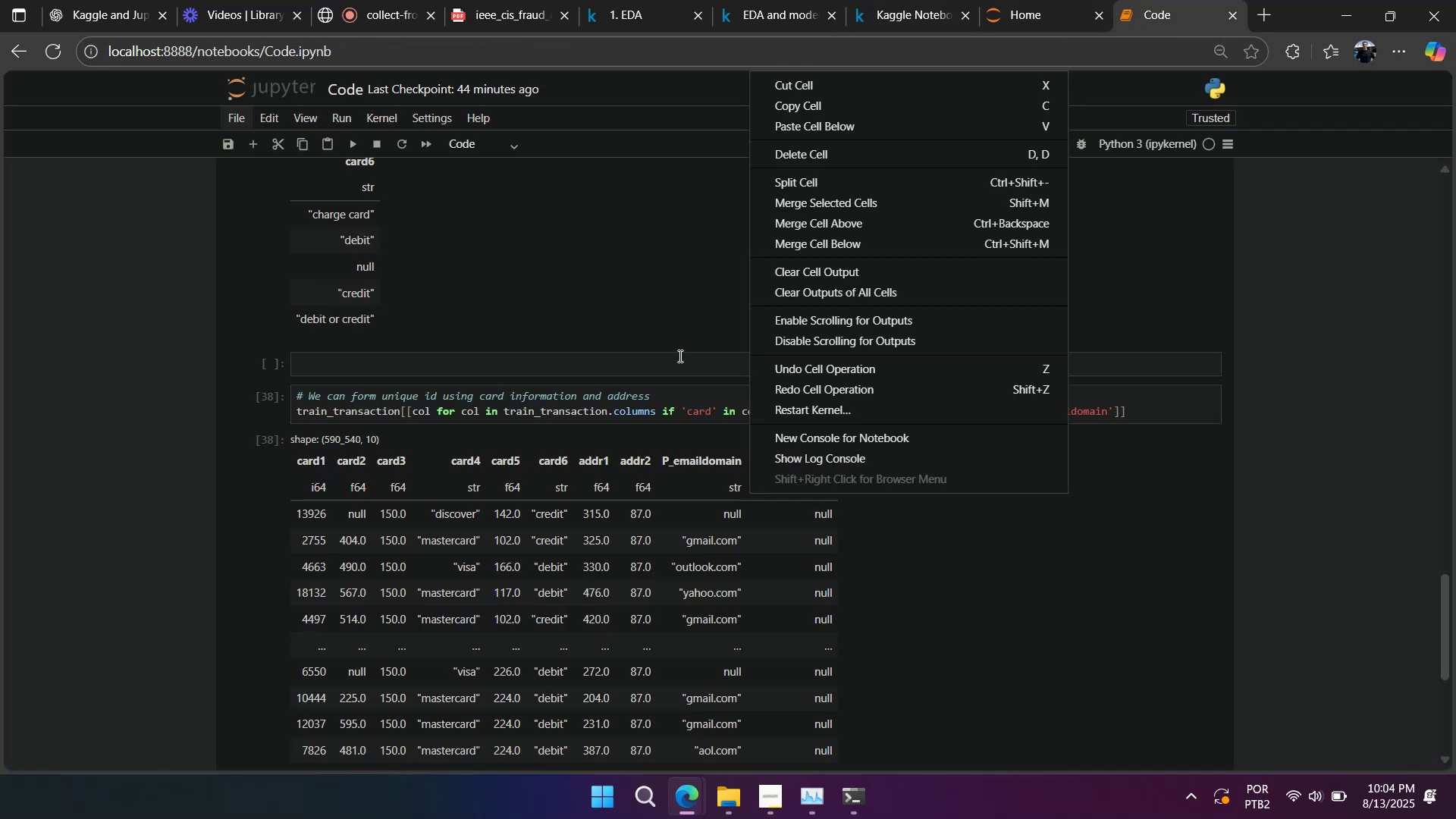 
left_click([679, 356])
 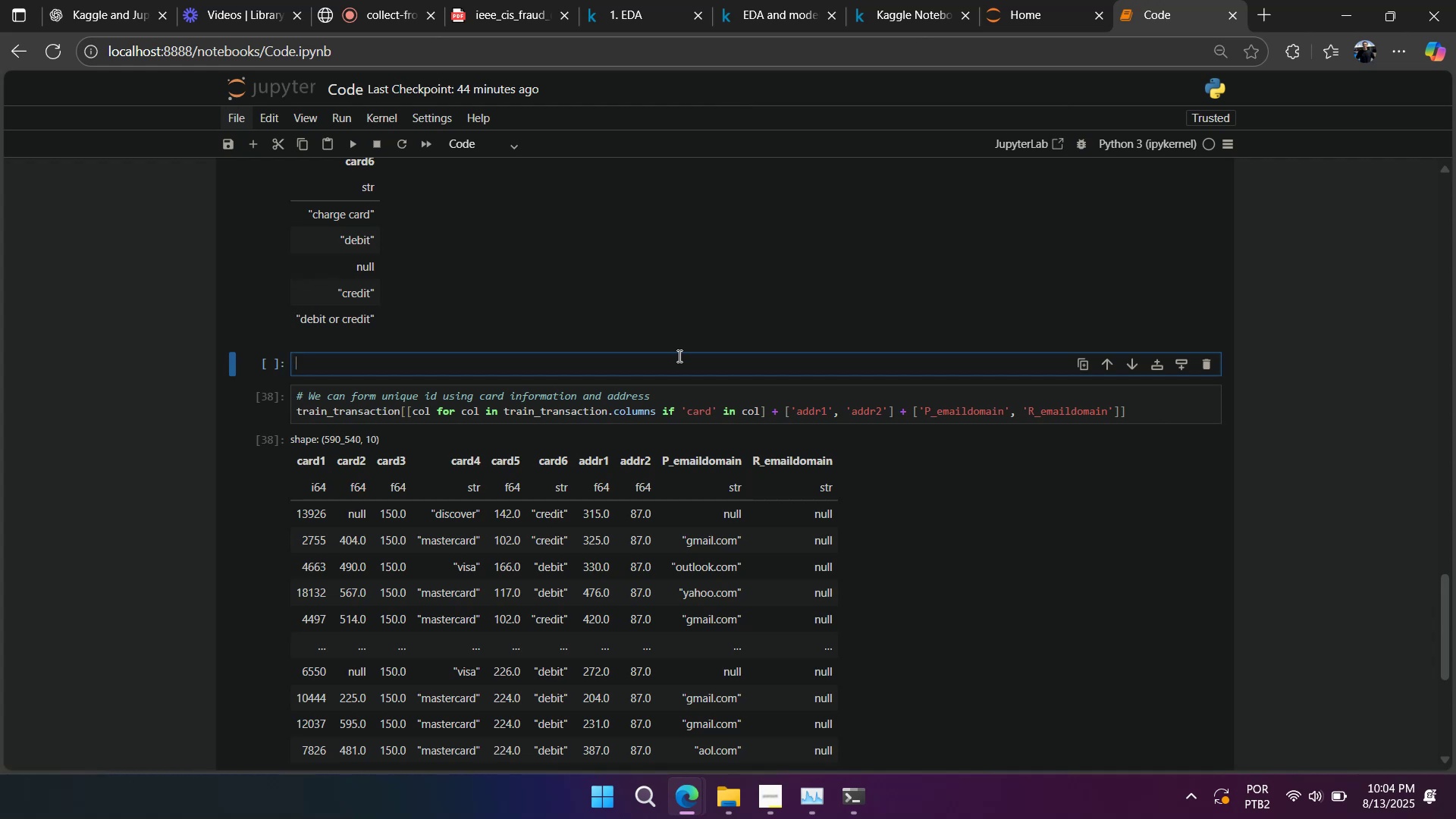 
scroll: coordinate [651, 527], scroll_direction: up, amount: 8.0
 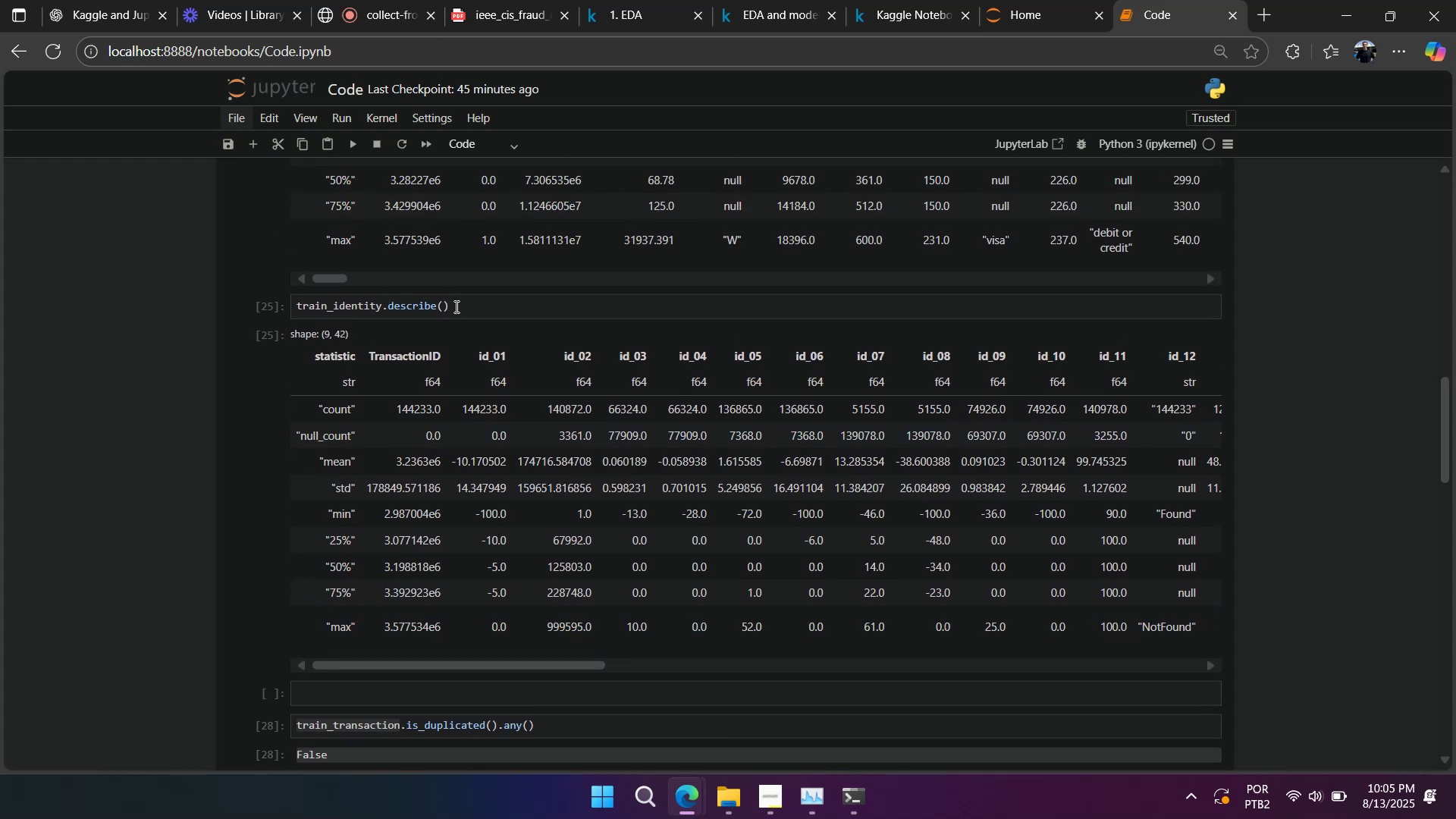 
wait(6.46)
 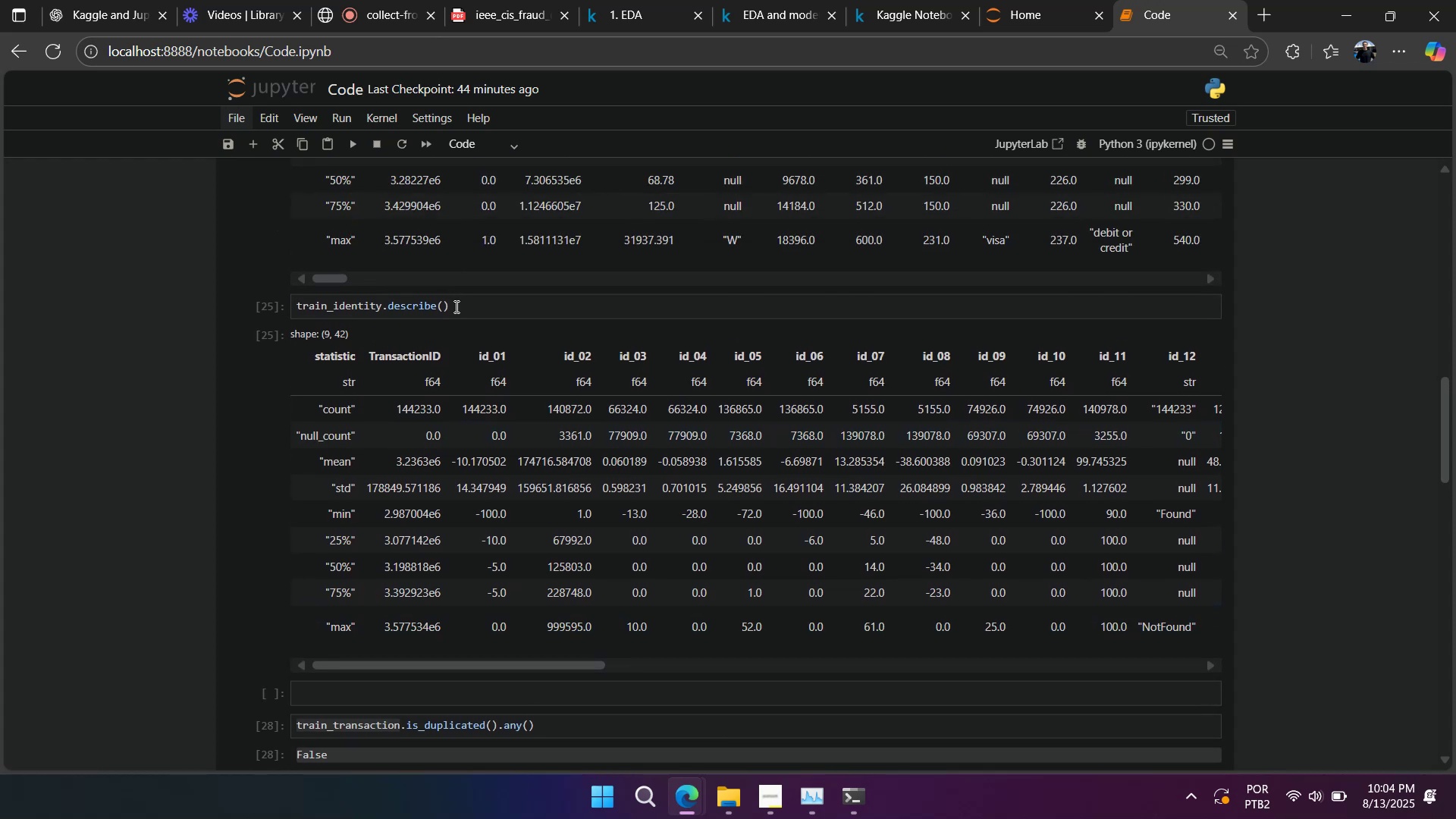 
double_click([455, 306])
 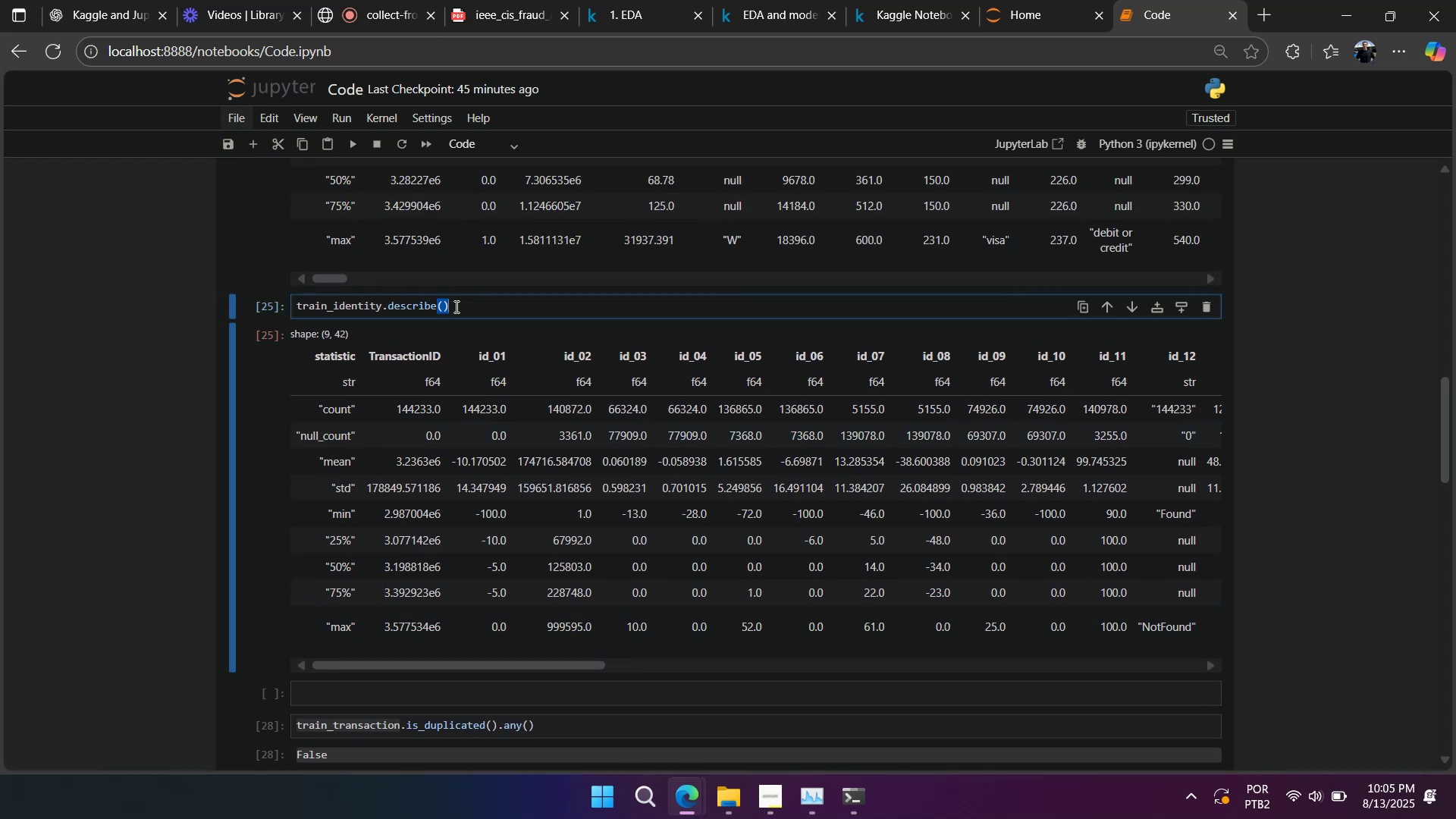 
triple_click([455, 306])
 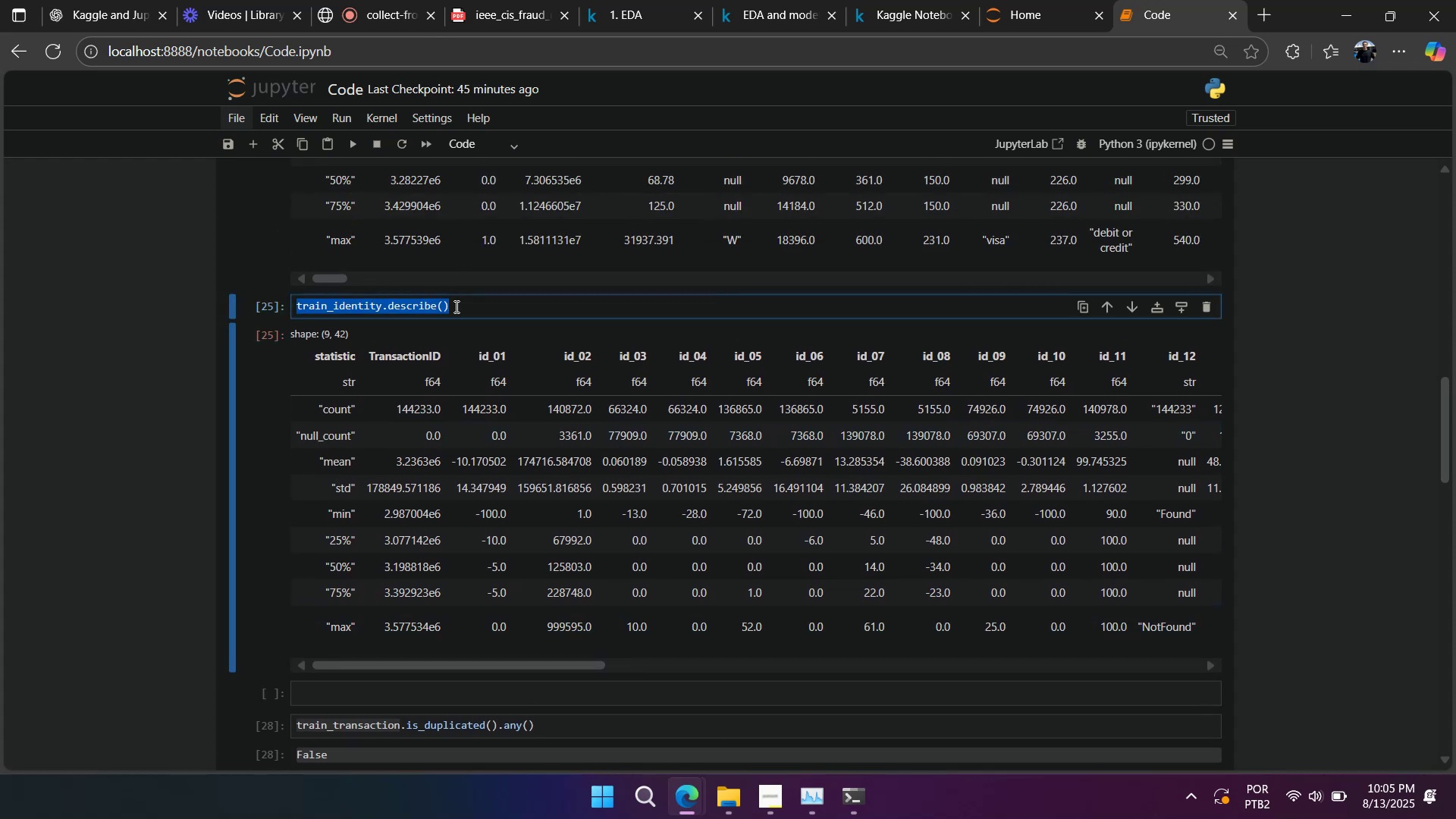 
key(Control+C)
 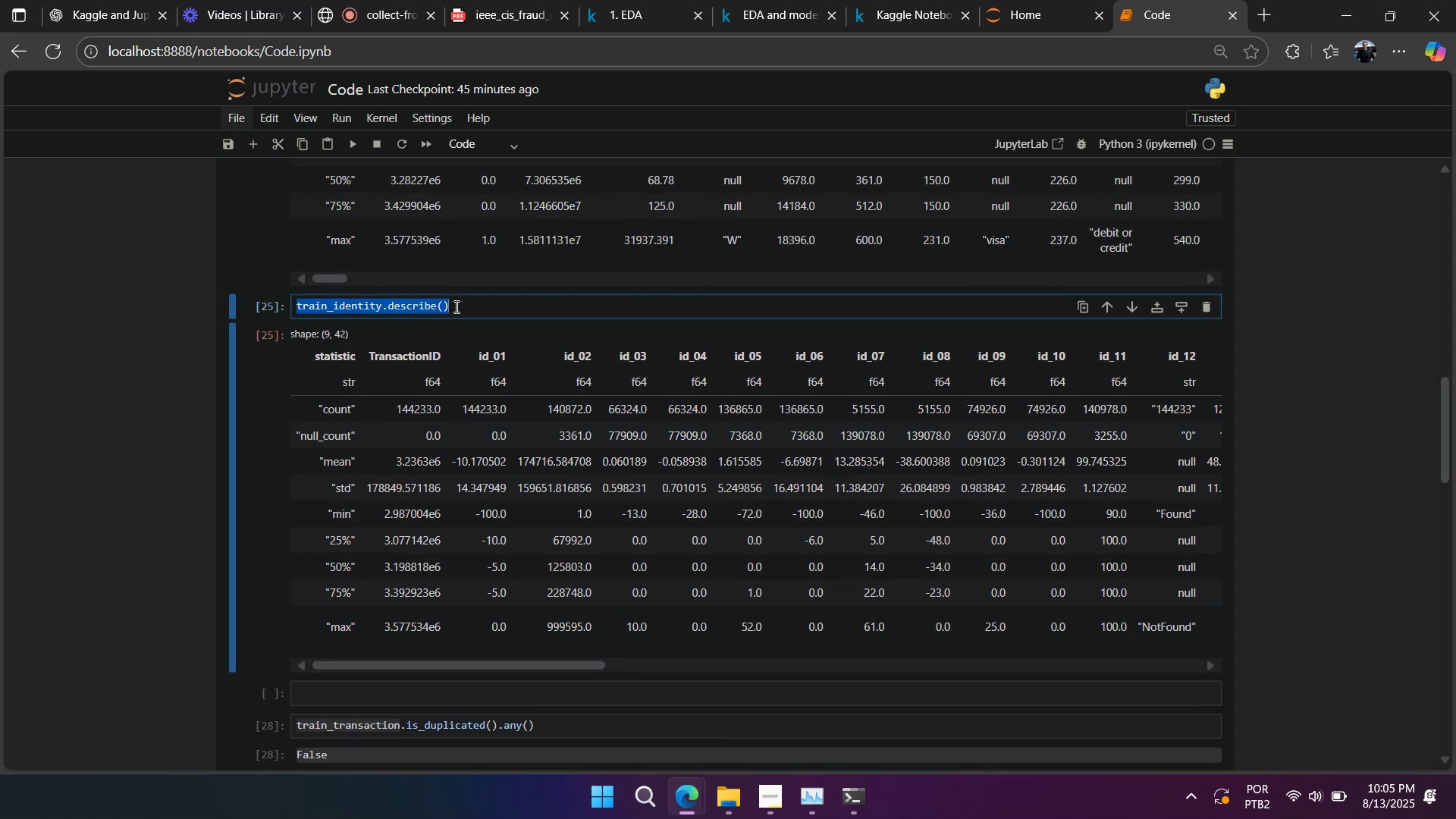 
scroll: coordinate [455, 306], scroll_direction: up, amount: 4.0
 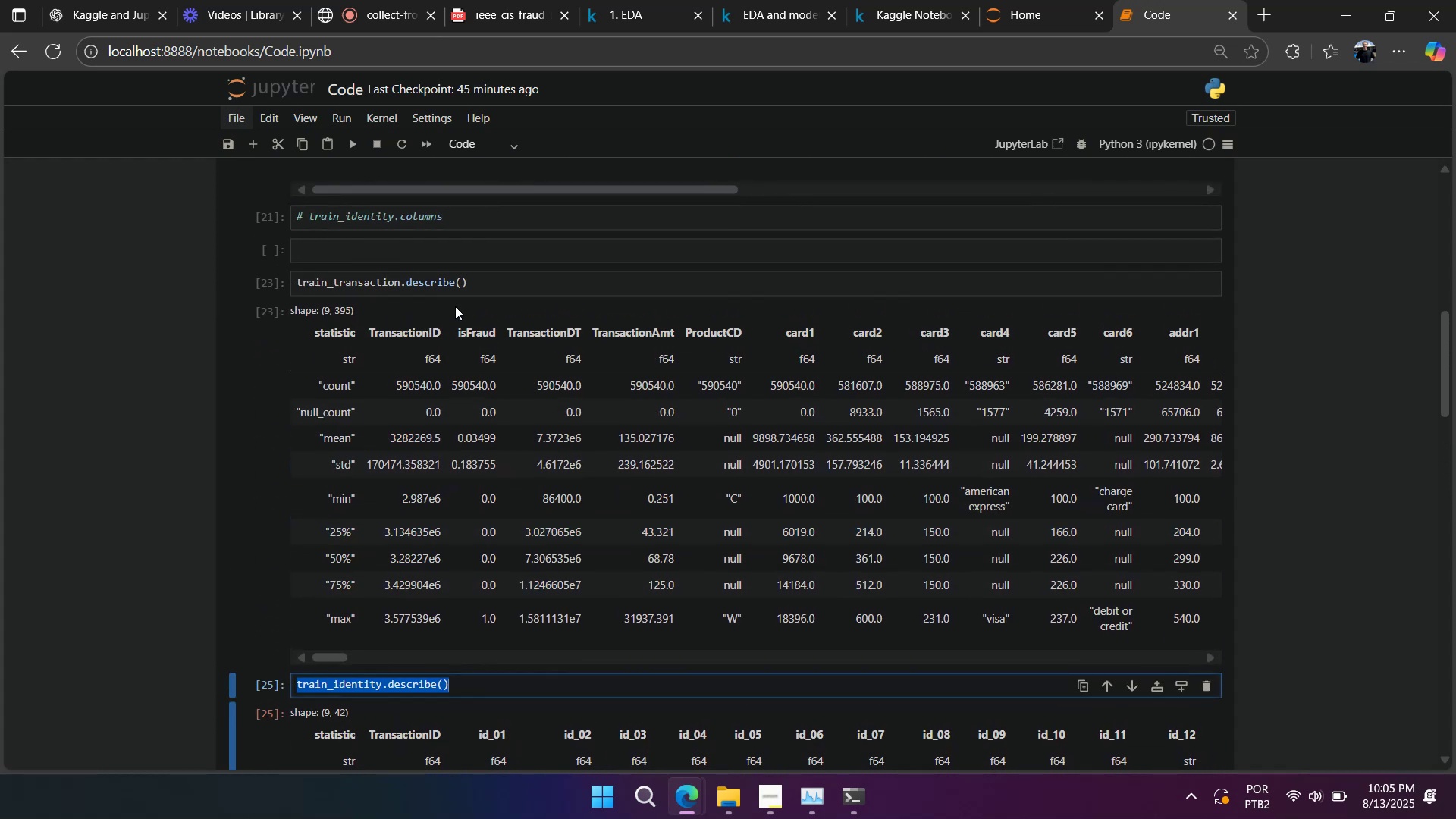 
key(Control+C)
 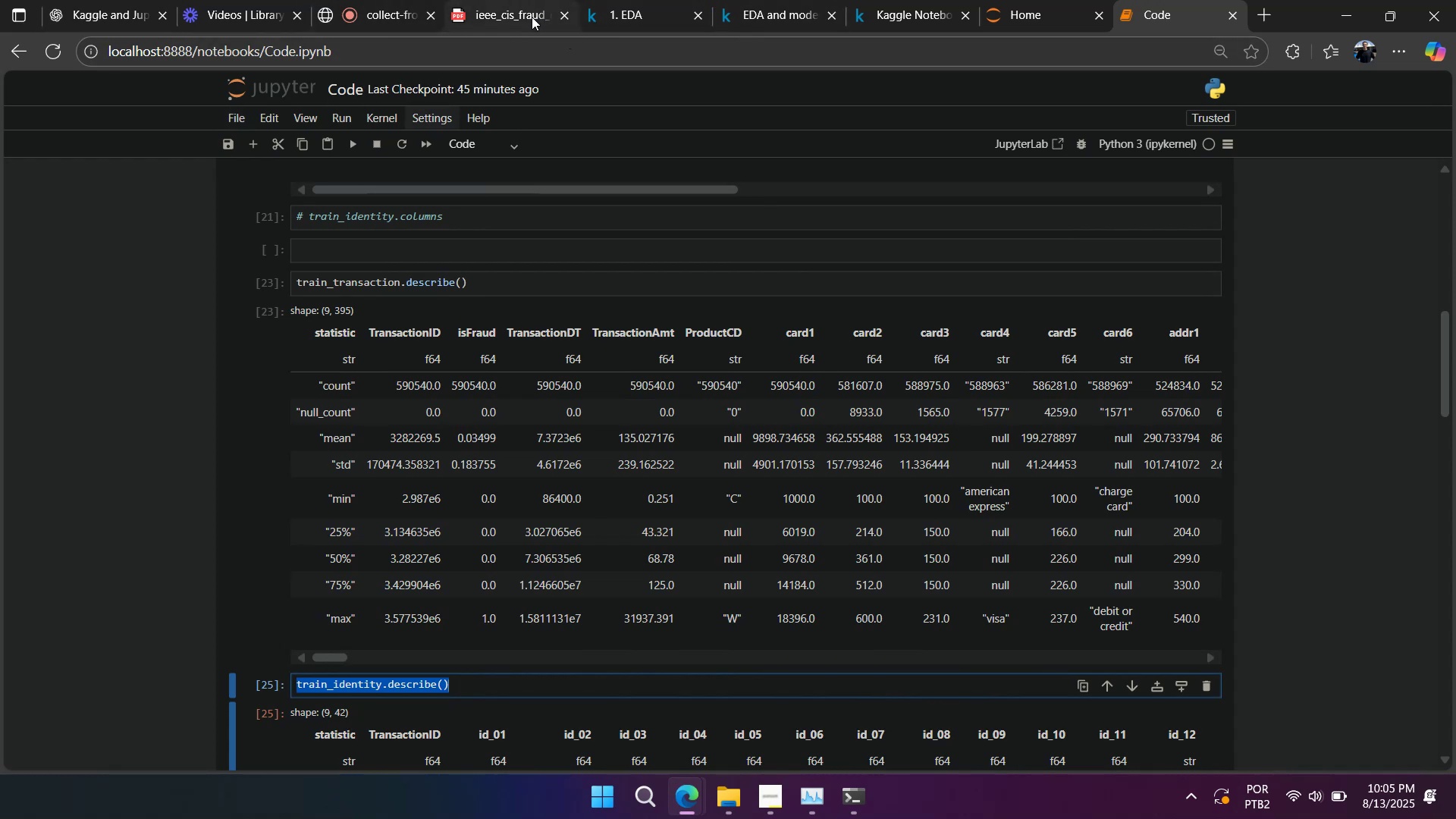 
mouse_move([877, 23])
 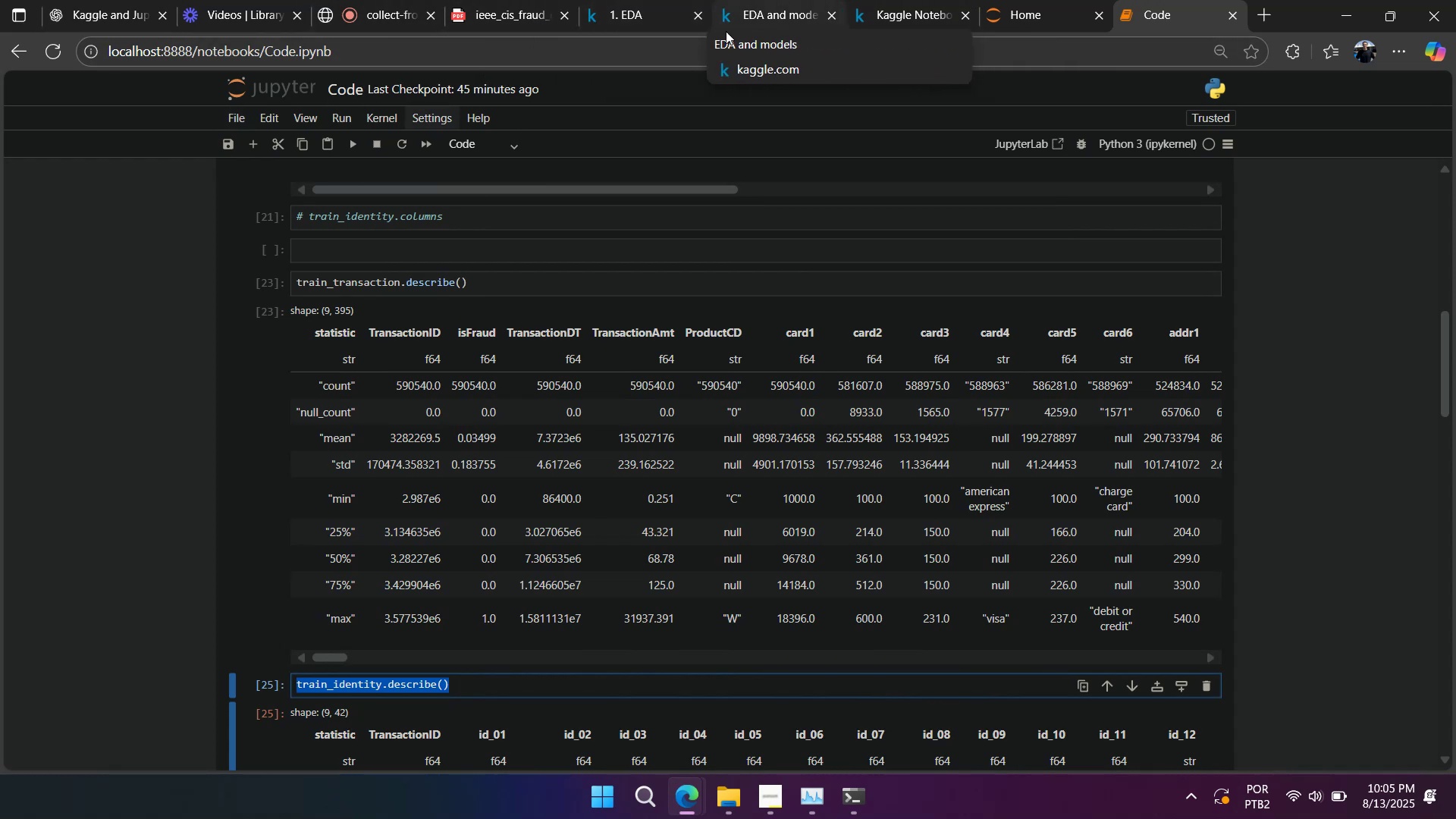 
mouse_move([670, 45])
 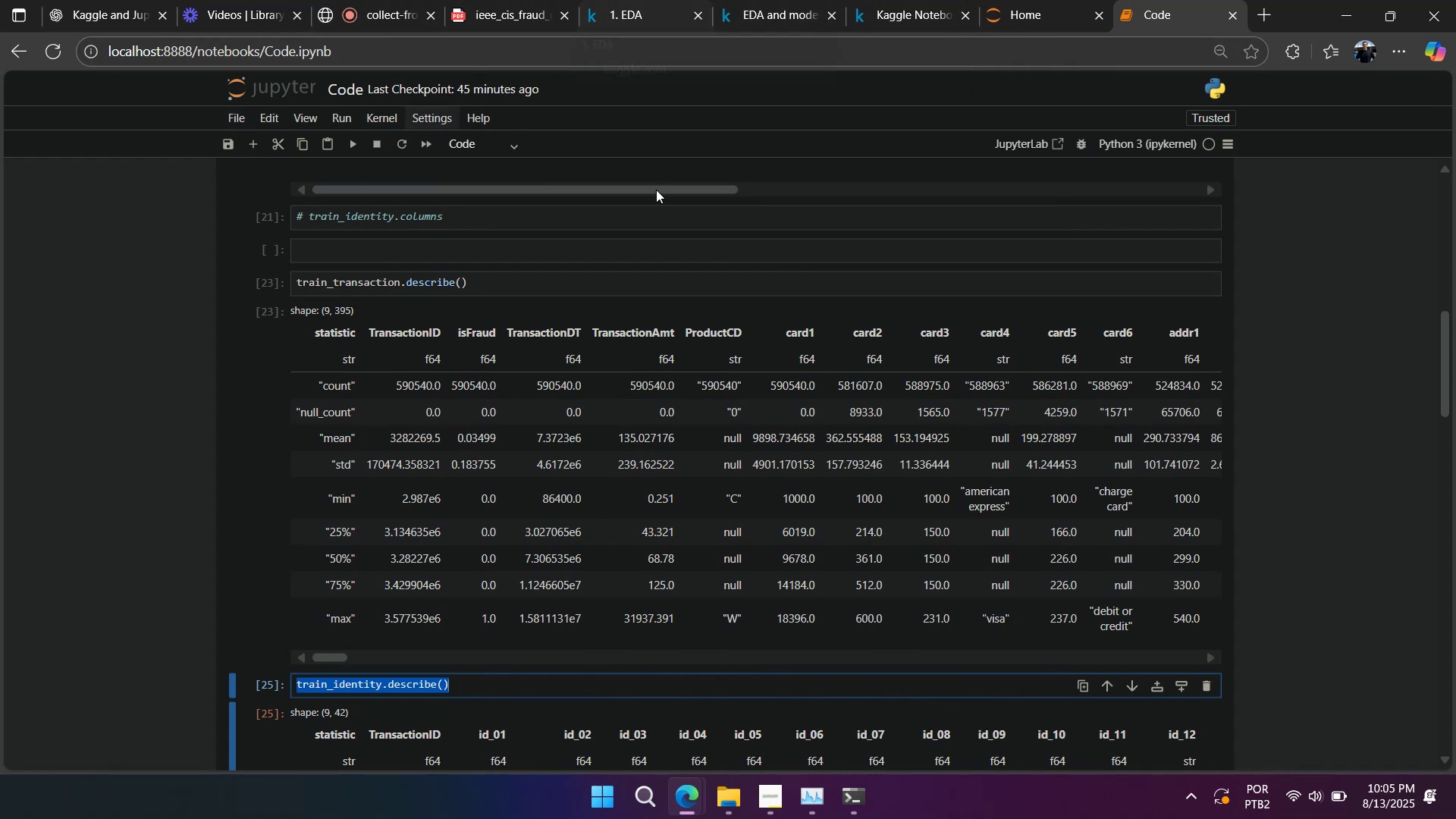 
scroll: coordinate [633, 298], scroll_direction: up, amount: 6.0
 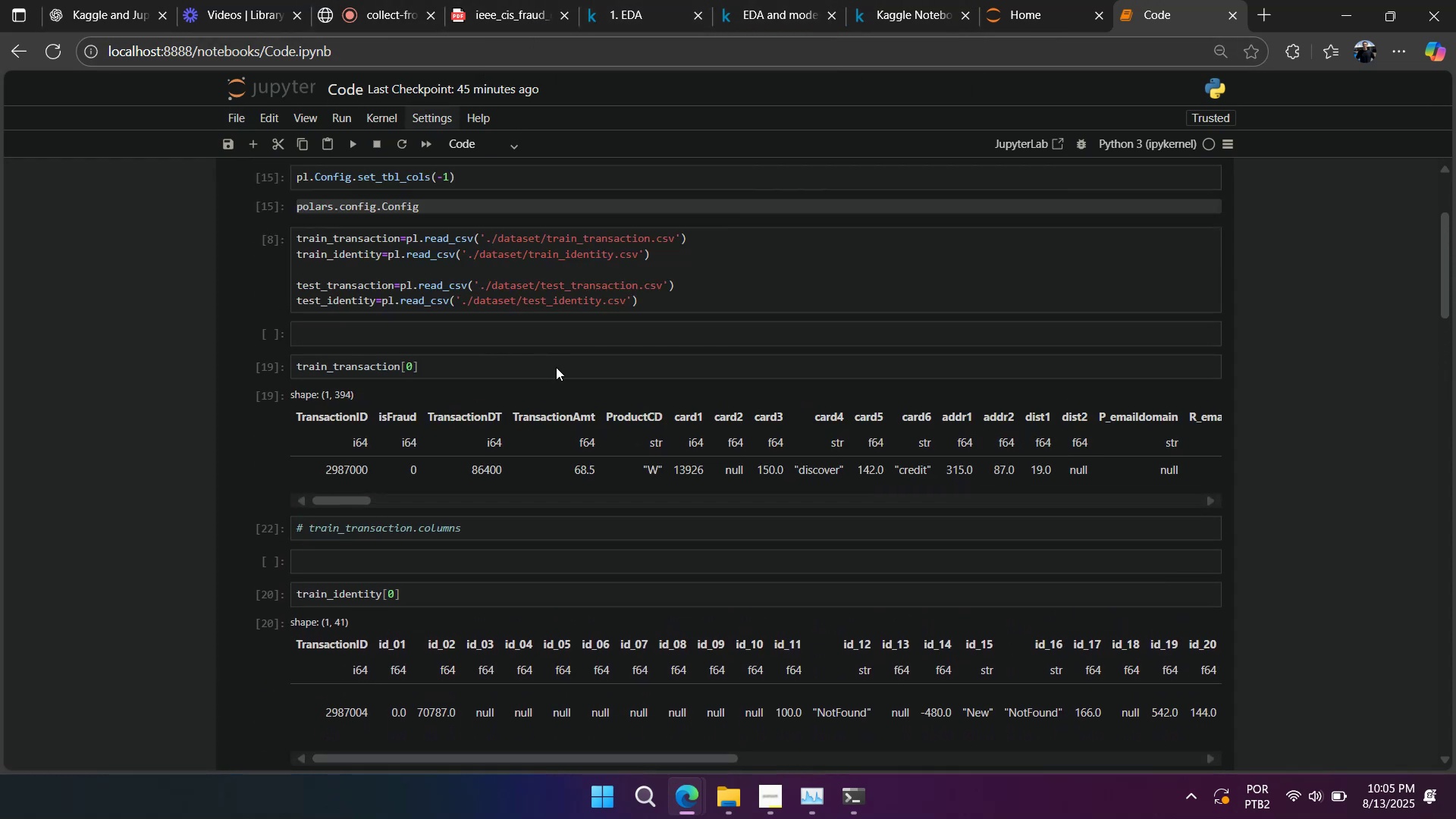 
scroll: coordinate [551, 364], scroll_direction: down, amount: 14.0
 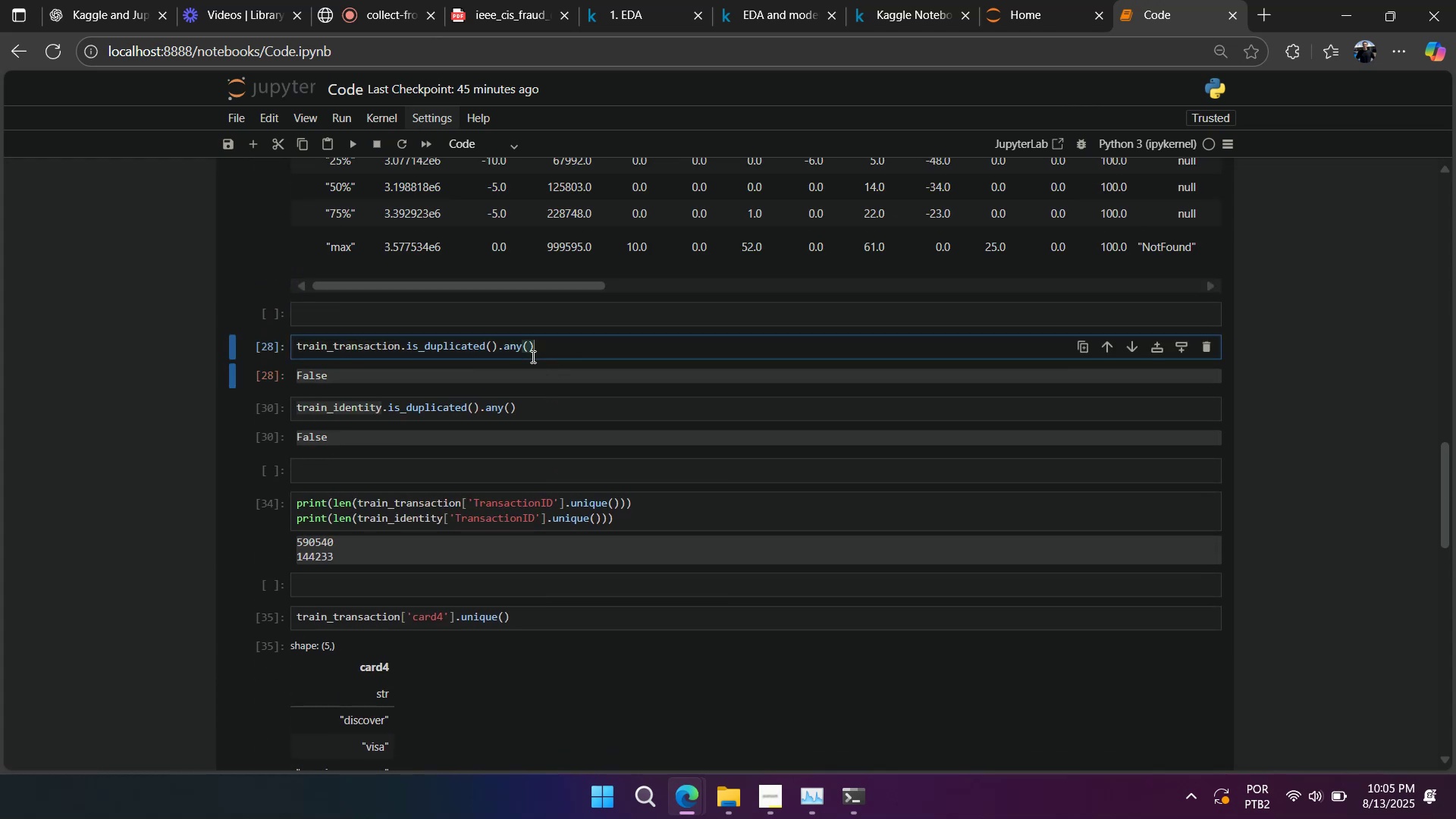 
double_click([532, 347])
 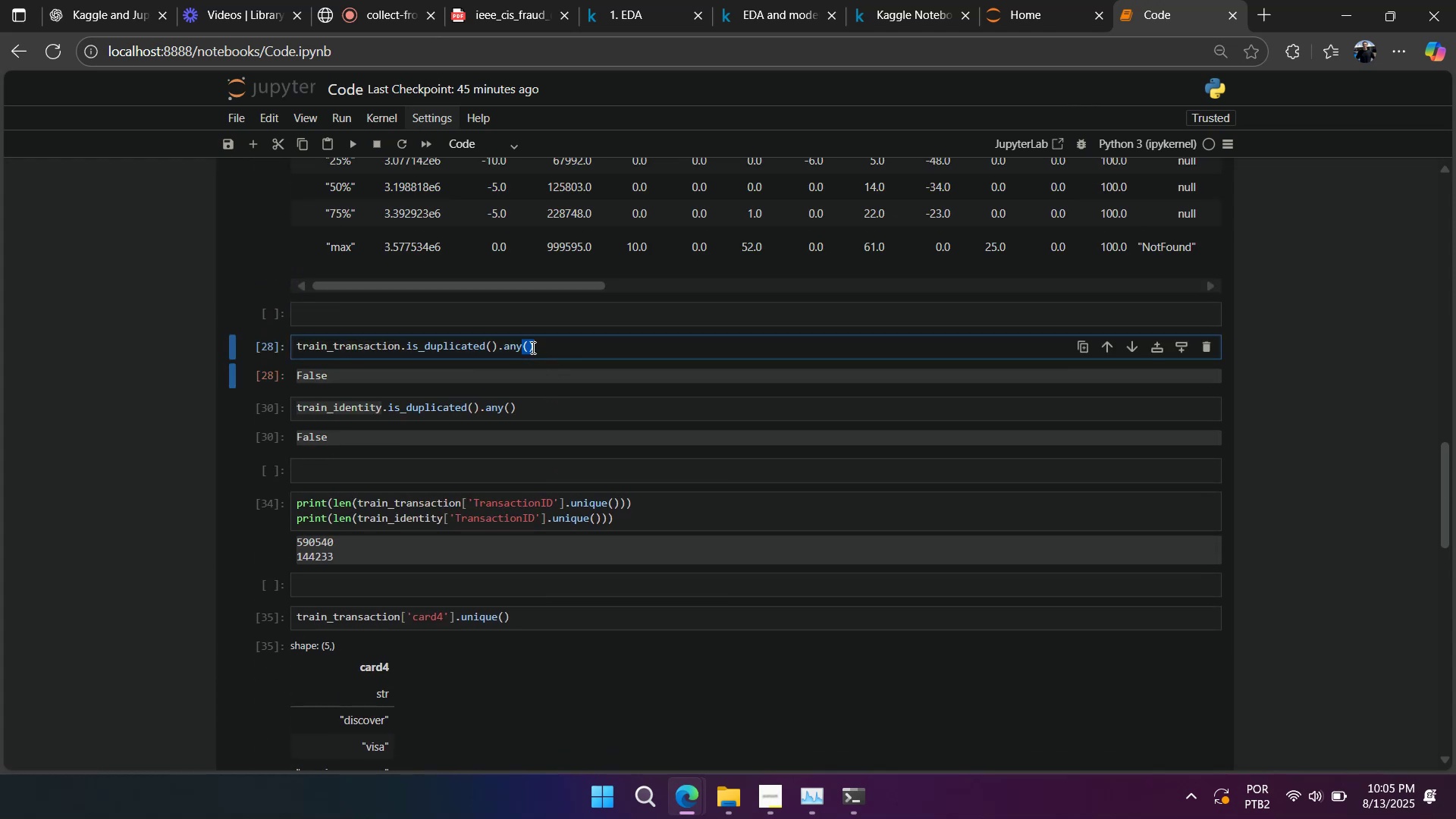 
triple_click([532, 347])
 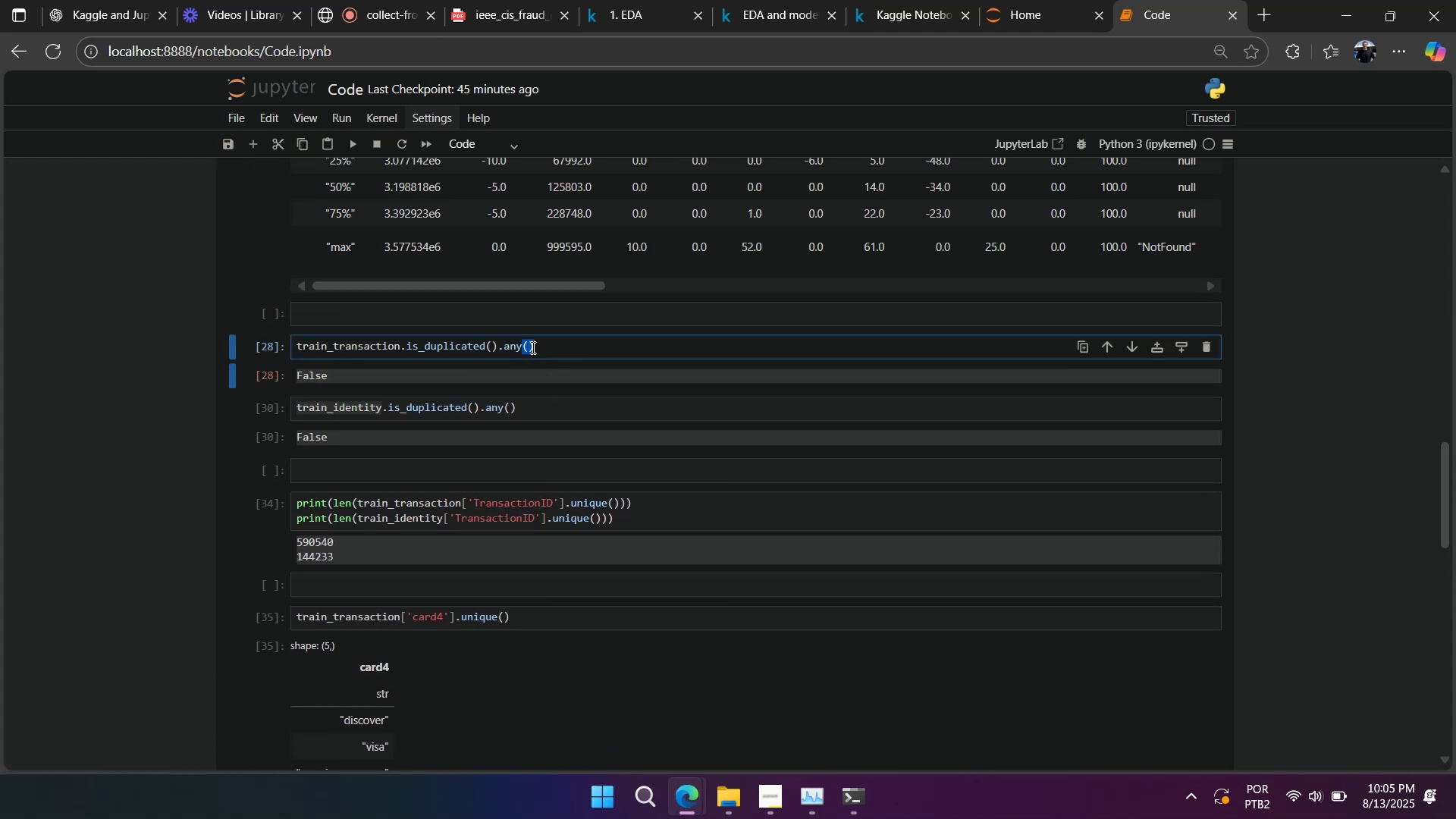 
triple_click([532, 347])
 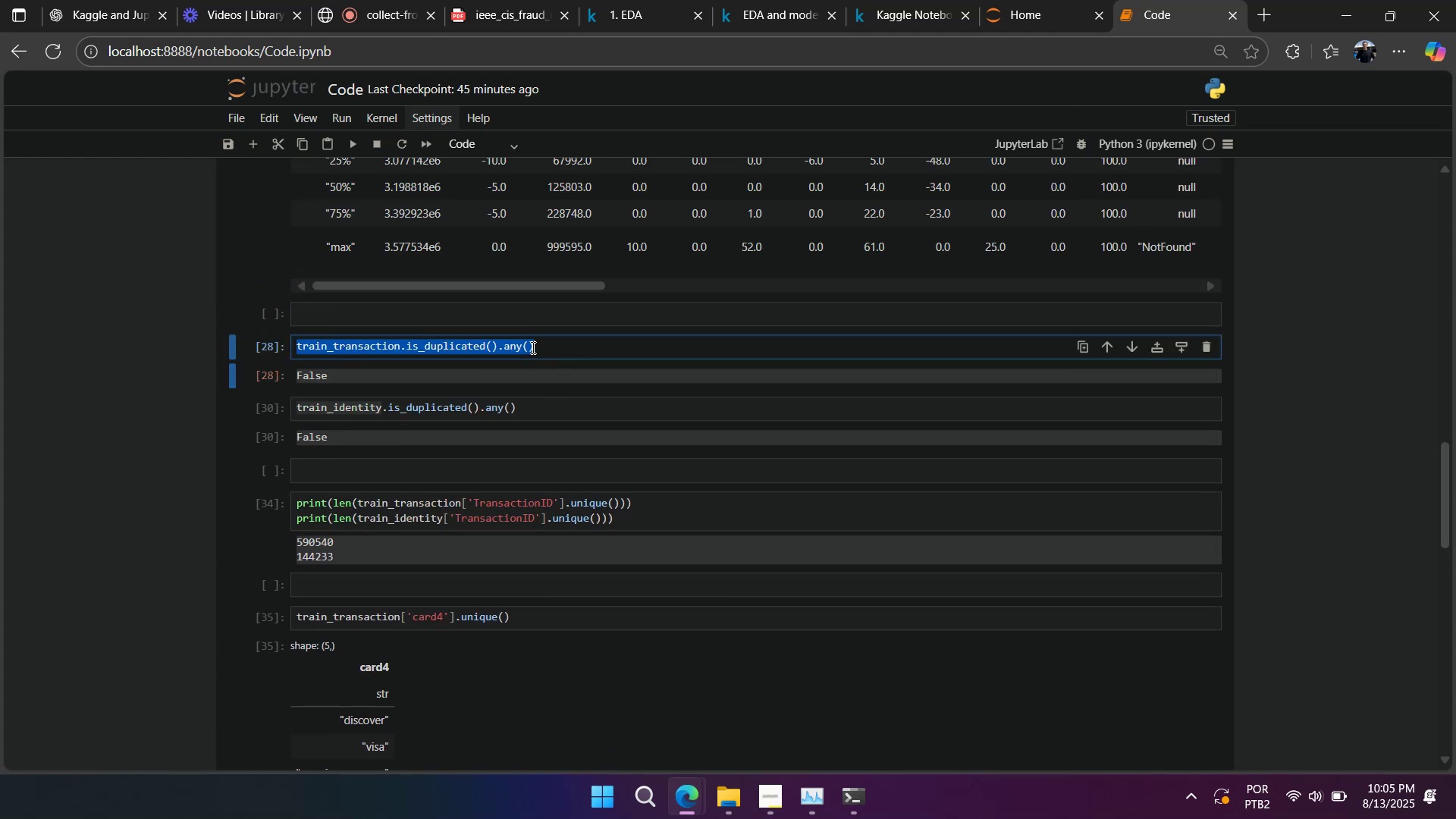 
key(Control+C)
 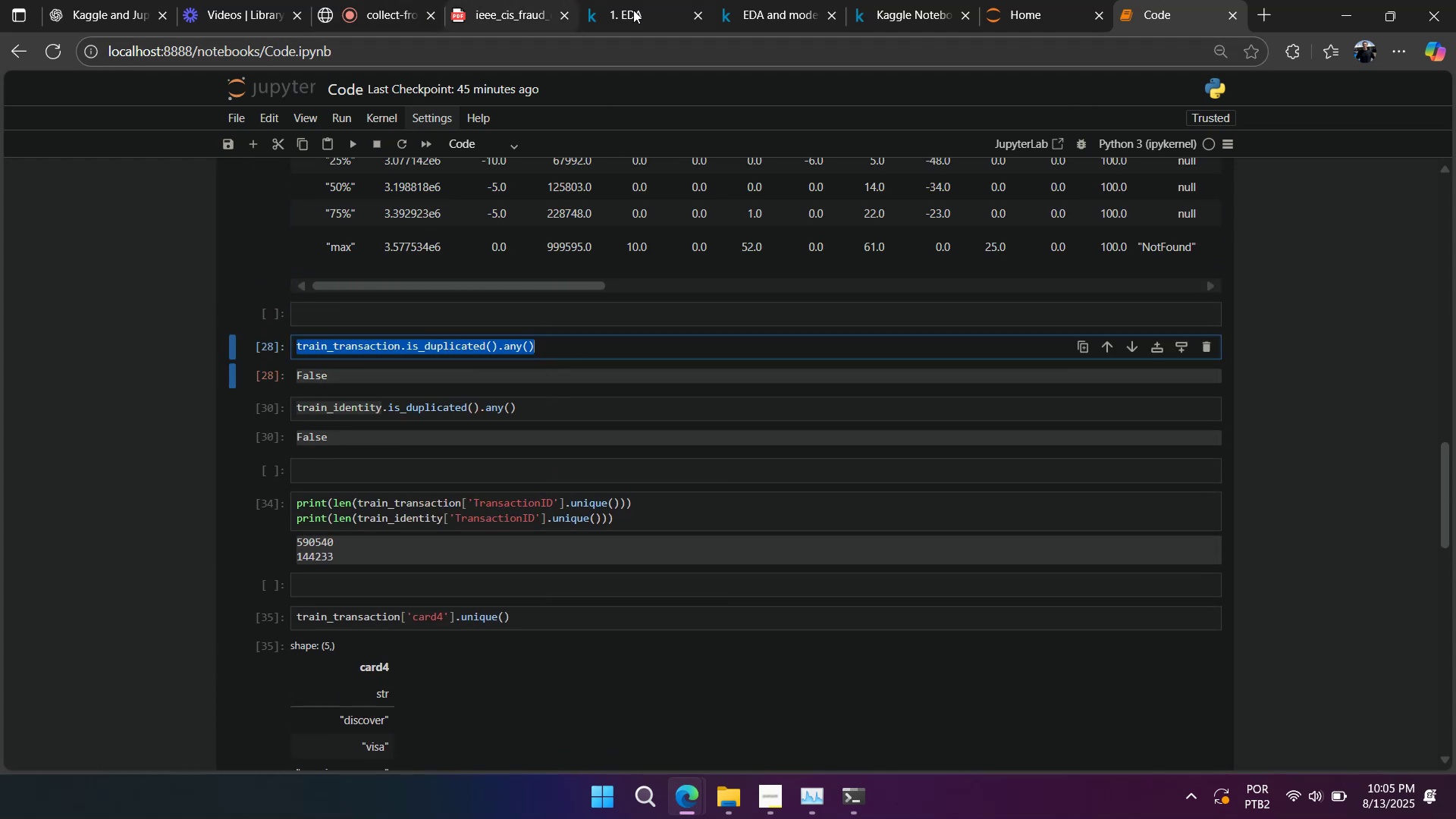 
left_click([787, 14])
 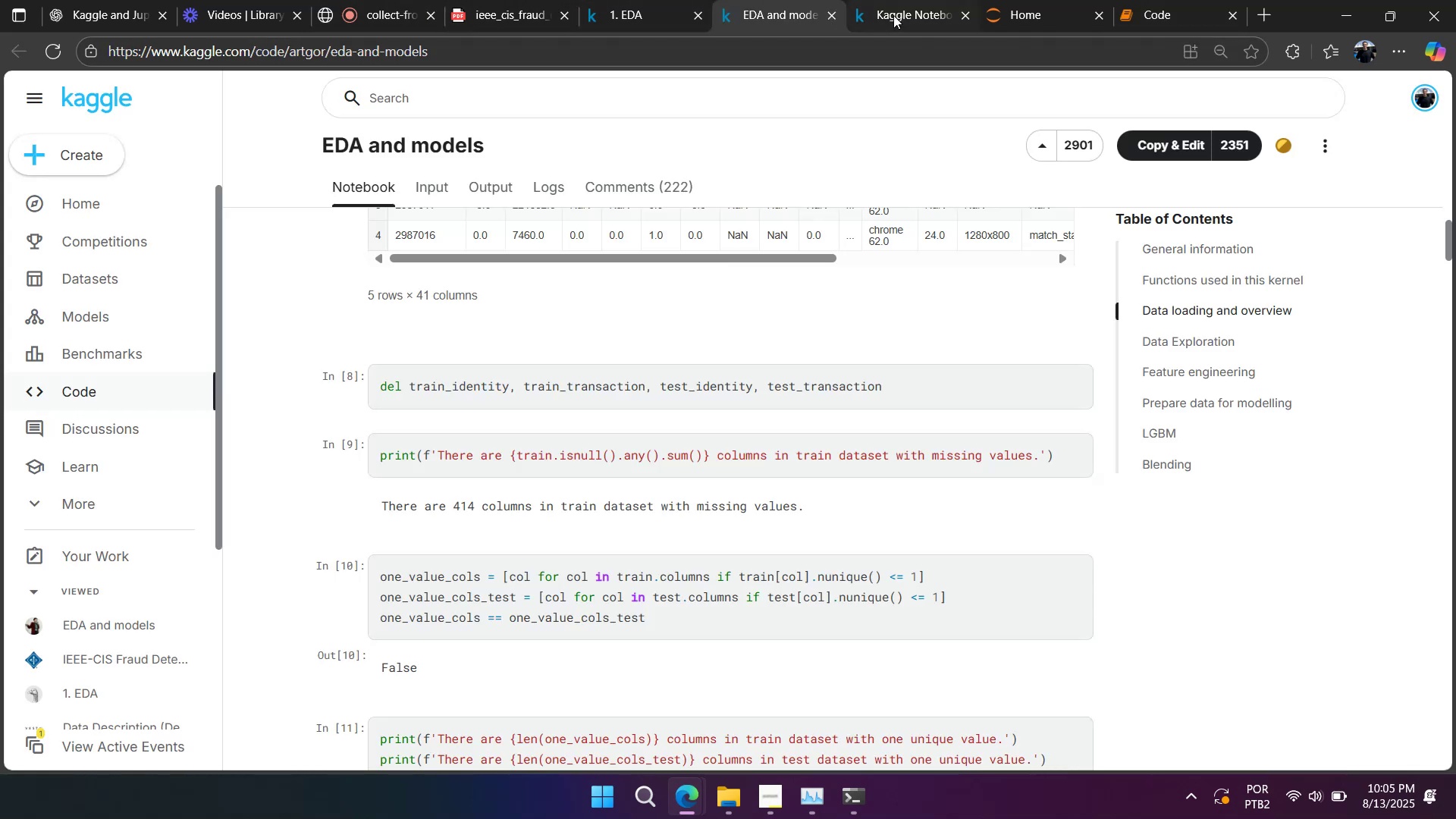 
left_click([894, 15])
 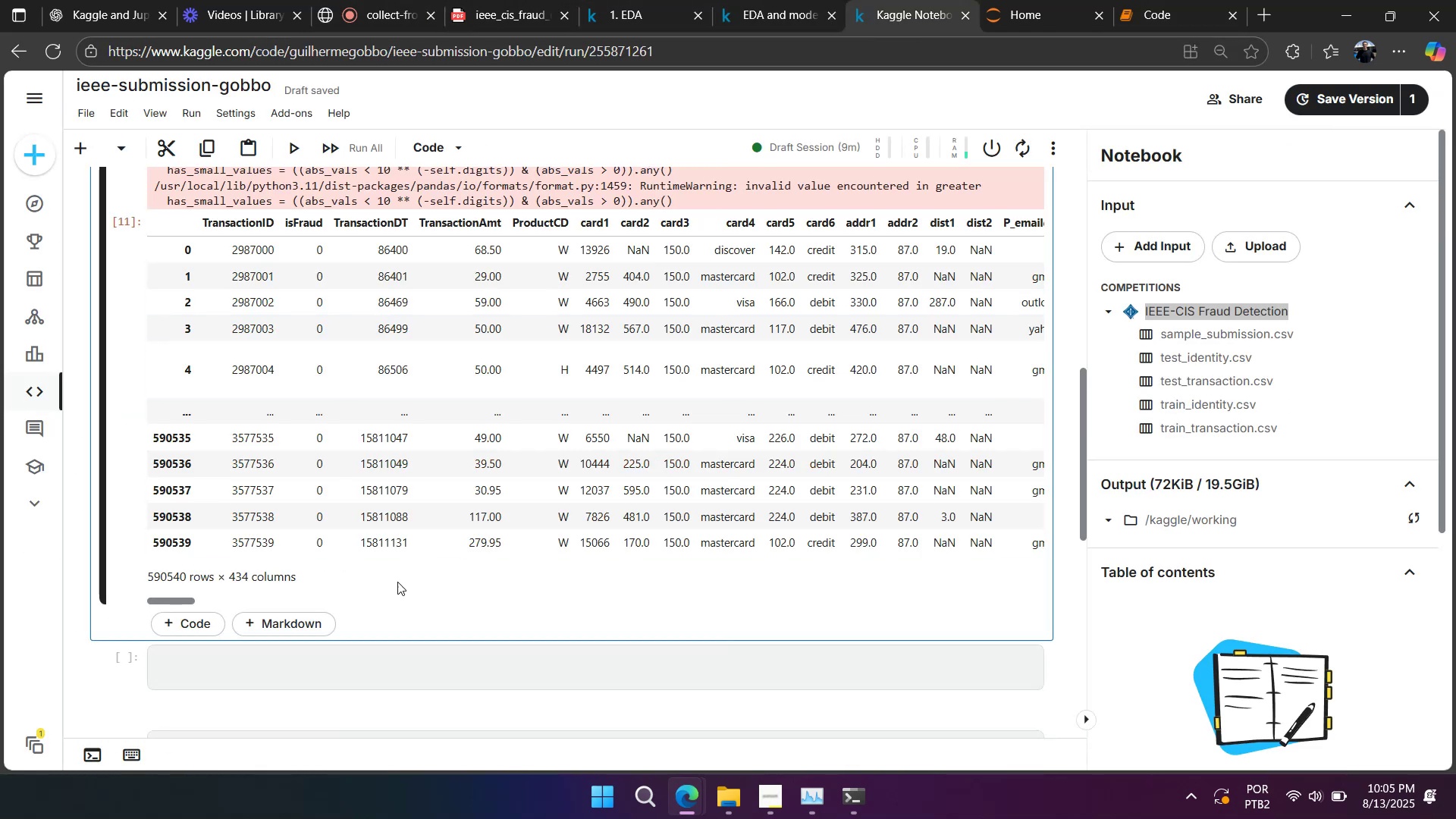 
left_click([374, 657])
 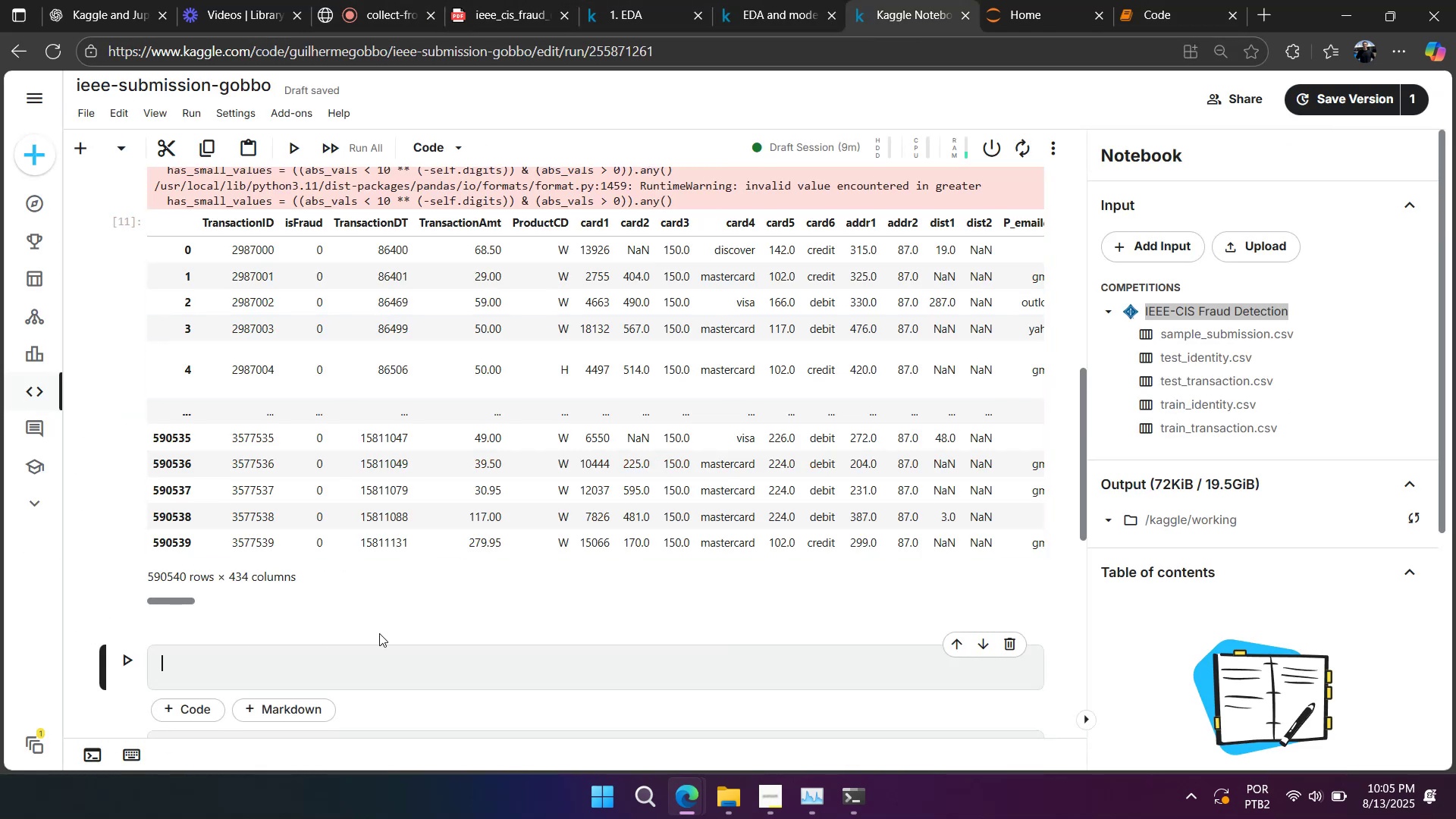 
scroll: coordinate [366, 541], scroll_direction: up, amount: 3.0
 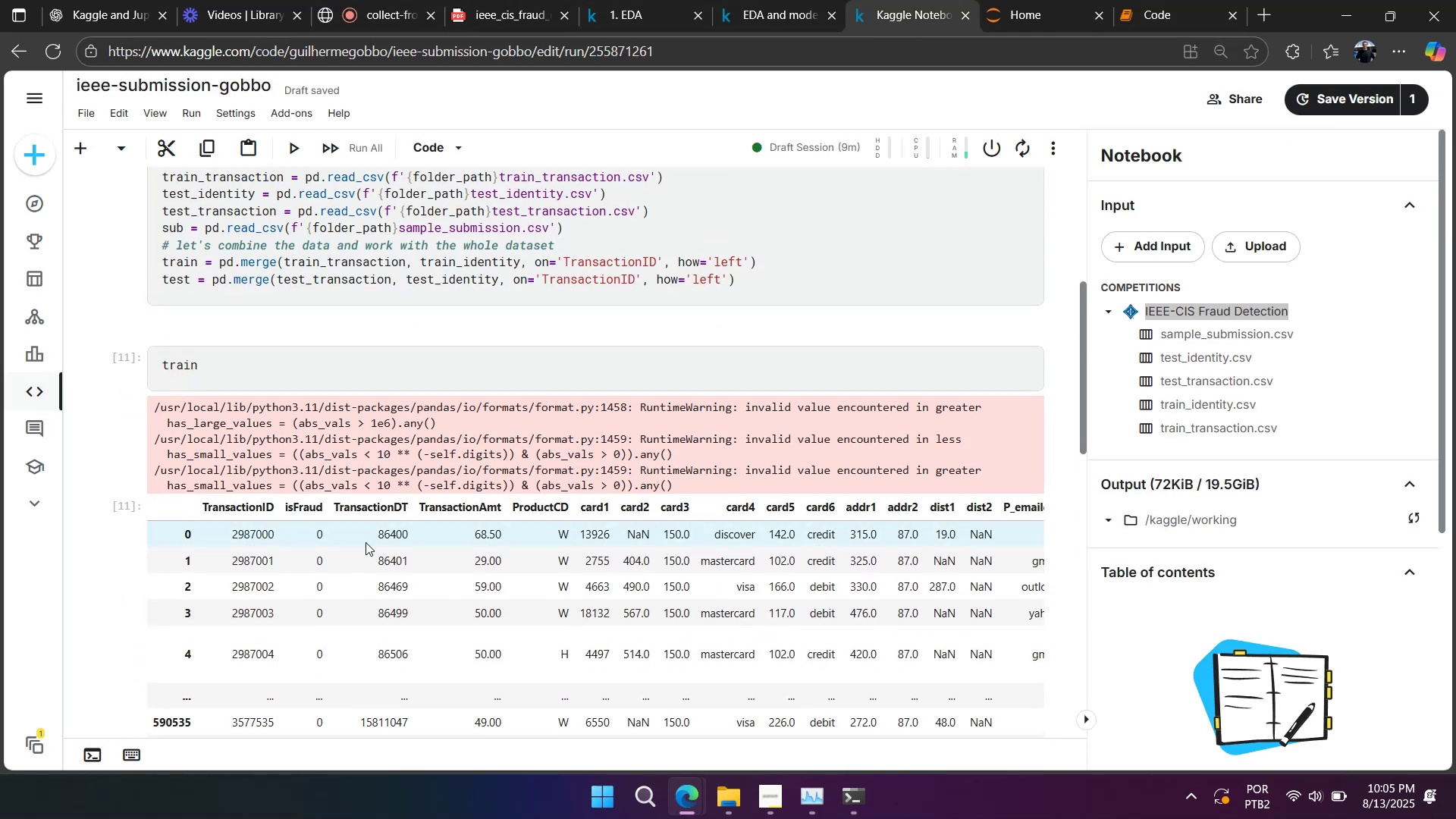 
scroll: coordinate [366, 542], scroll_direction: down, amount: 1.0
 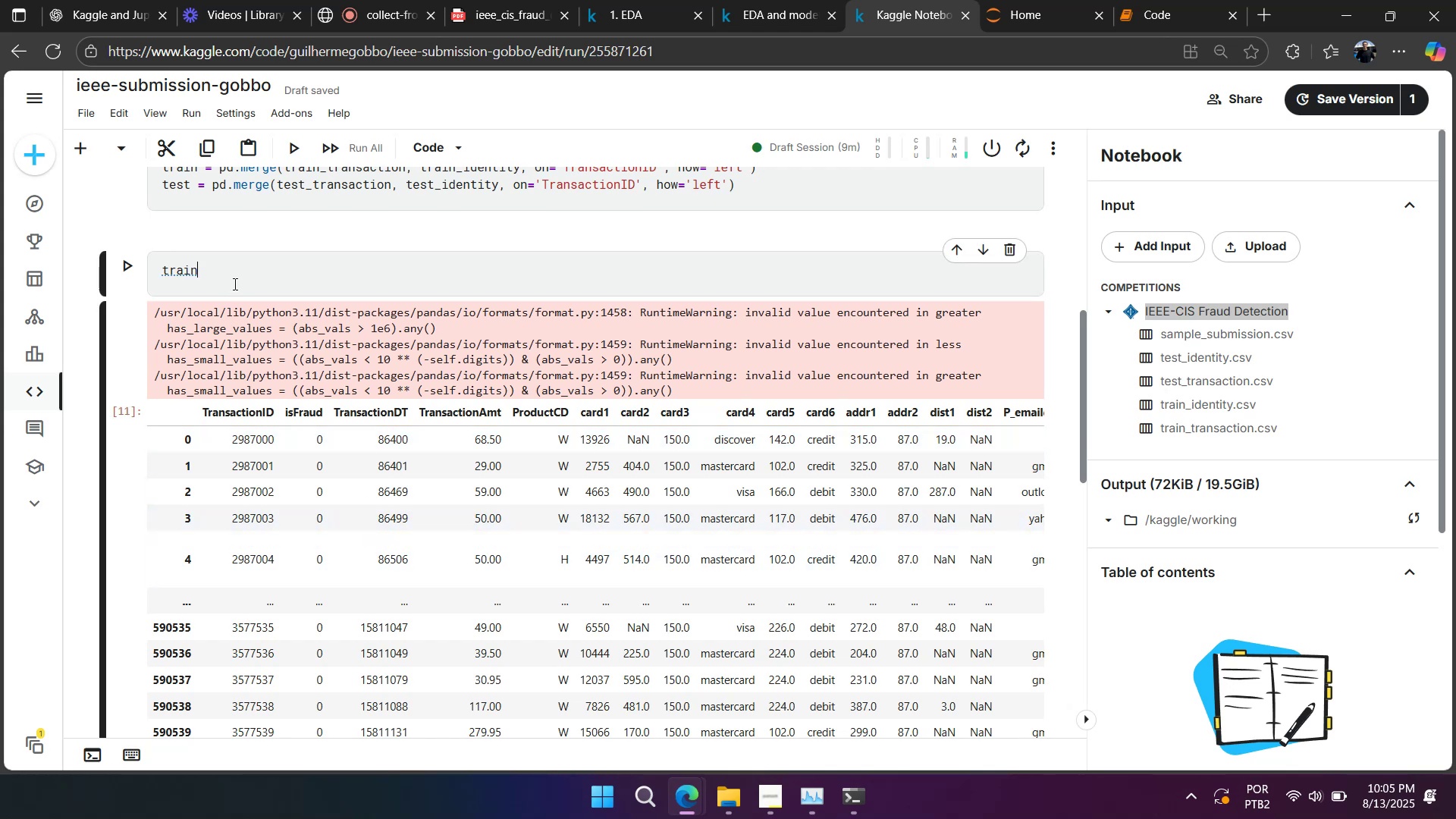 
type(.head(2))
 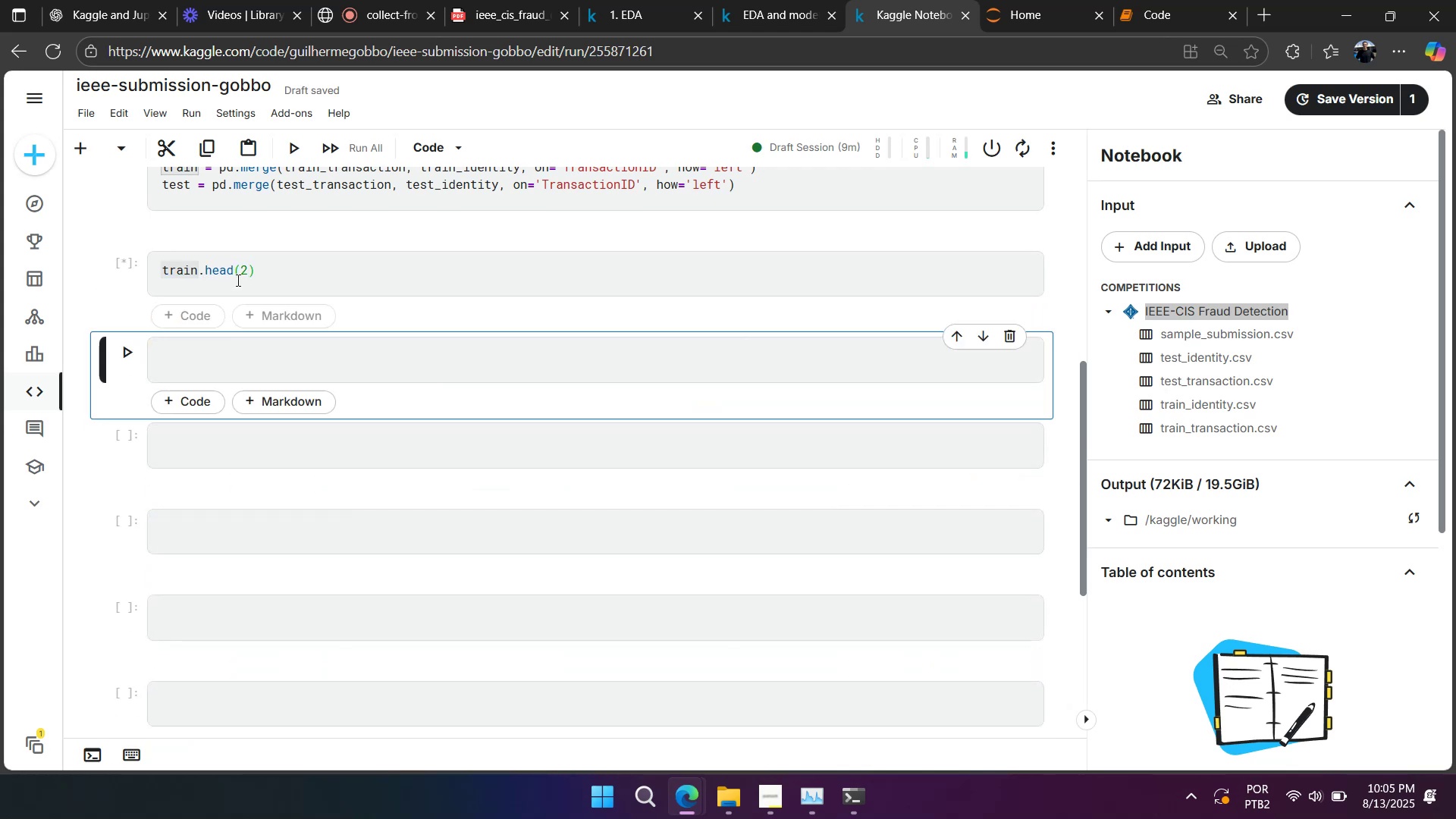 
key(Shift+Enter)
 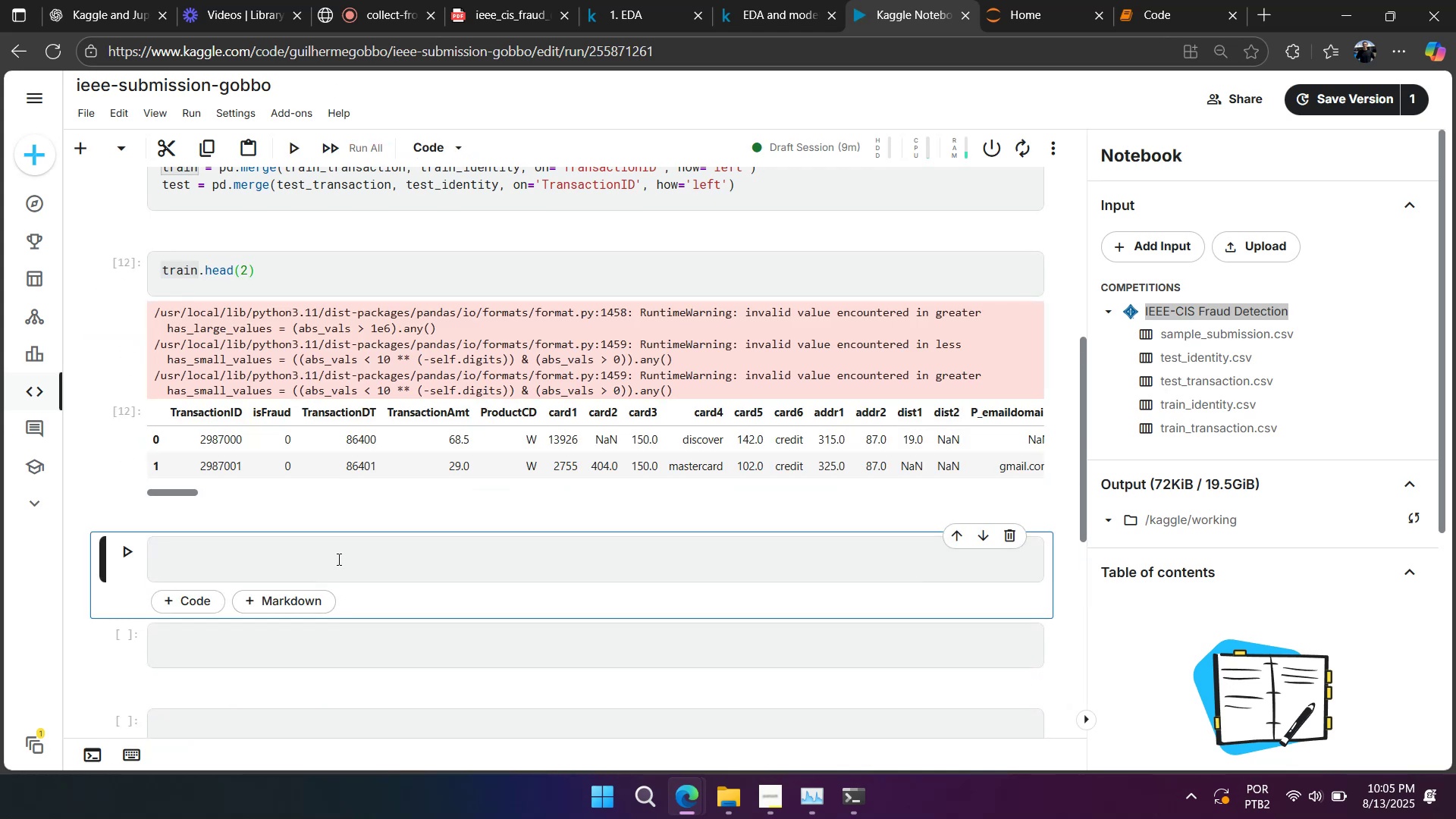 
left_click([315, 656])
 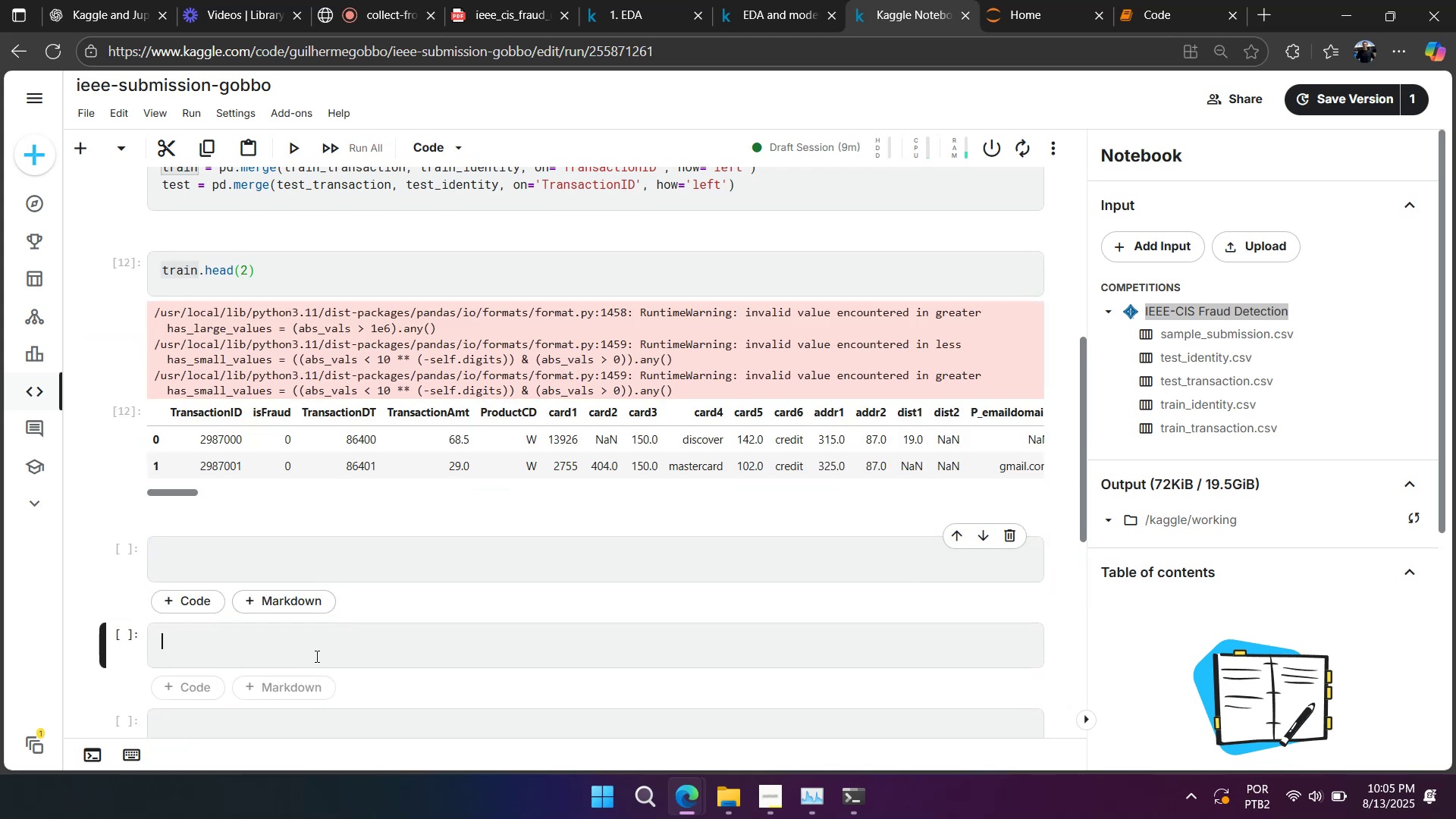 
key(Control+ControlLeft)
 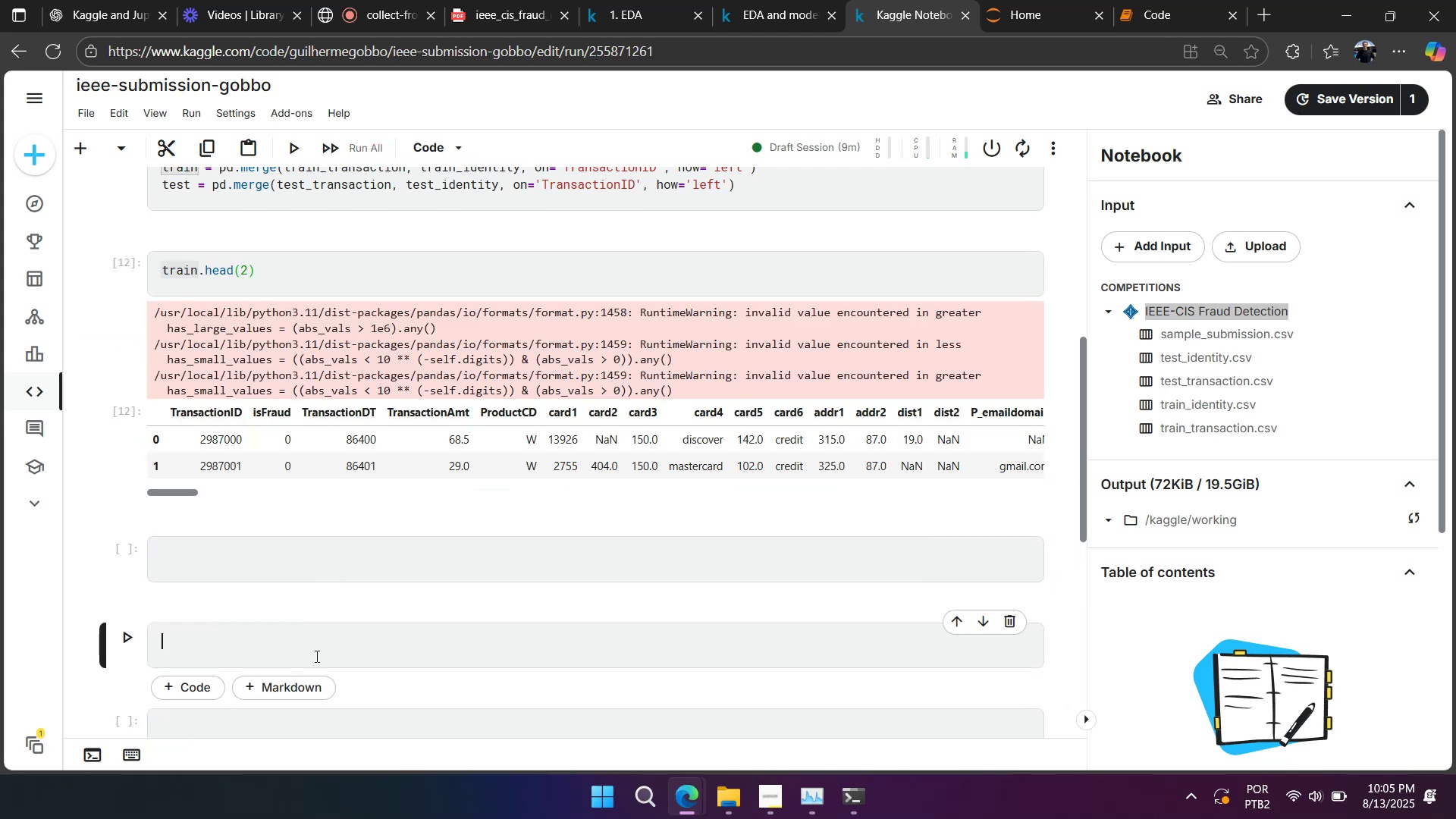 
key(Control+V)
 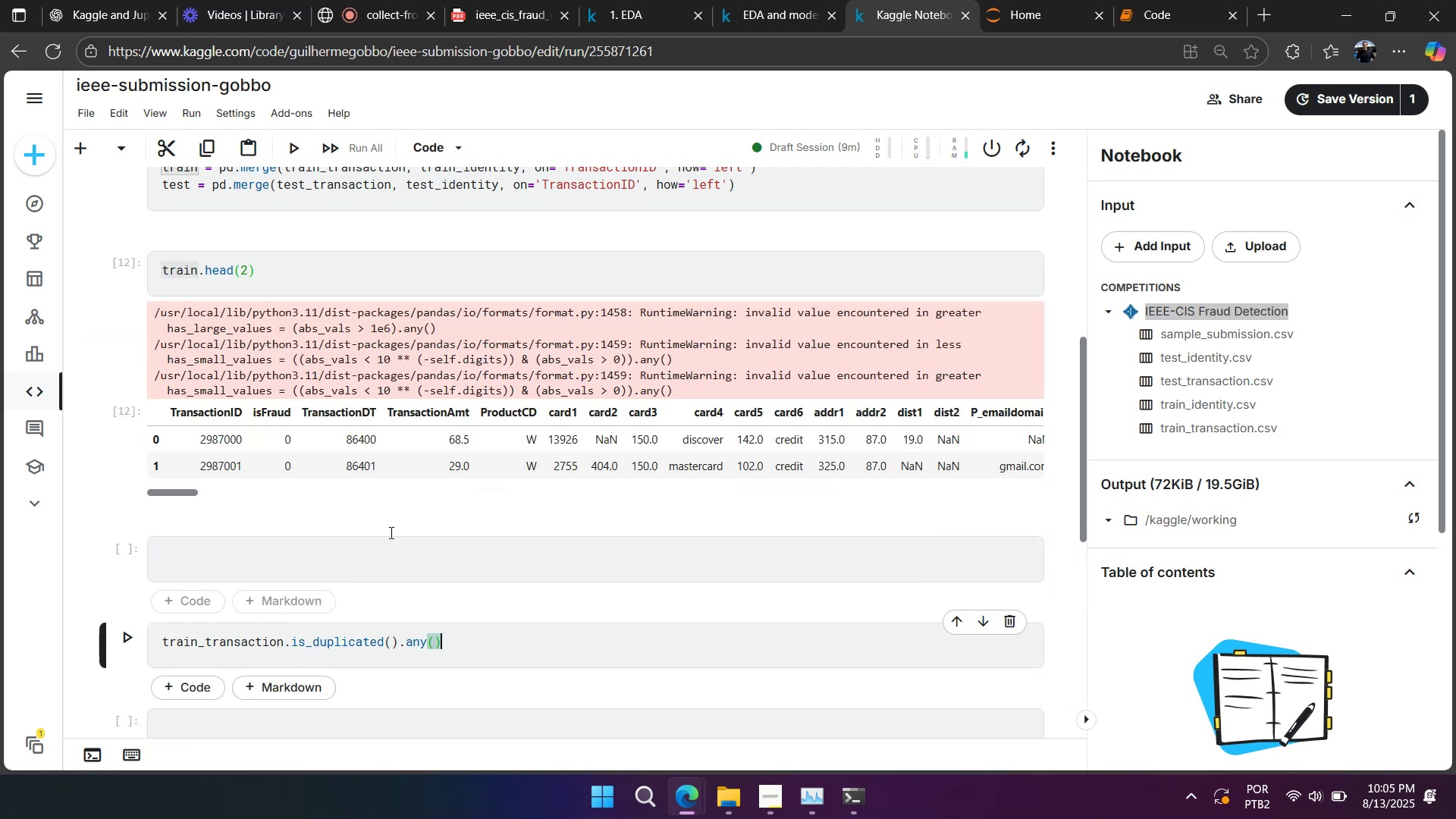 
scroll: coordinate [414, 496], scroll_direction: down, amount: 2.0
 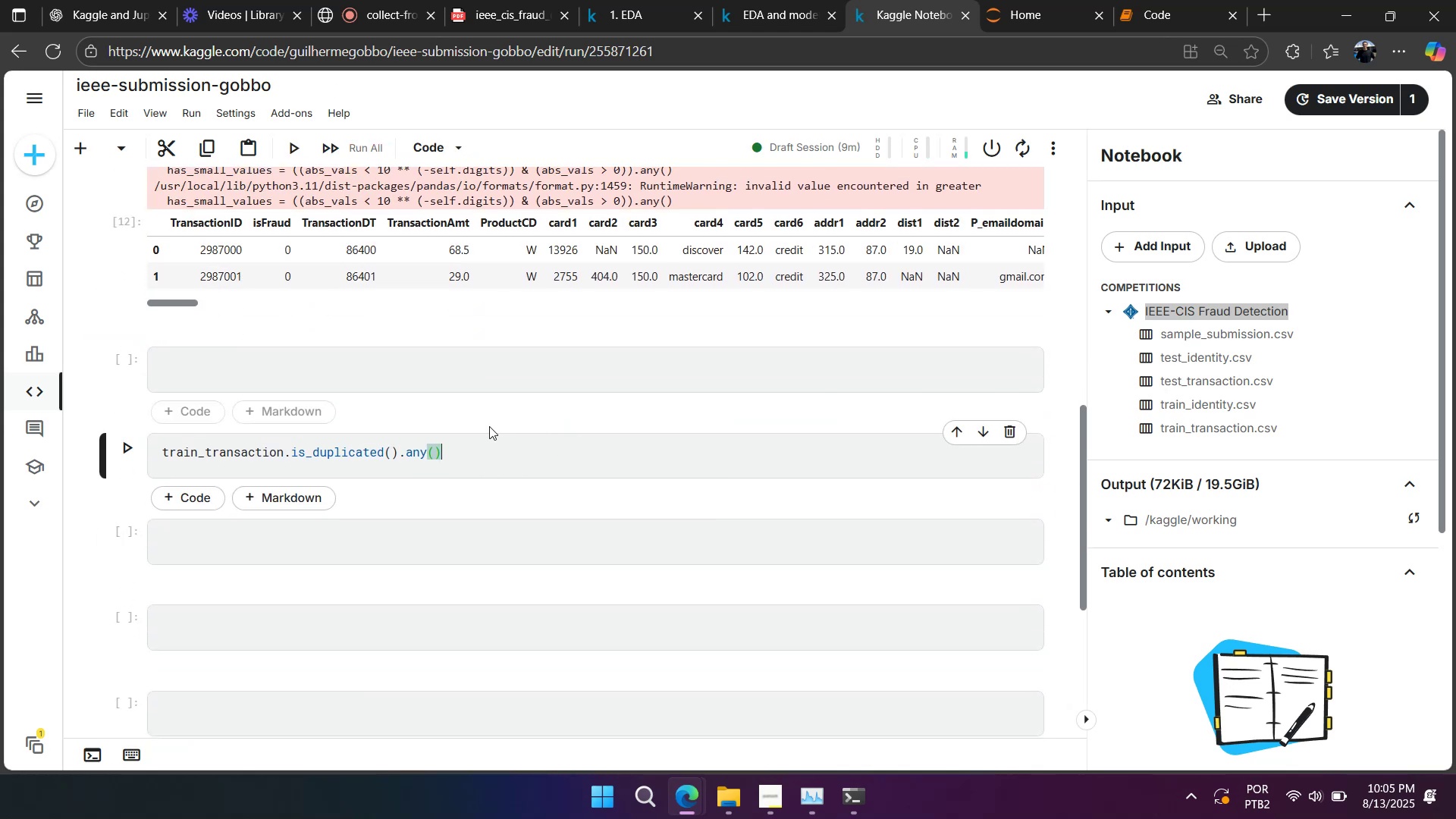 
double_click([261, 461])
 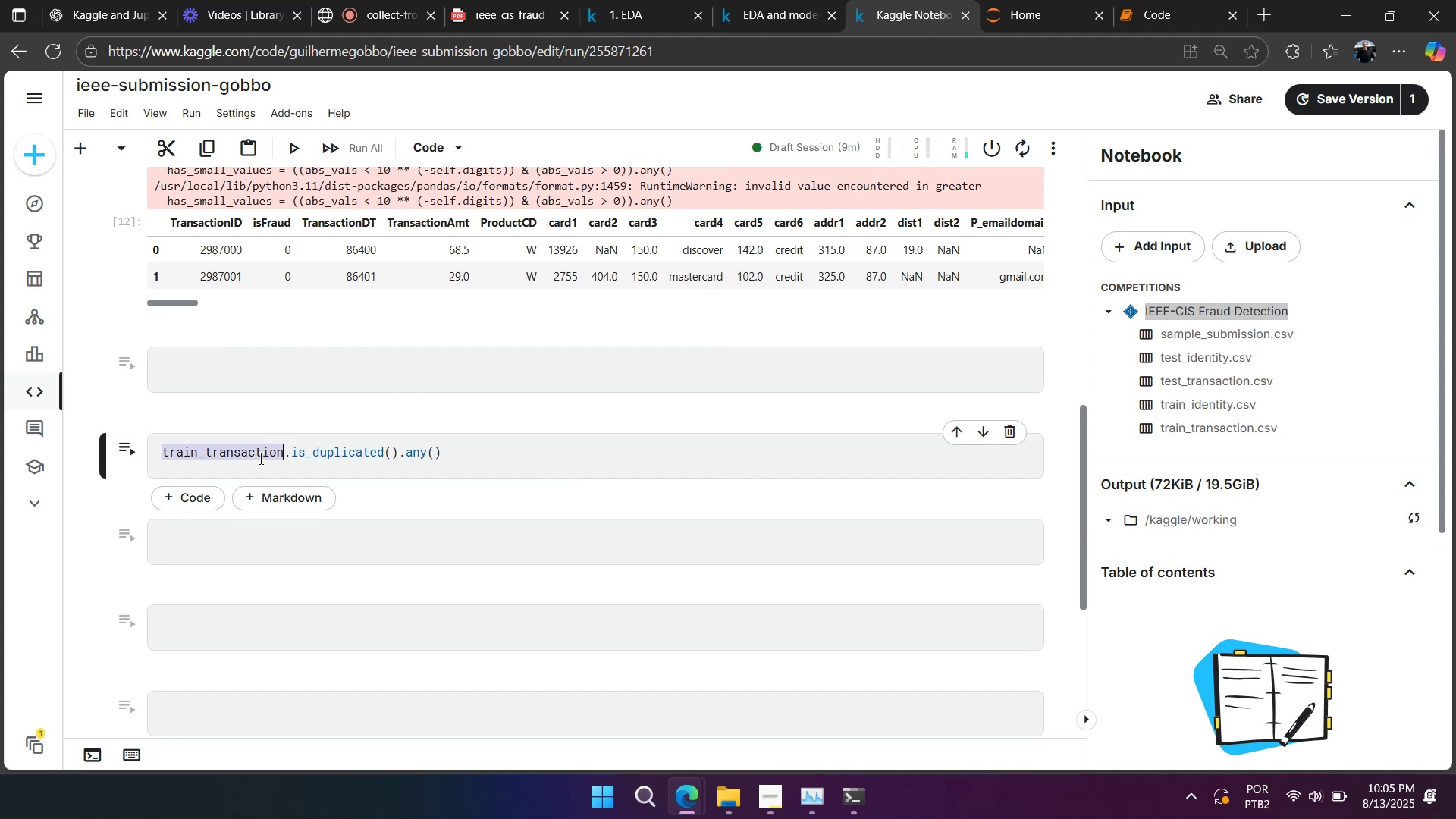 
type(train)
 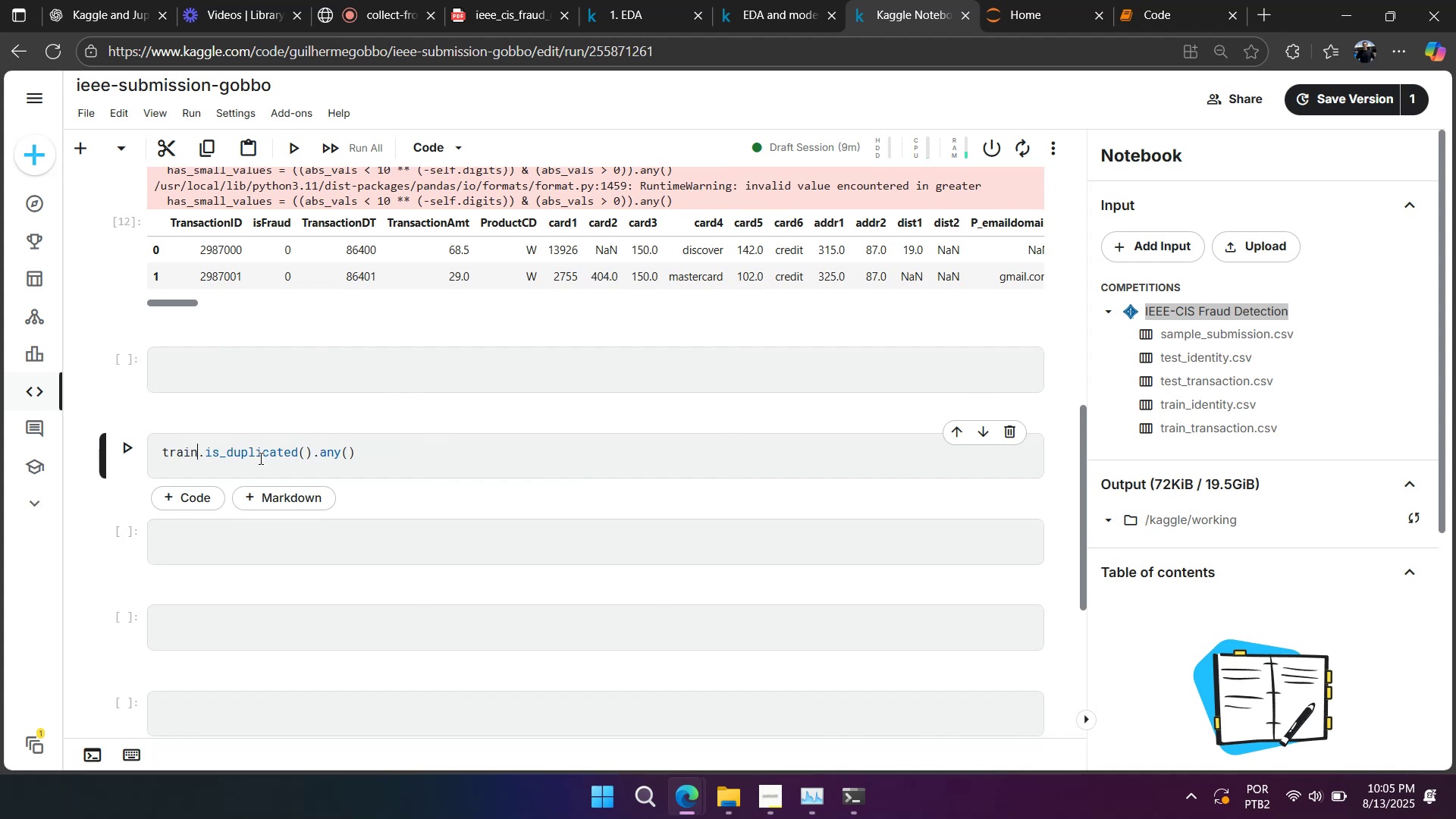 
key(Shift+Enter)
 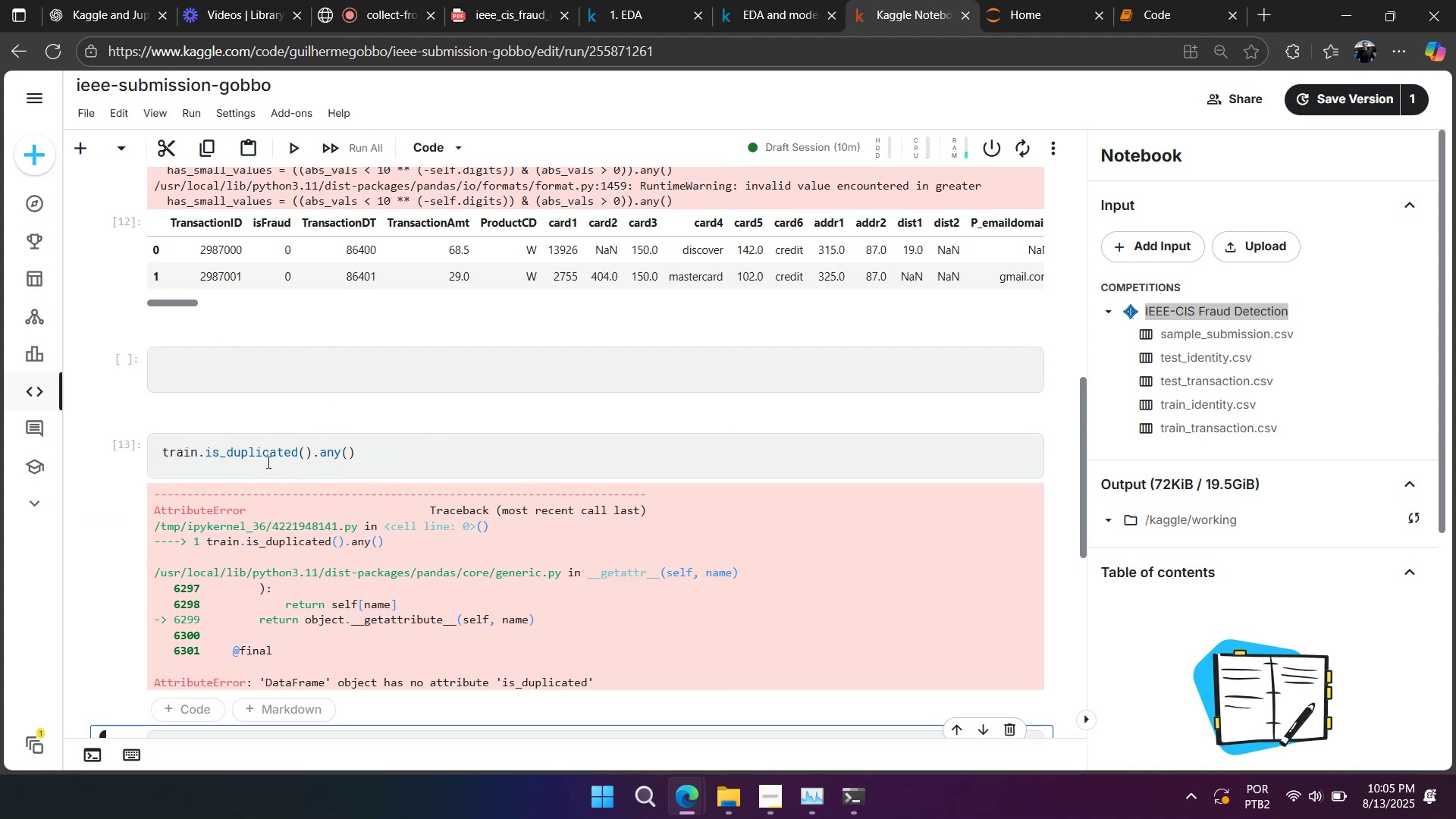 
left_click_drag(start_coordinate=[230, 454], to_coordinate=[204, 457])
 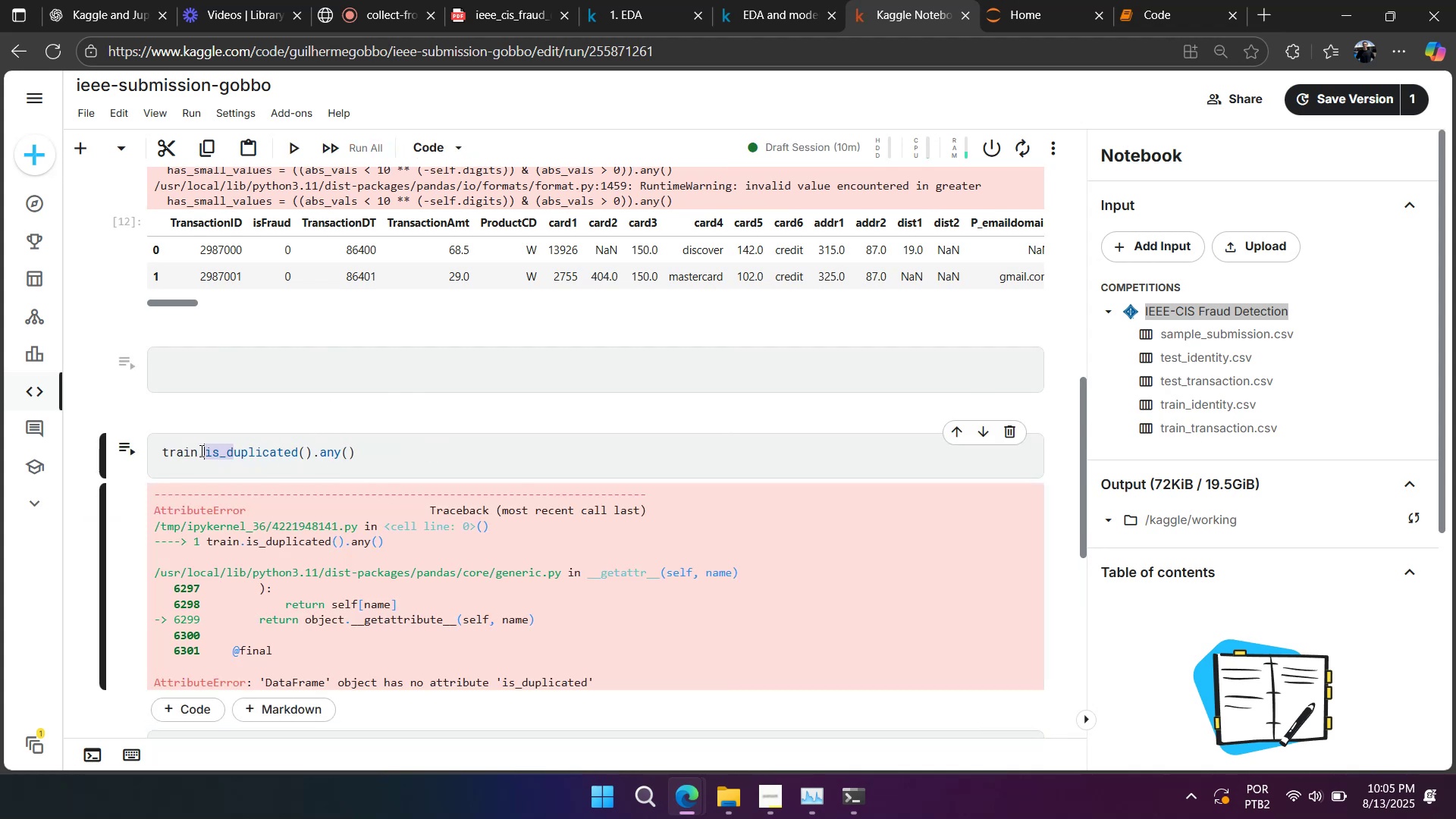 
key(Backspace)
 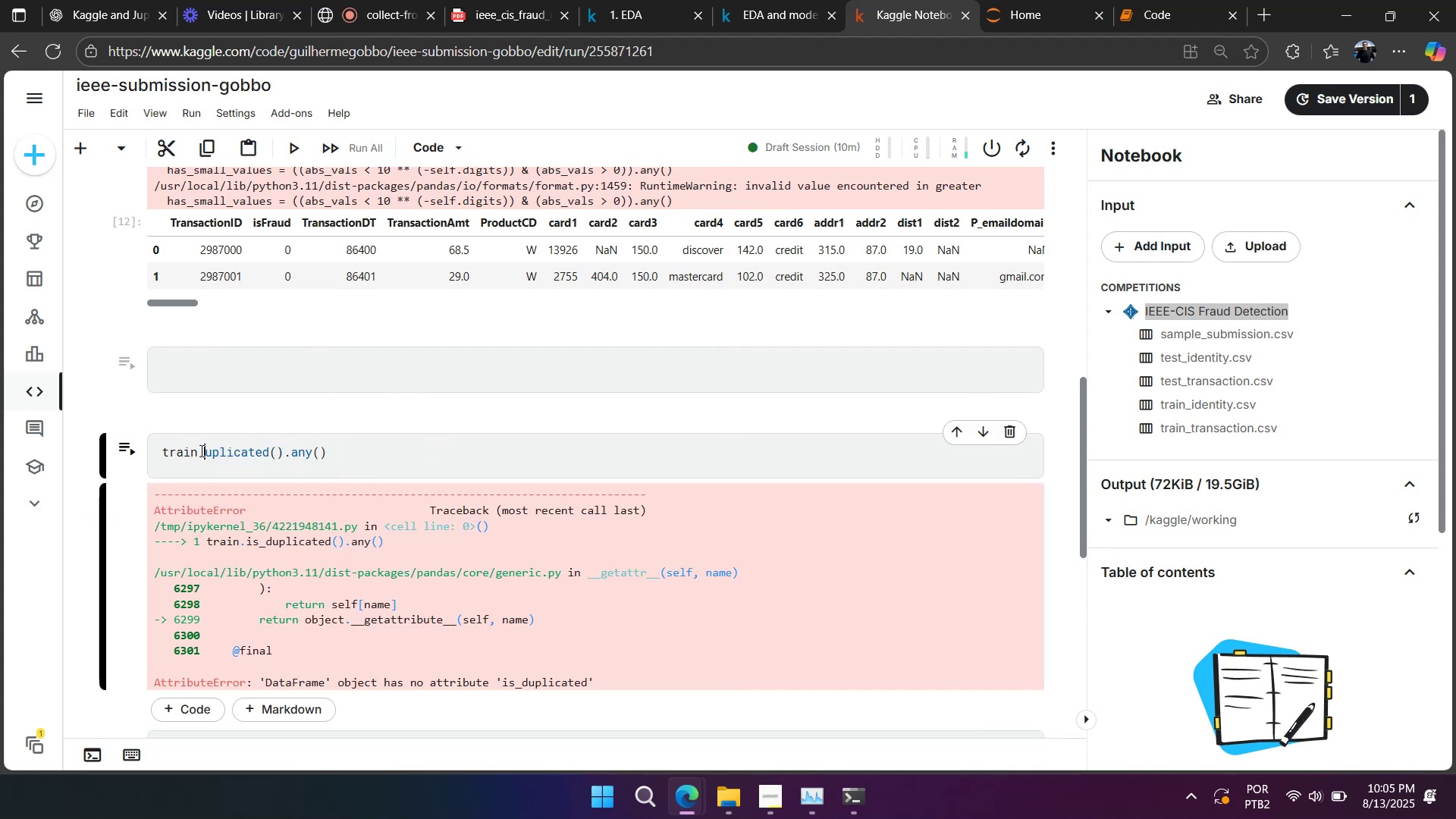 
key(Shift+Enter)
 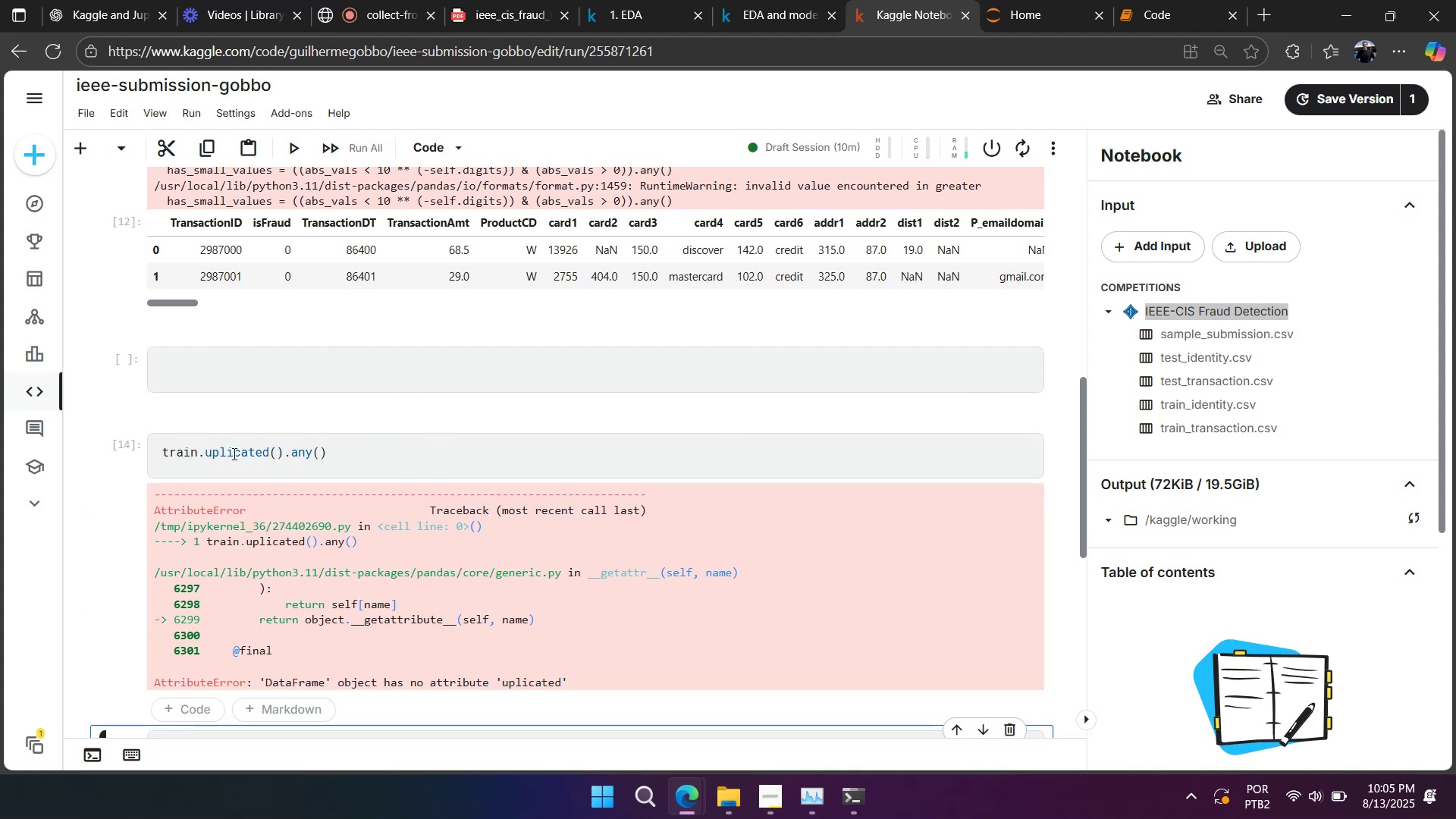 
left_click([204, 452])
 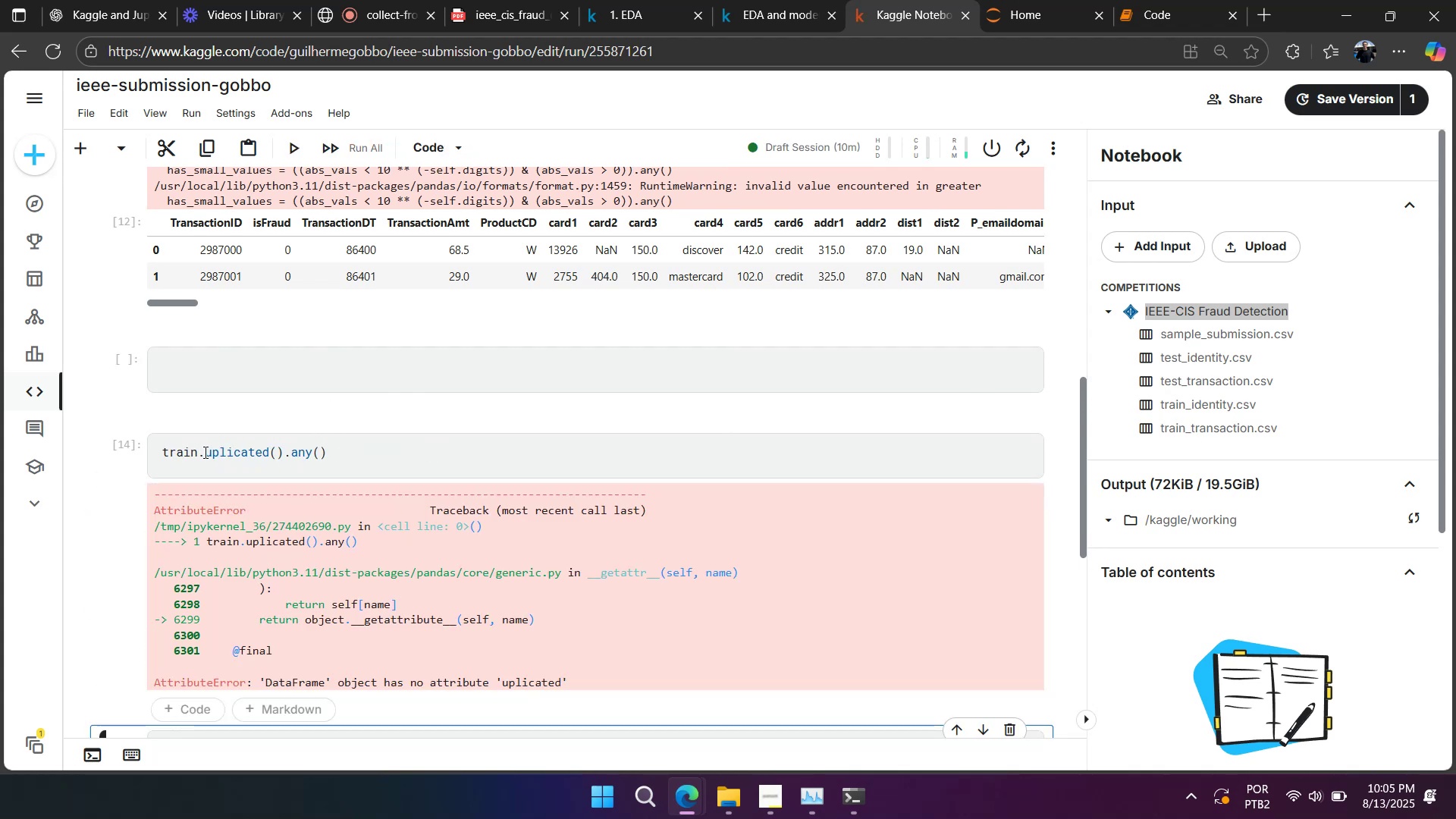 
key(D)
 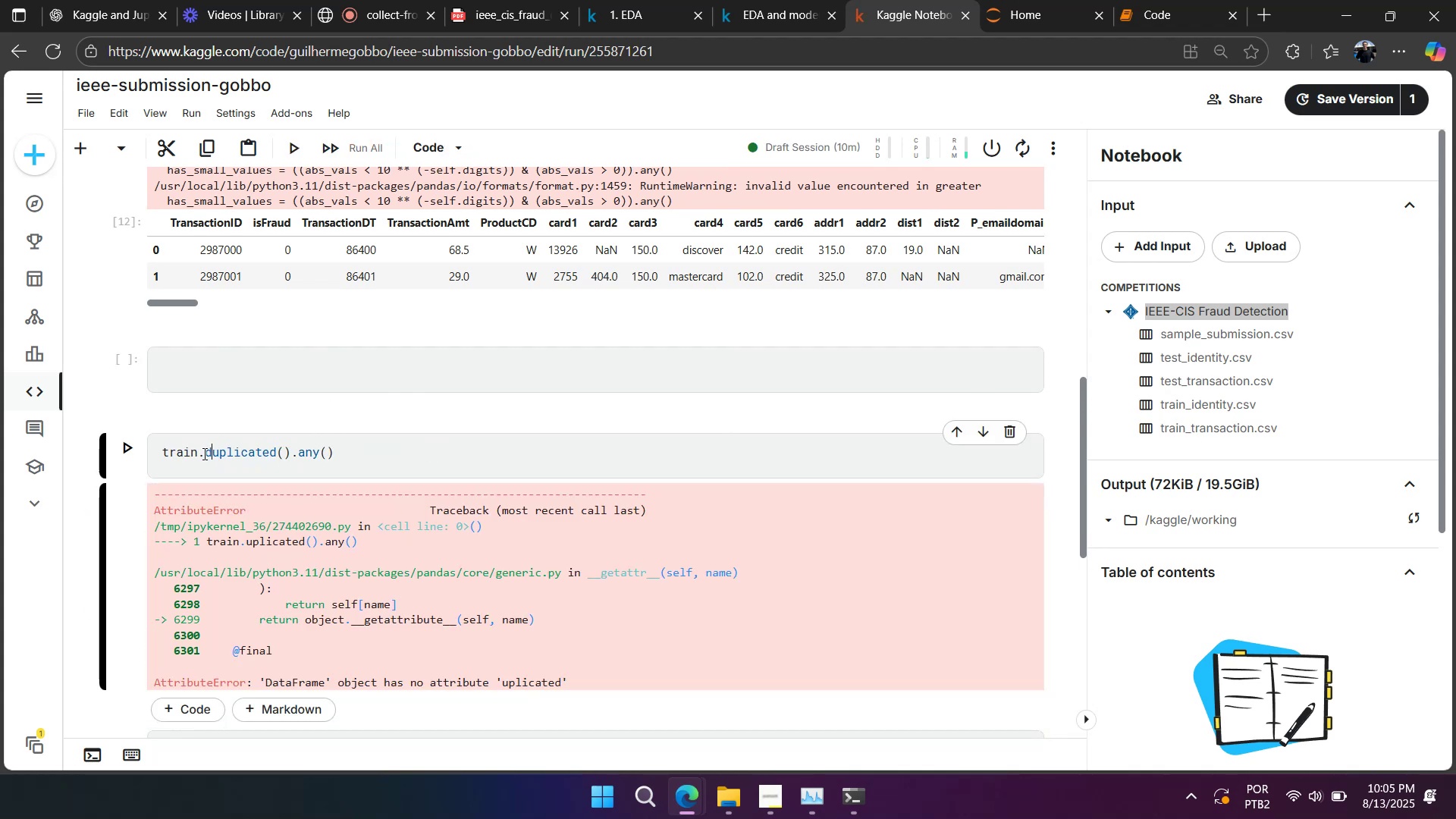 
key(Shift+Enter)
 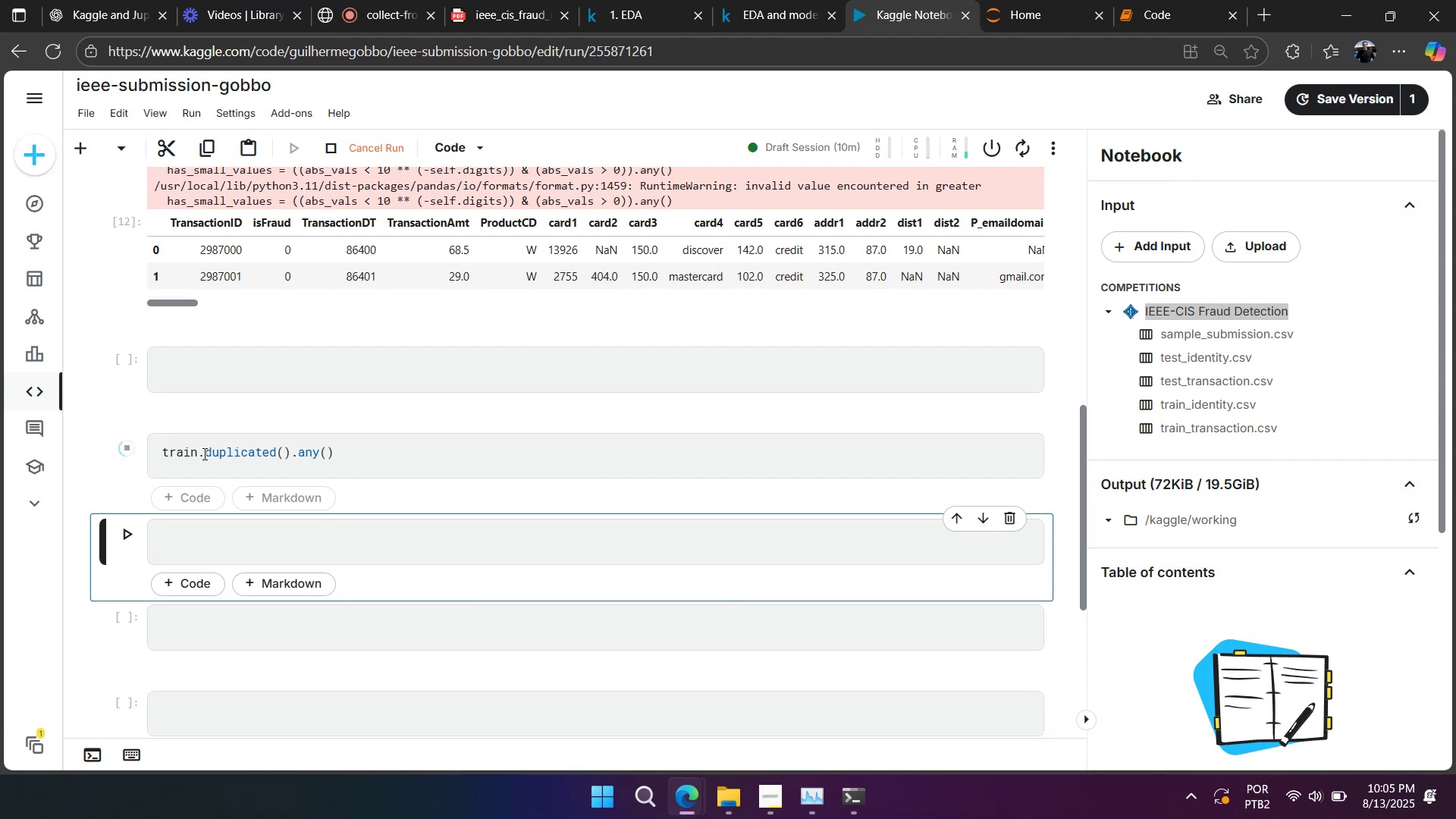 
double_click([202, 453])
 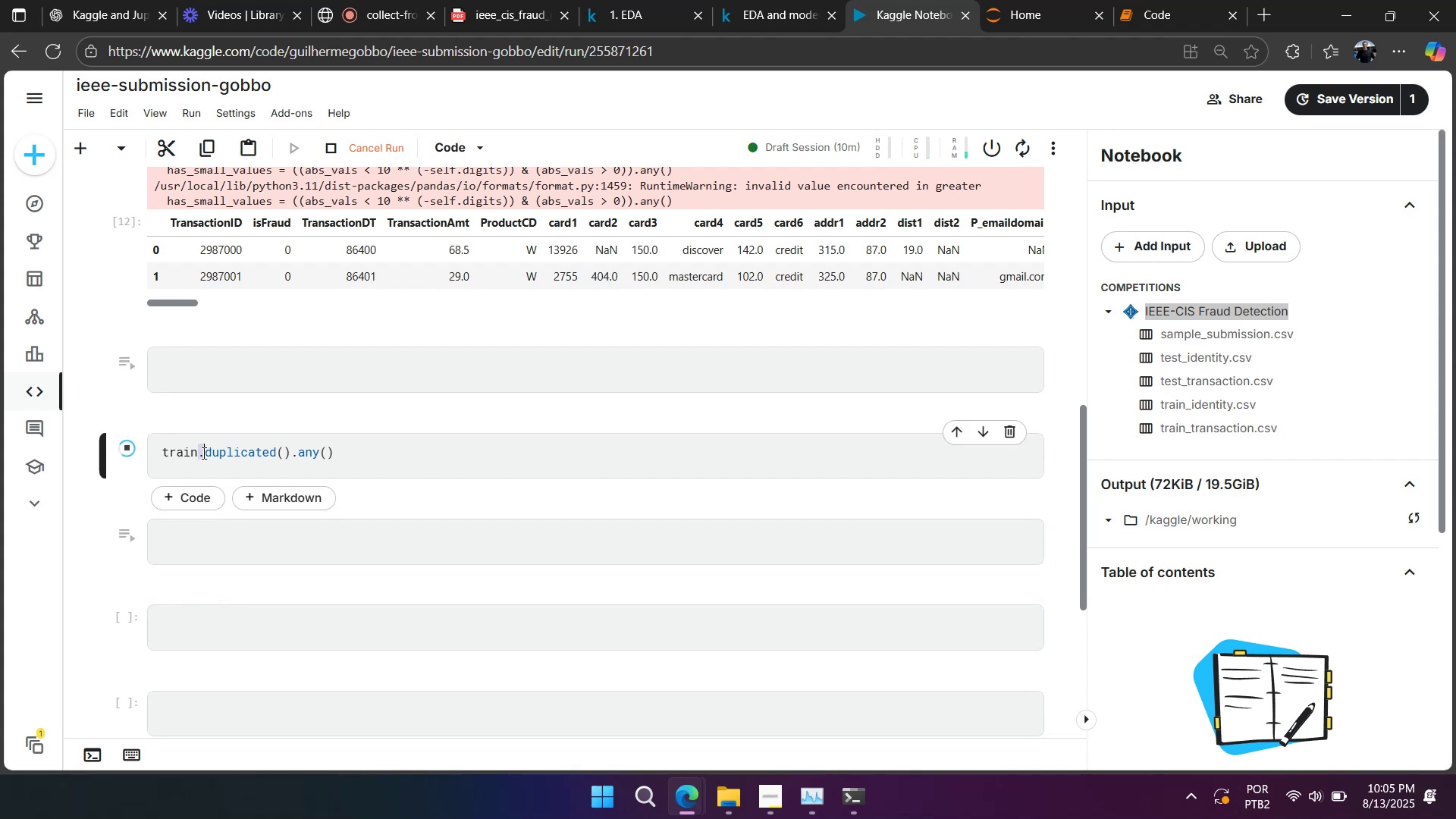 
triple_click([202, 453])
 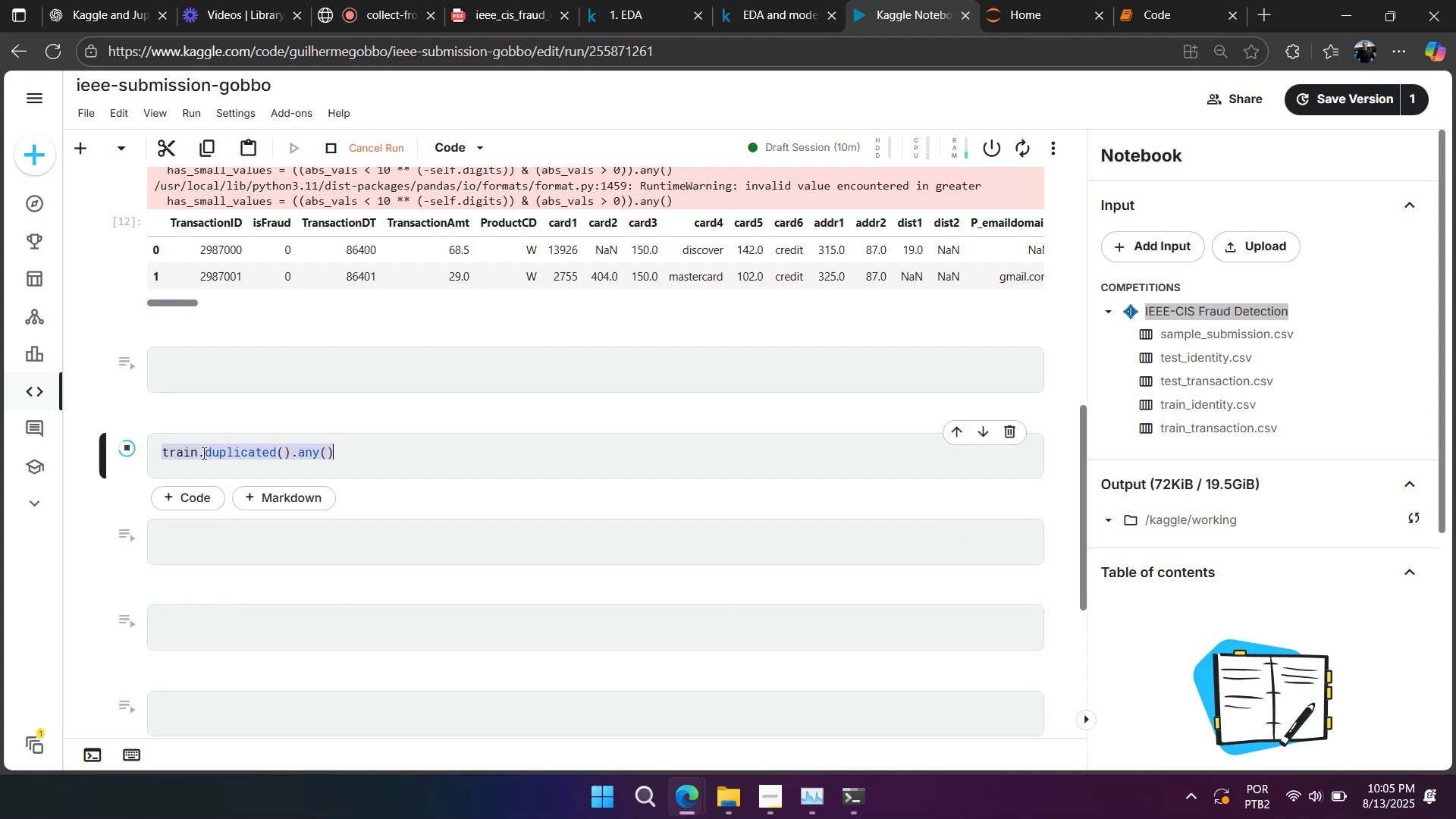 
key(Control+C)
 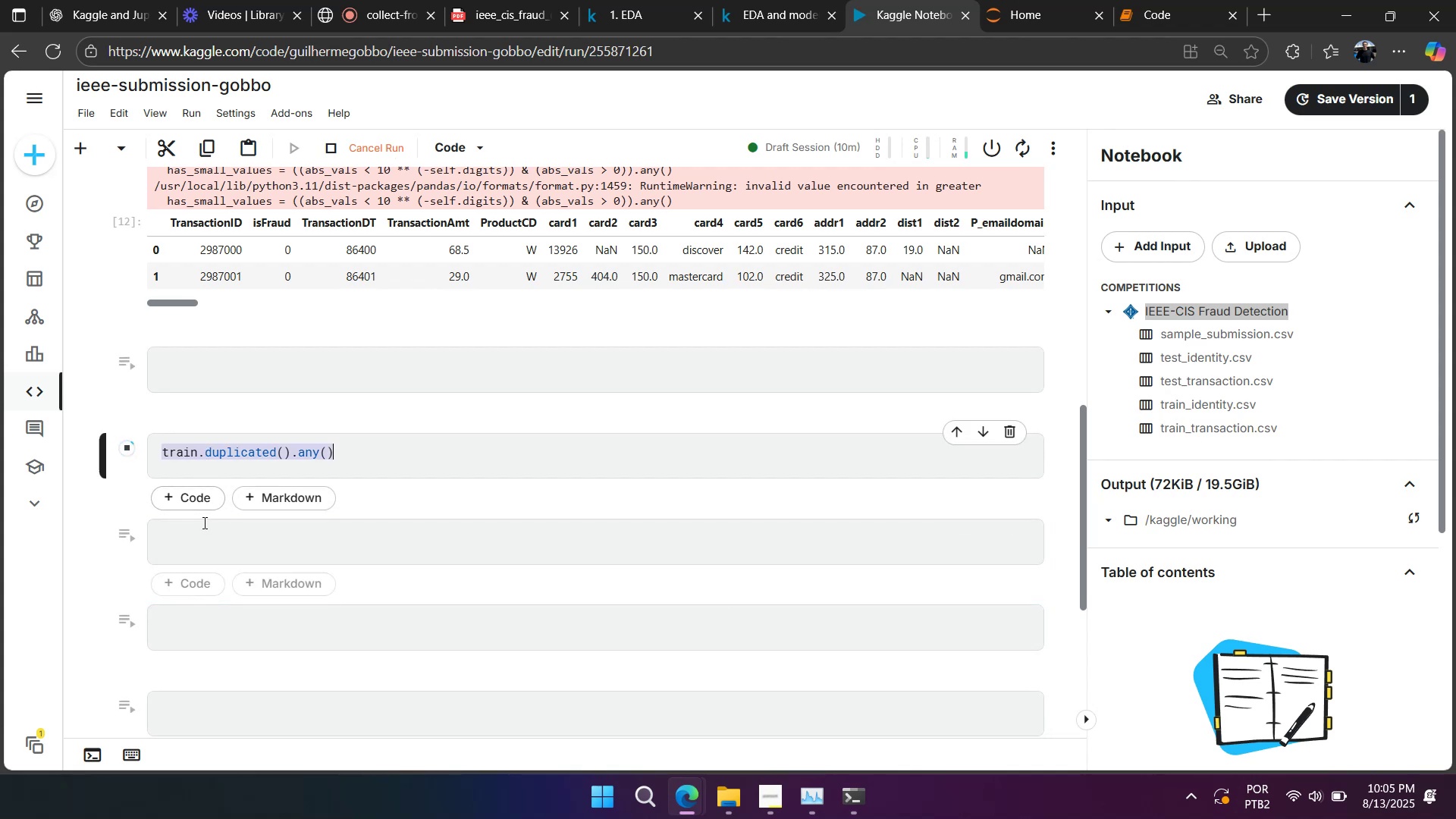 
left_click([203, 522])
 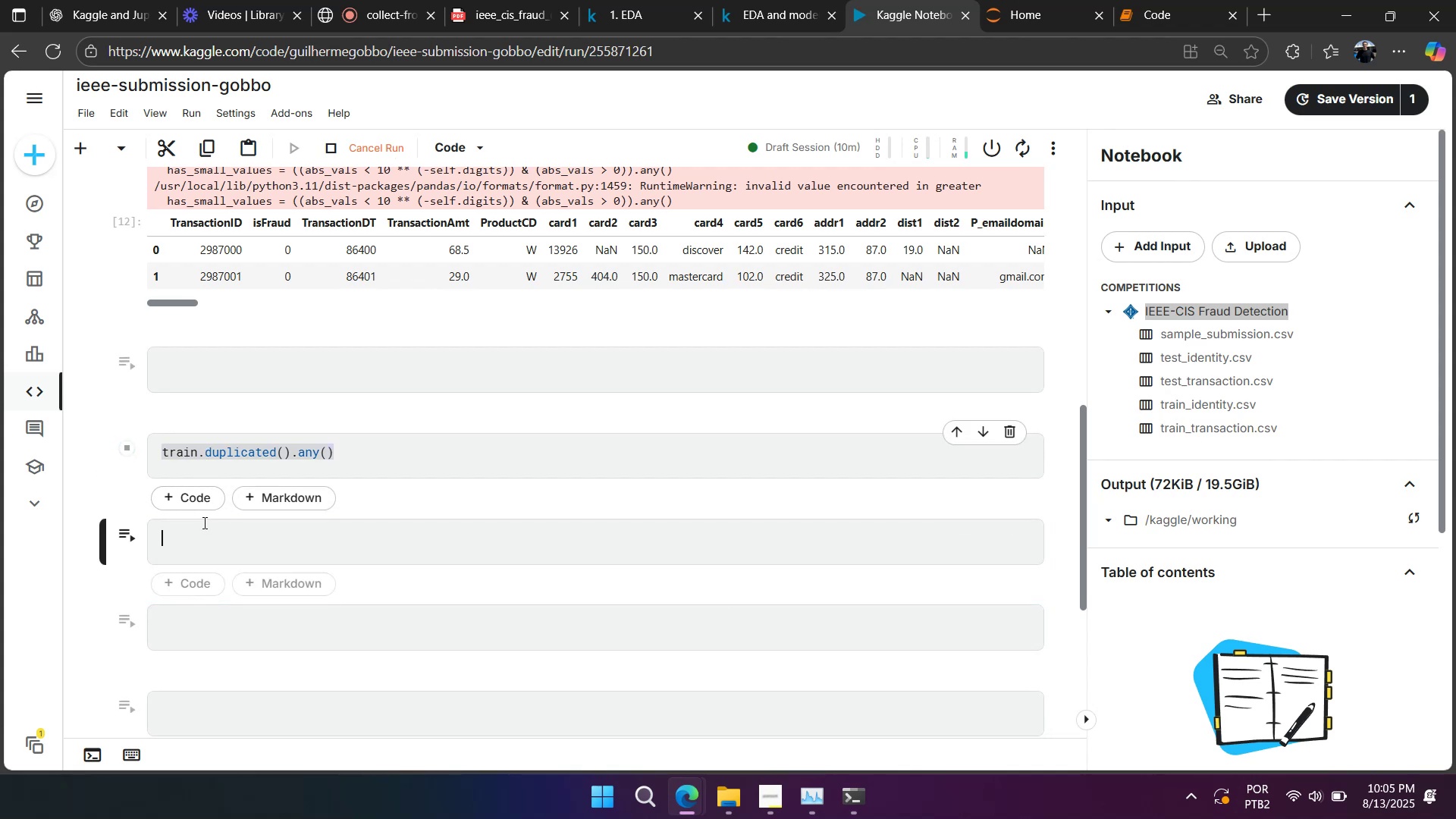 
key(Control+V)
 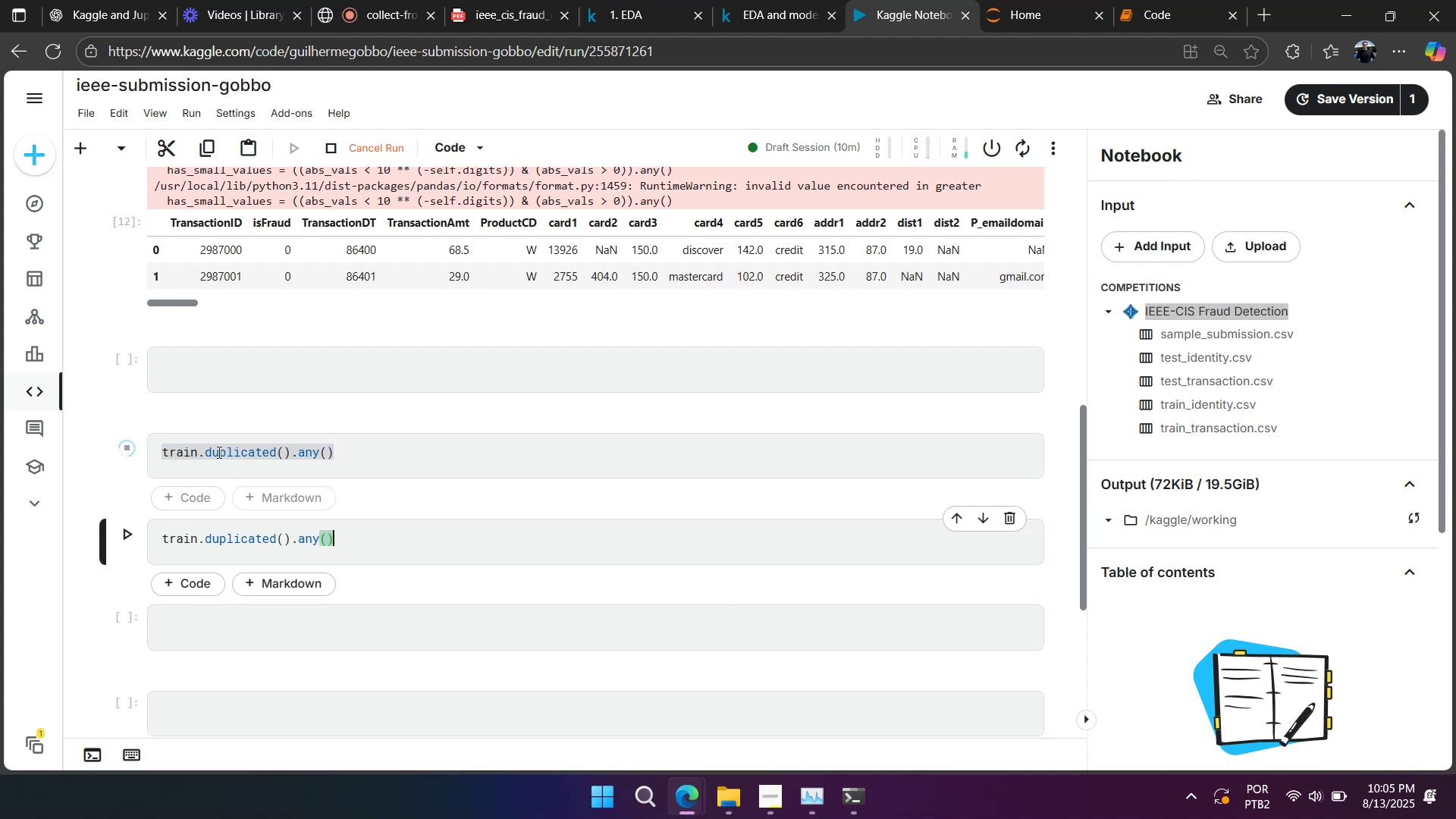 
left_click([218, 447])
 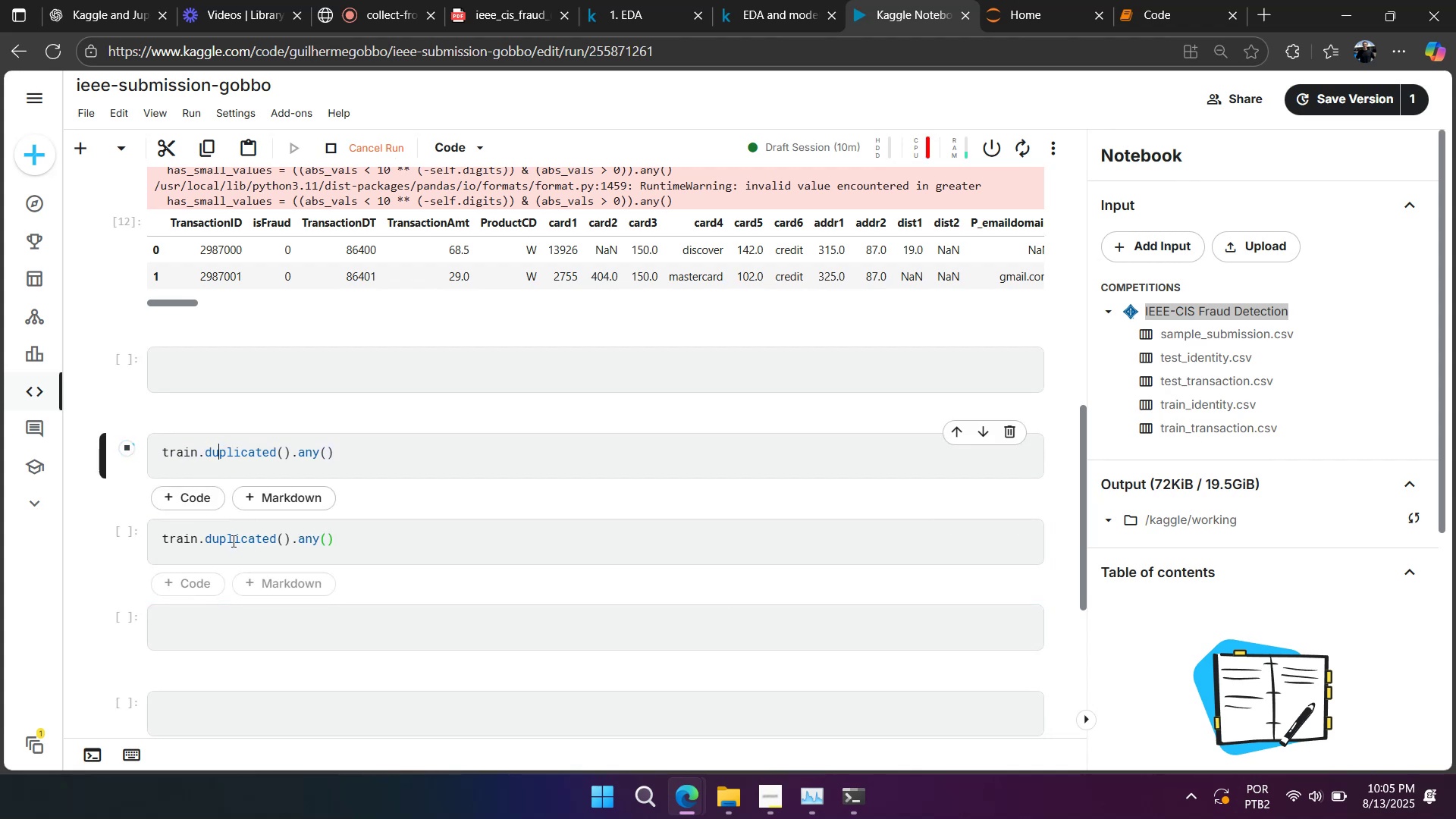 
double_click([232, 541])
 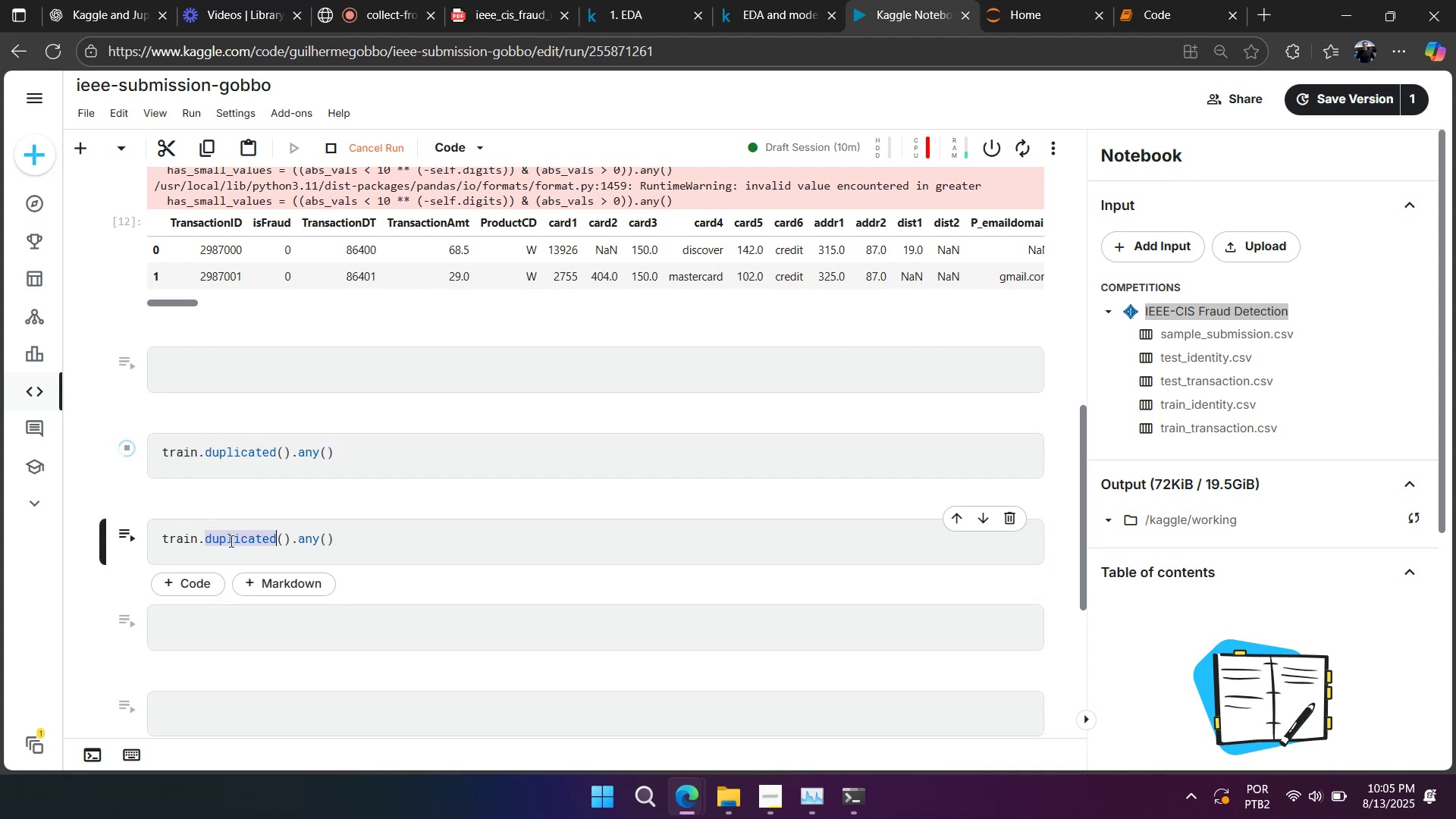 
type(isnull)
 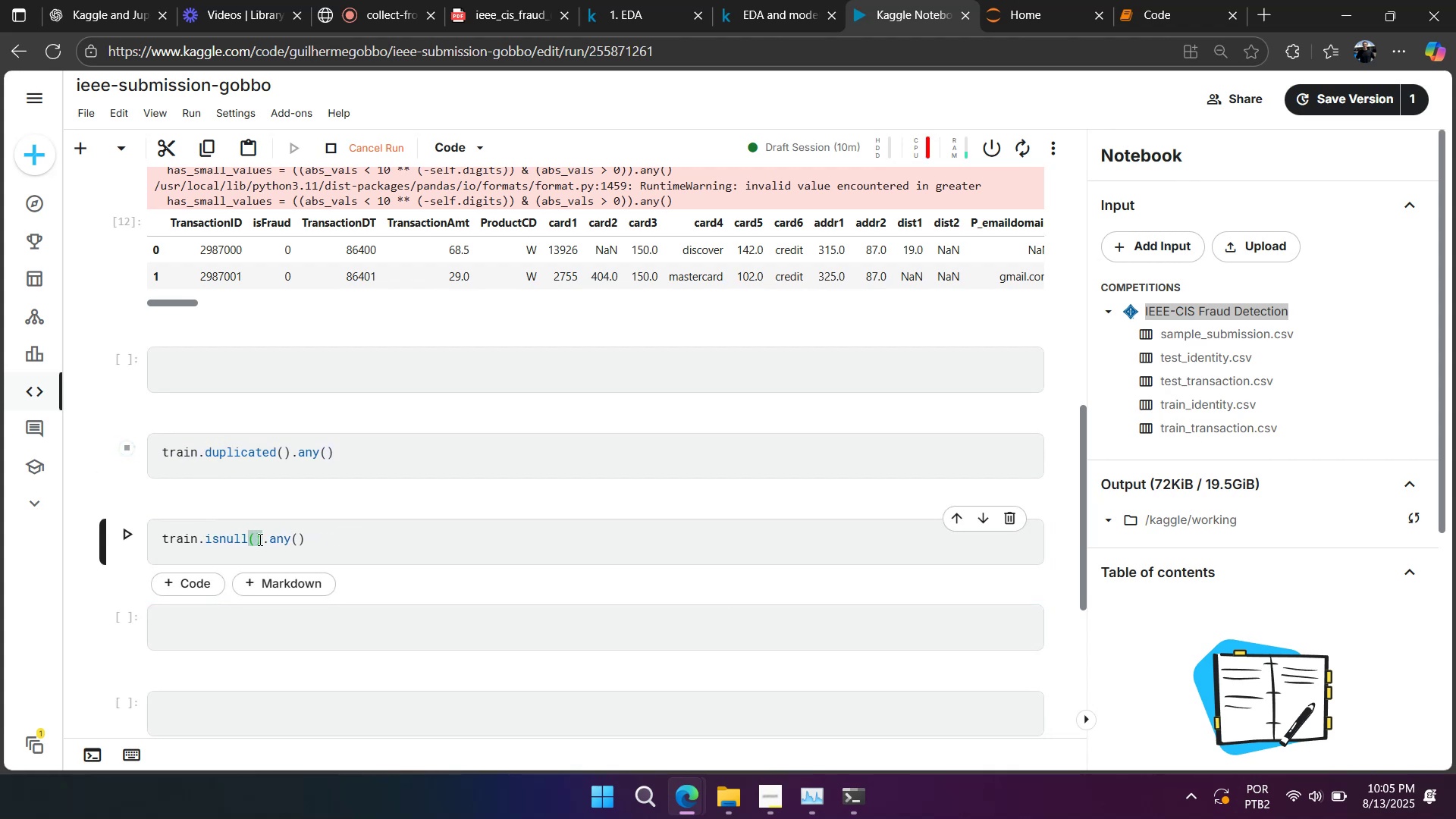 
double_click([281, 539])
 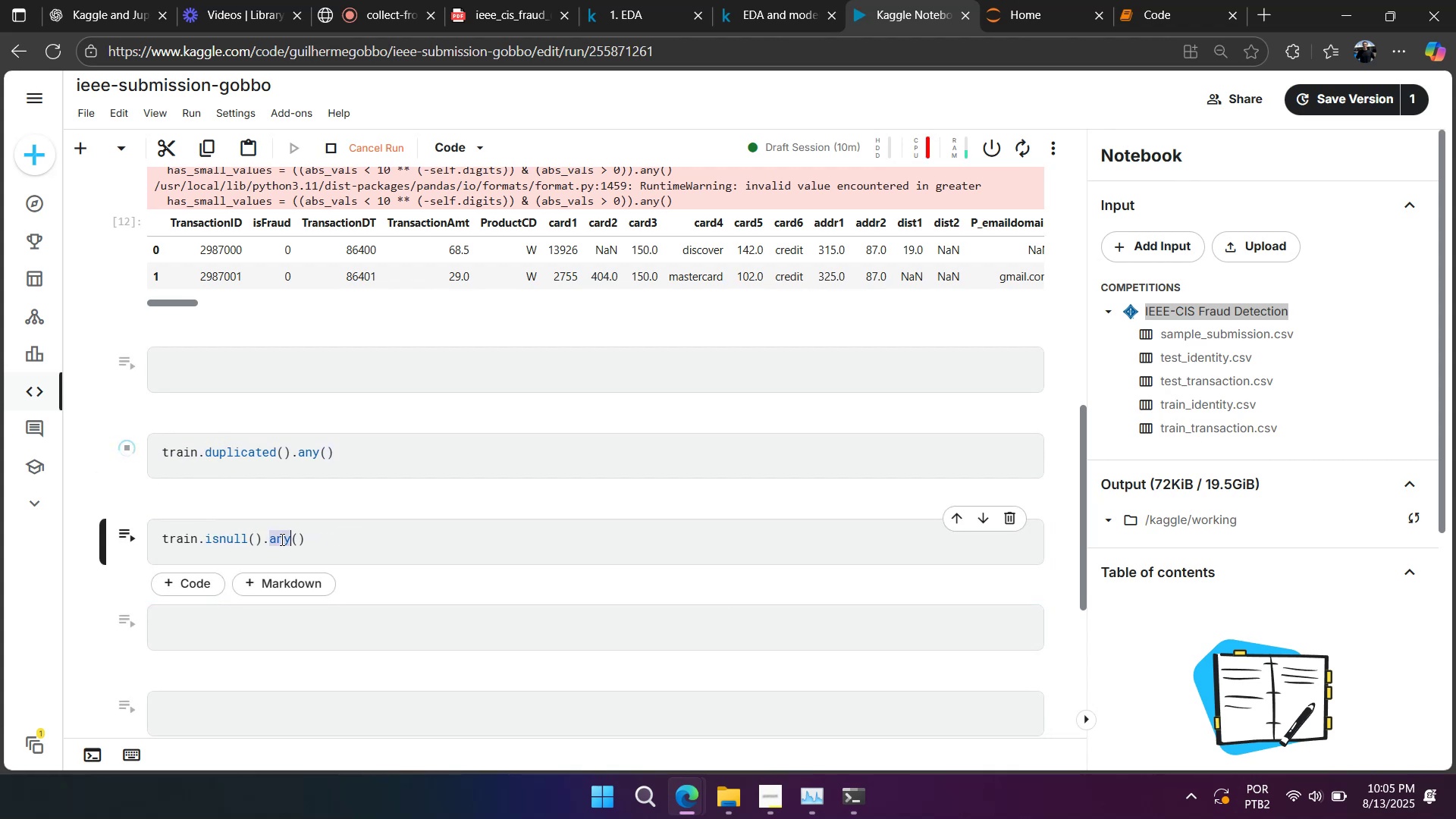 
type(sum)
 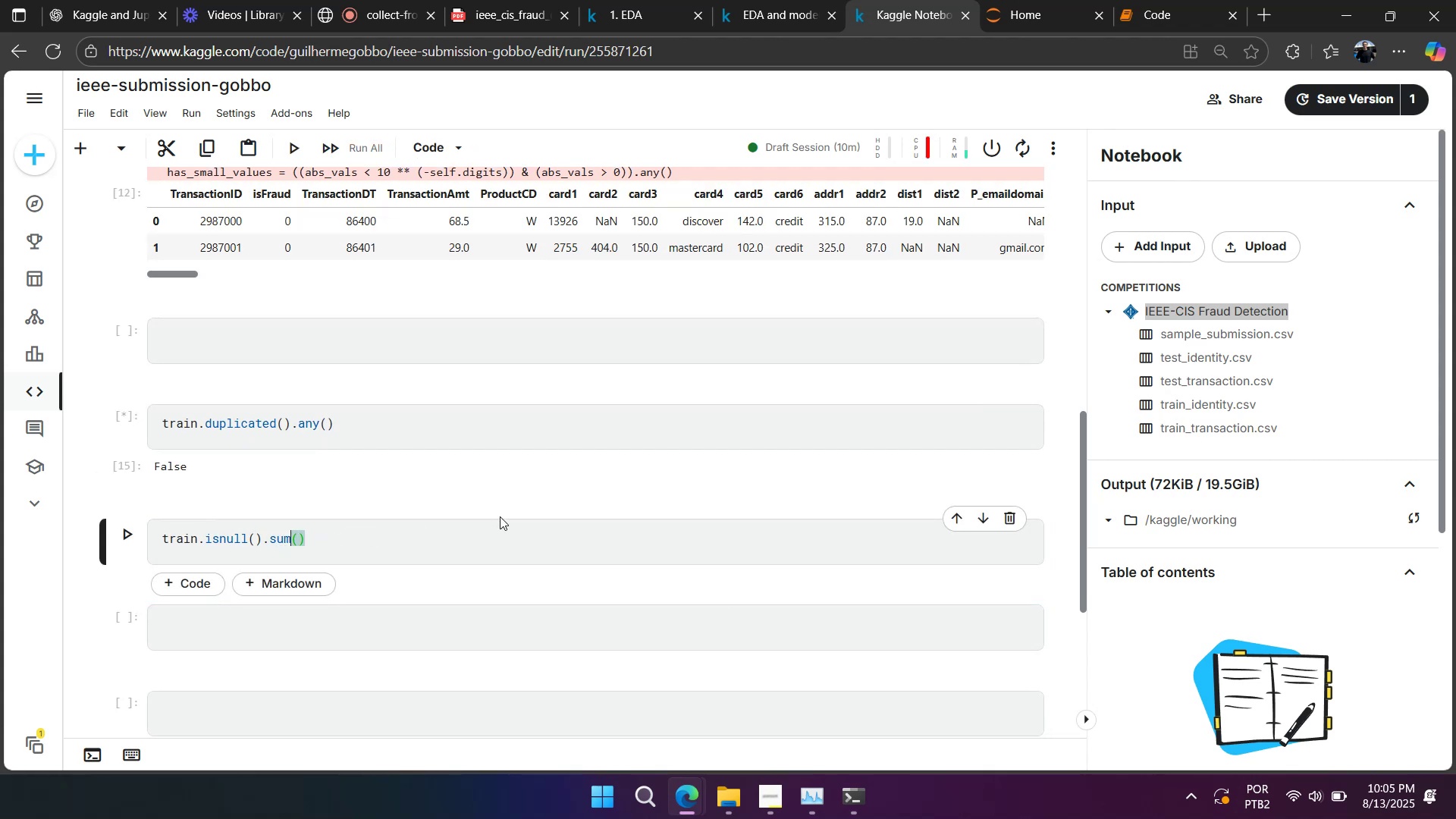 
key(Shift+Enter)
 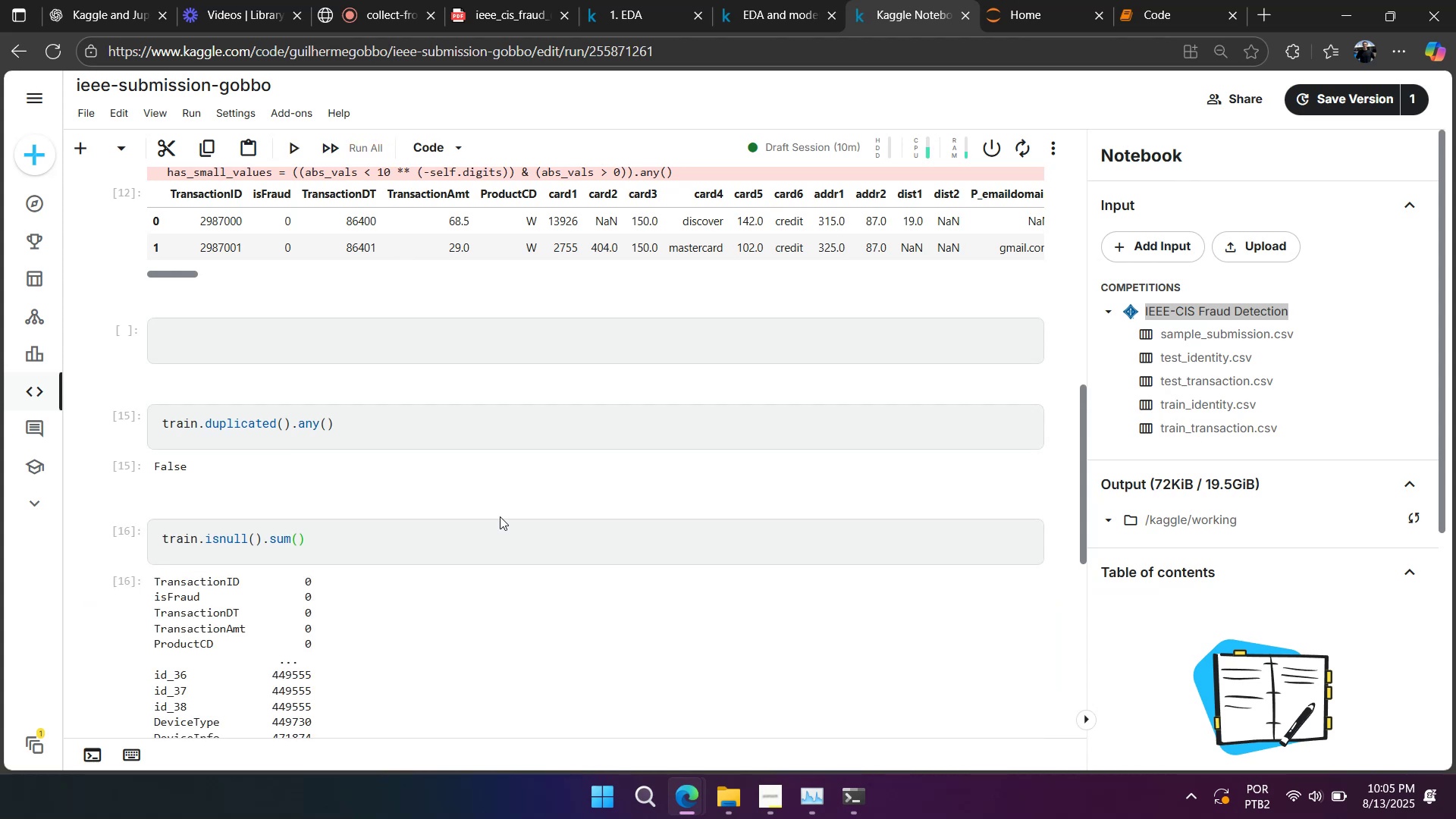 
scroll: coordinate [497, 517], scroll_direction: down, amount: 1.0
 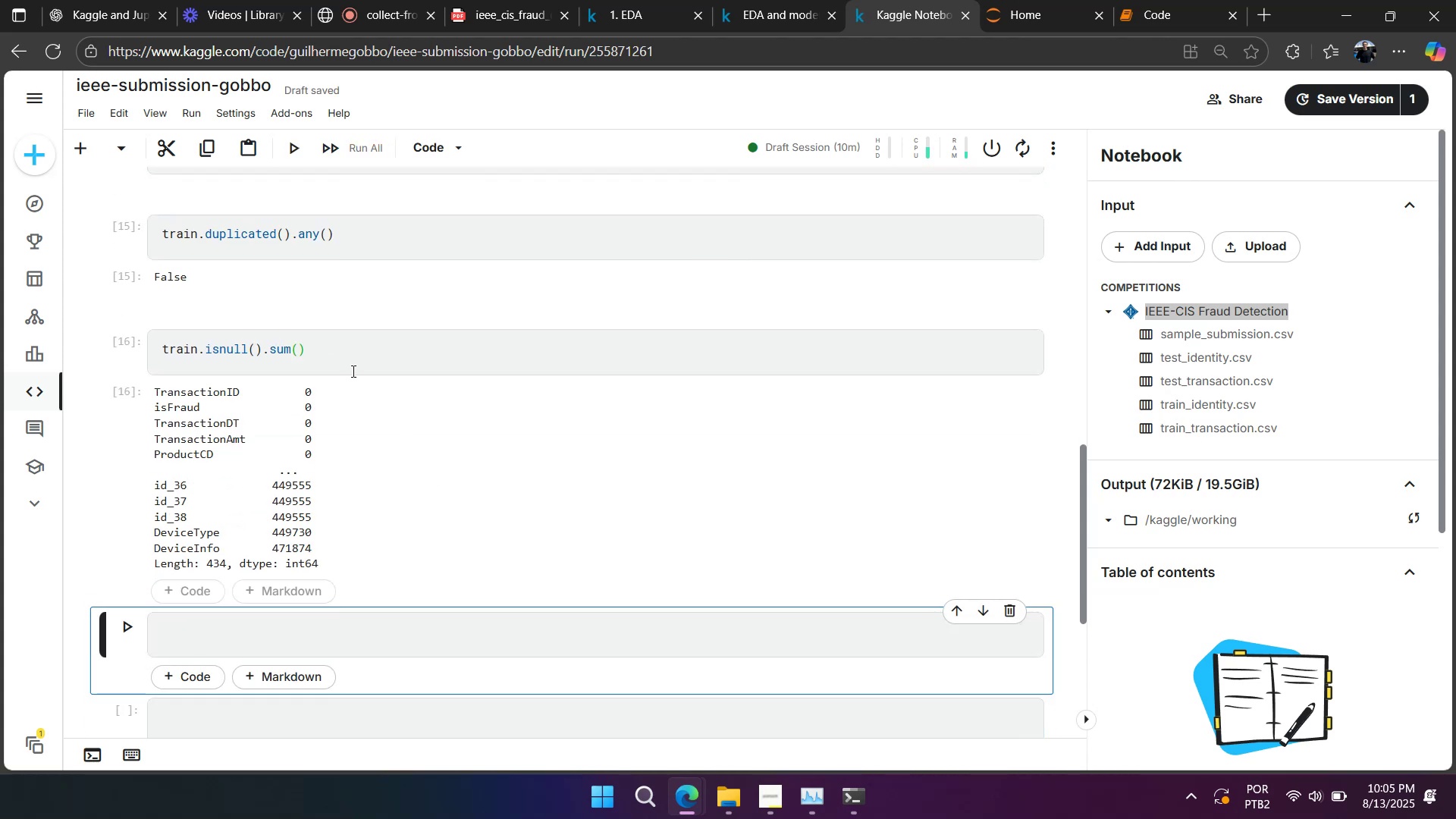 
double_click([347, 362])
 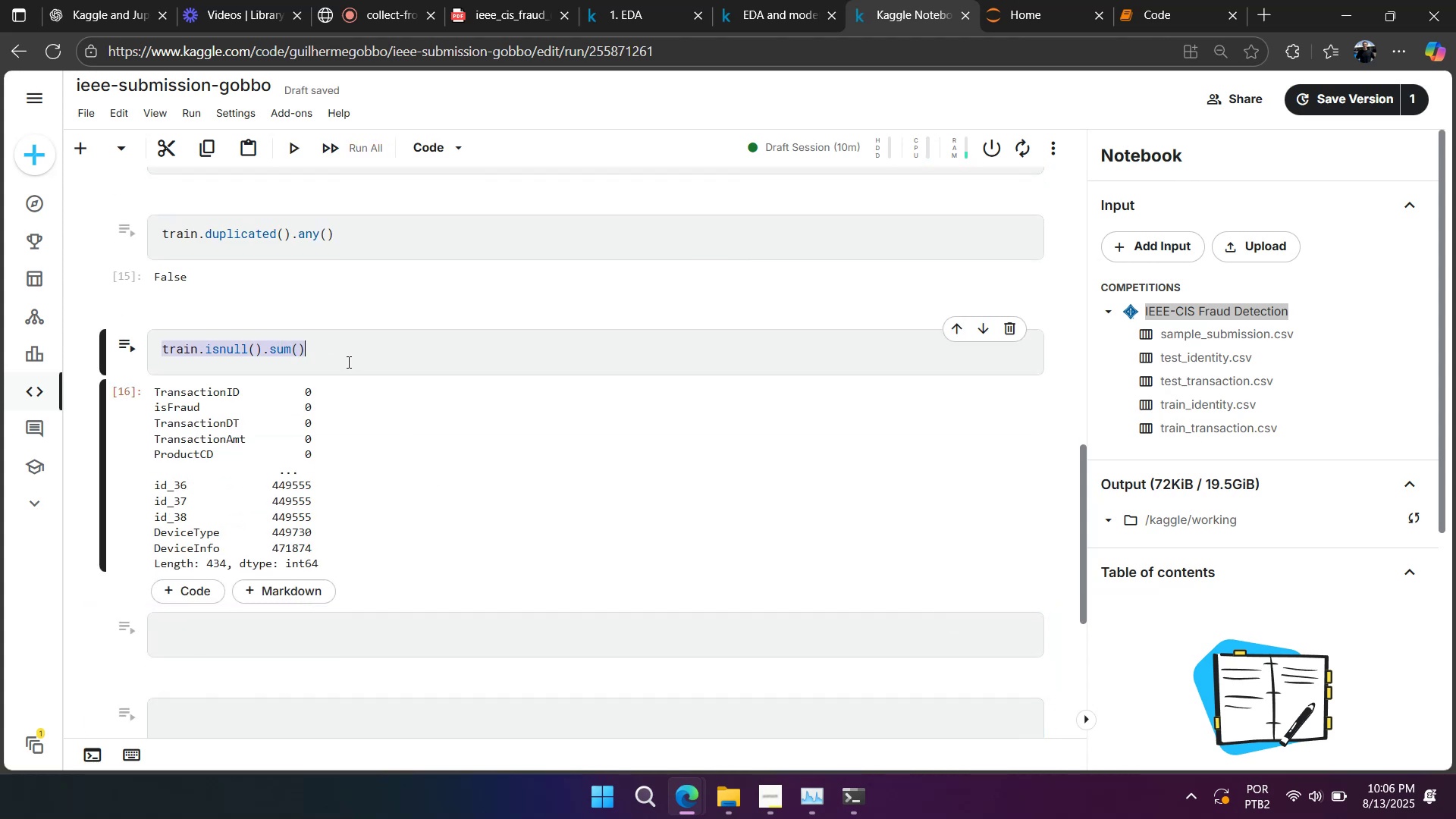 
triple_click([347, 362])
 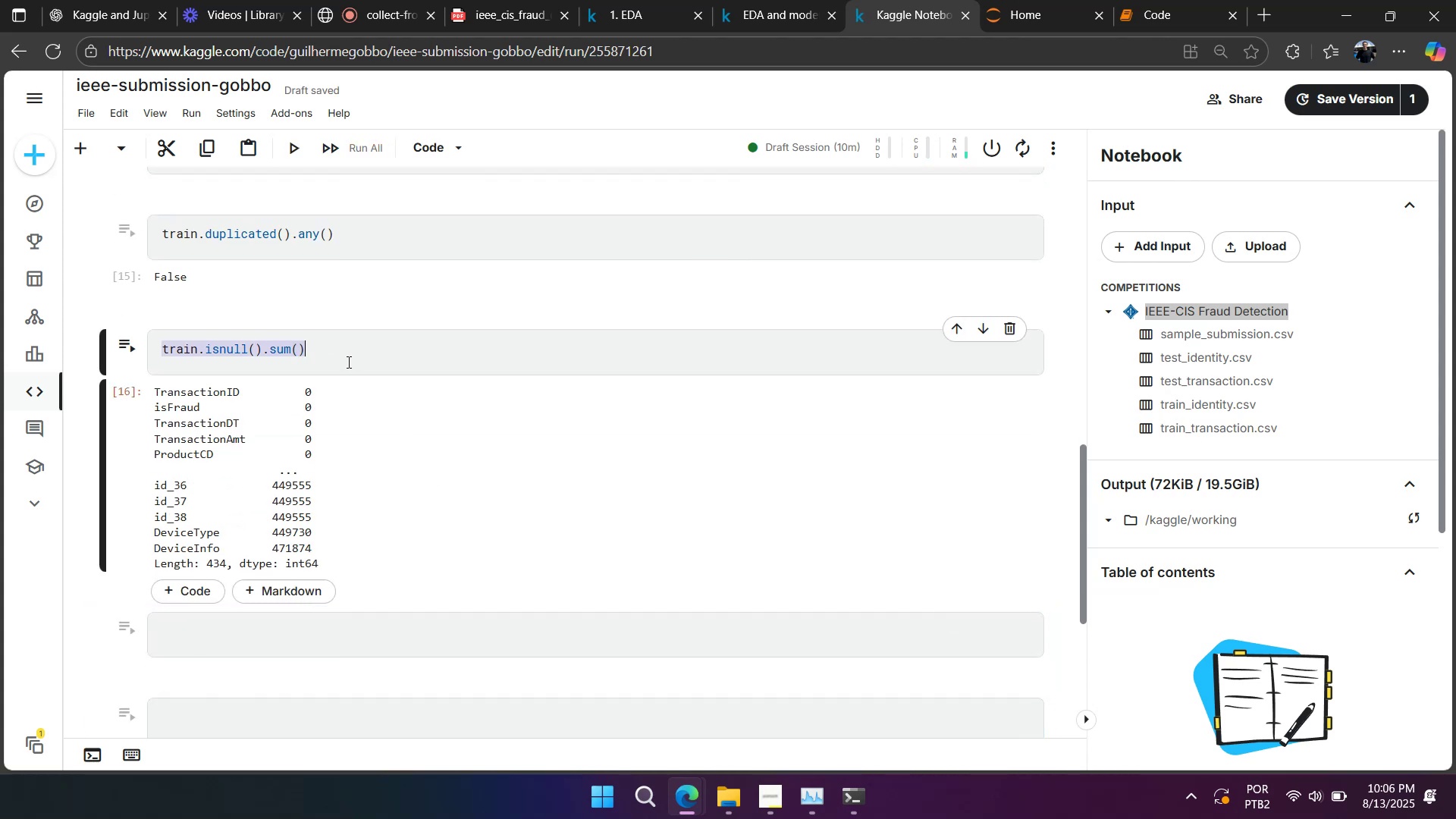 
key(Control+C)
 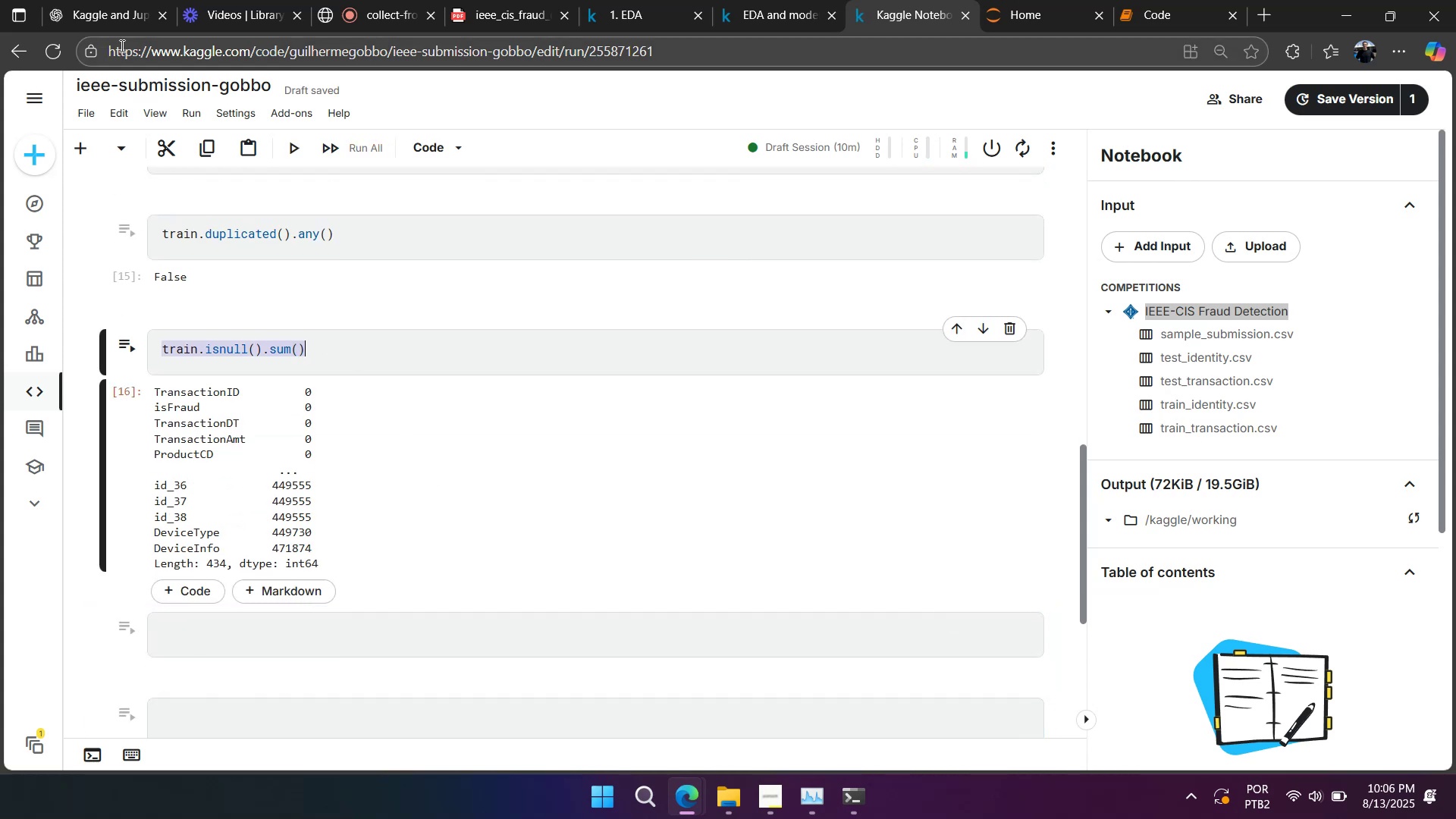 
left_click([119, 20])
 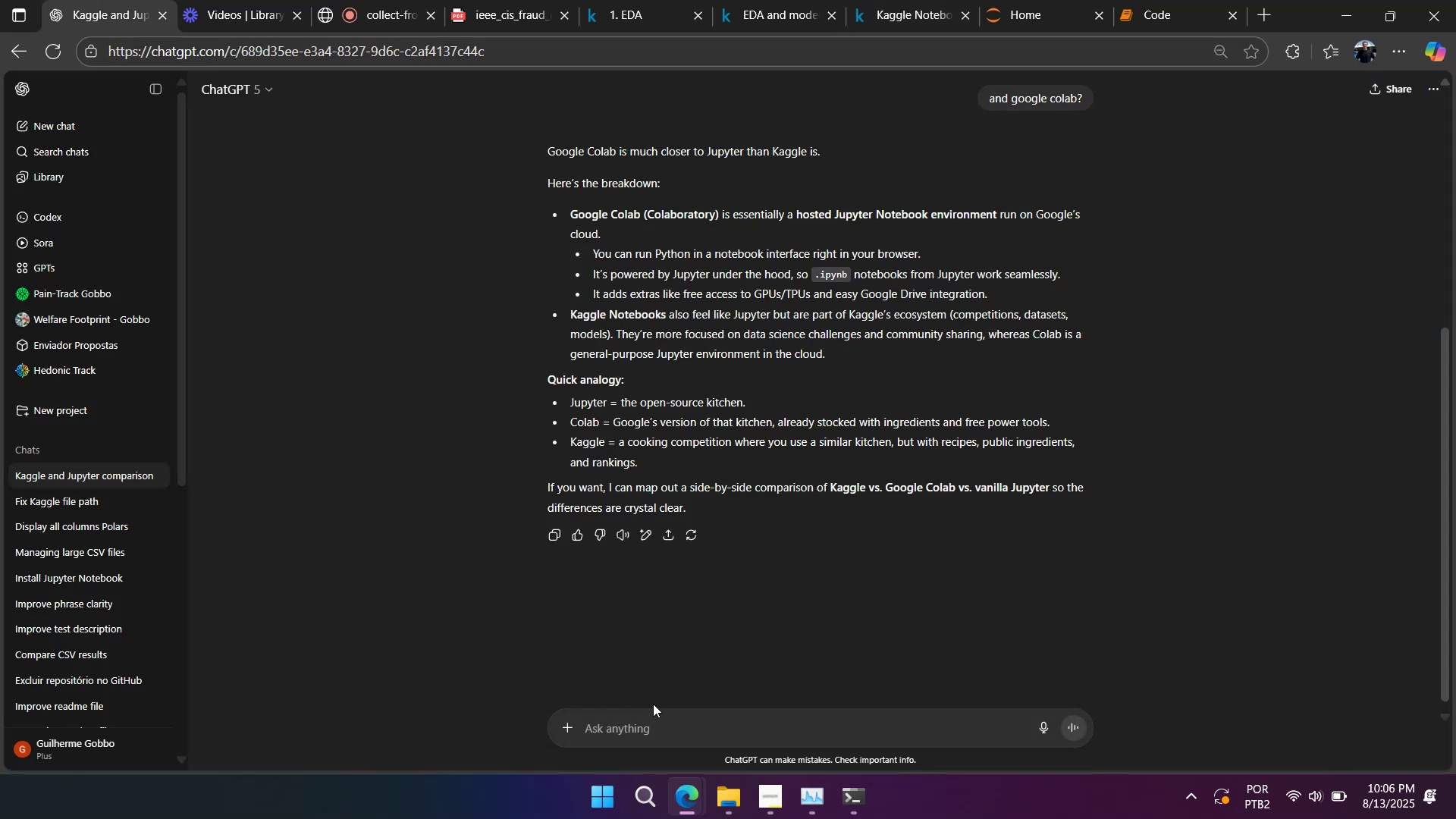 
left_click([679, 726])
 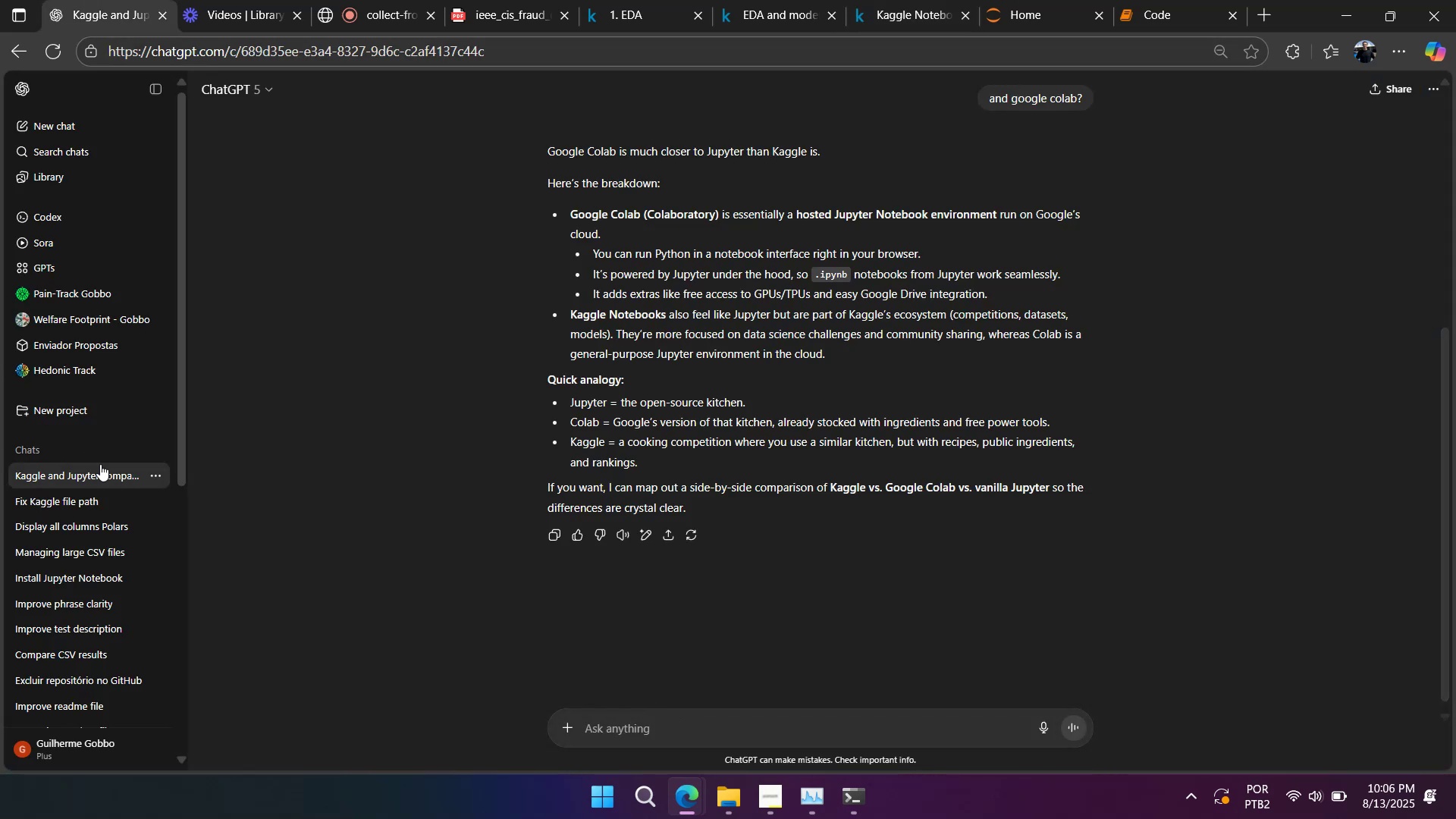 
left_click([78, 500])
 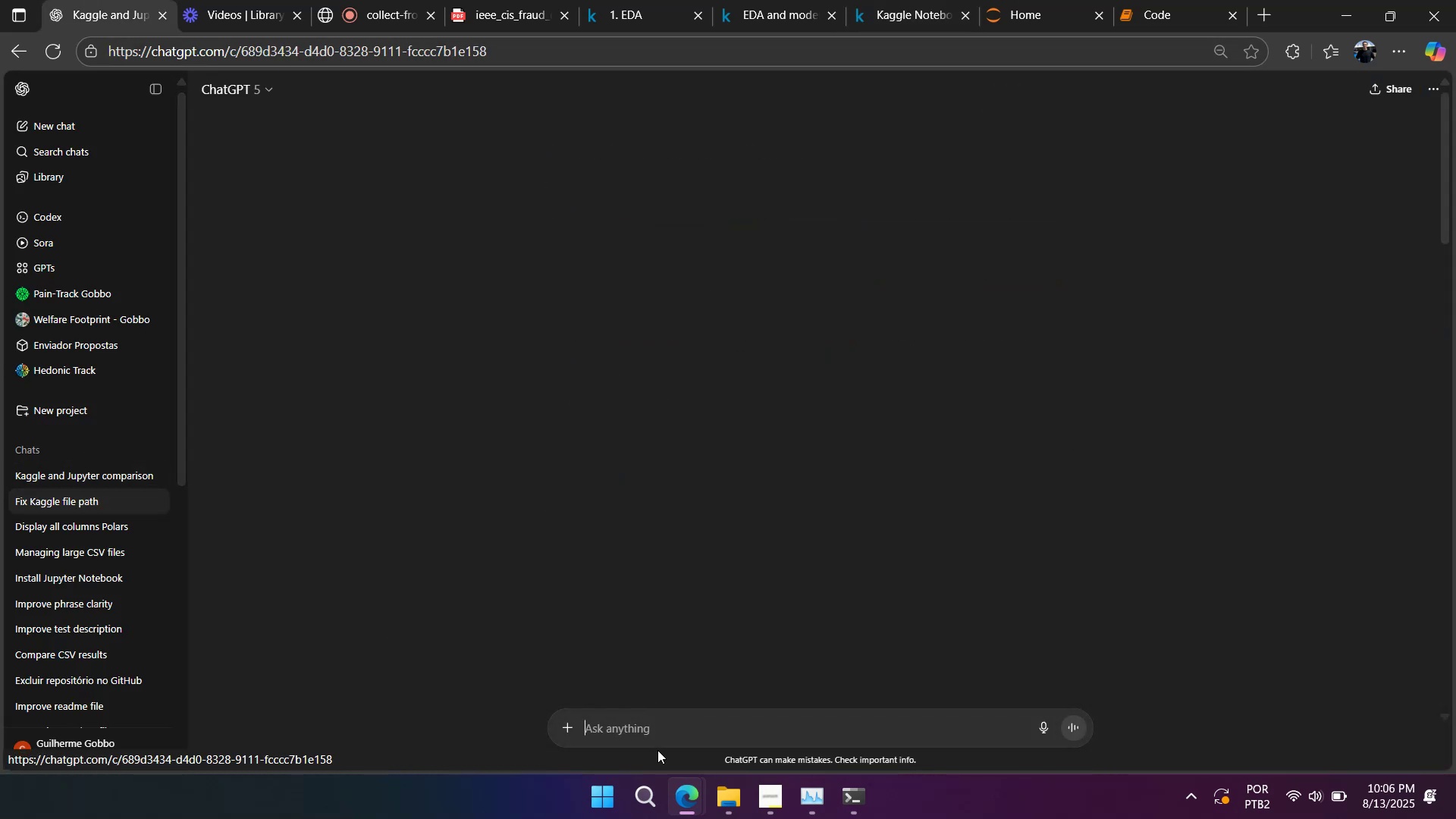 
left_click([661, 731])
 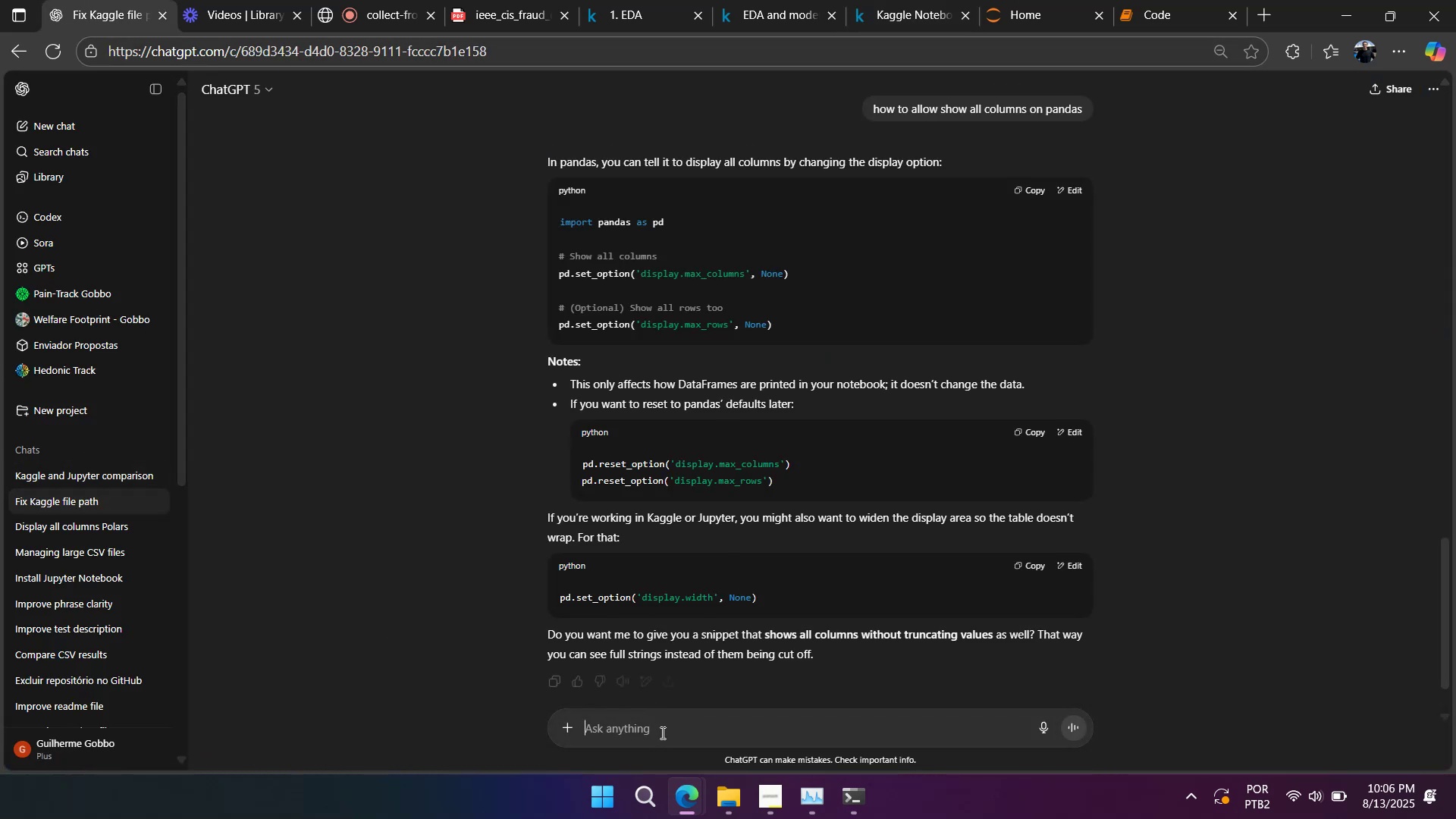 
key(Control+ControlLeft)
 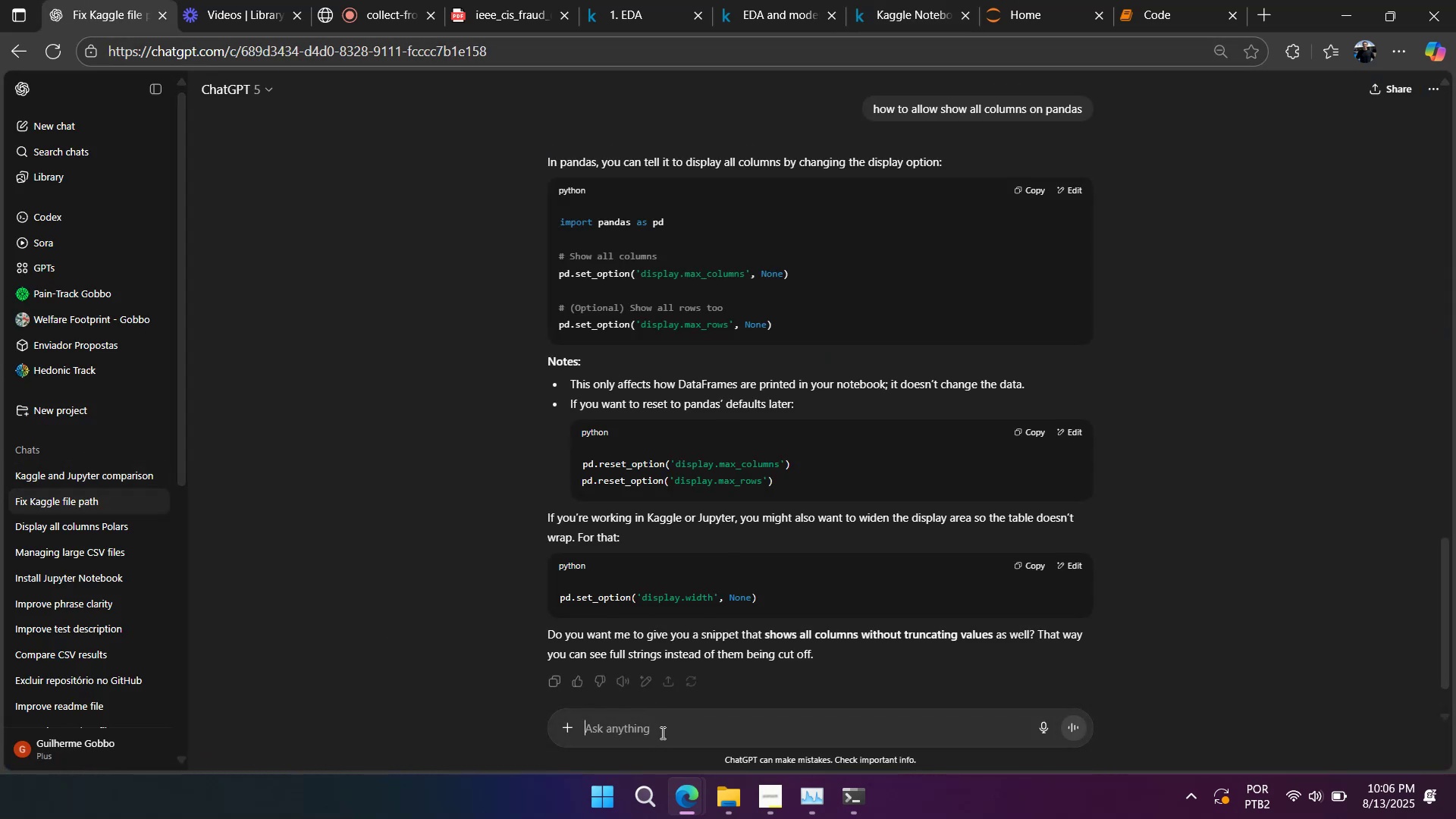 
key(Control+V)
 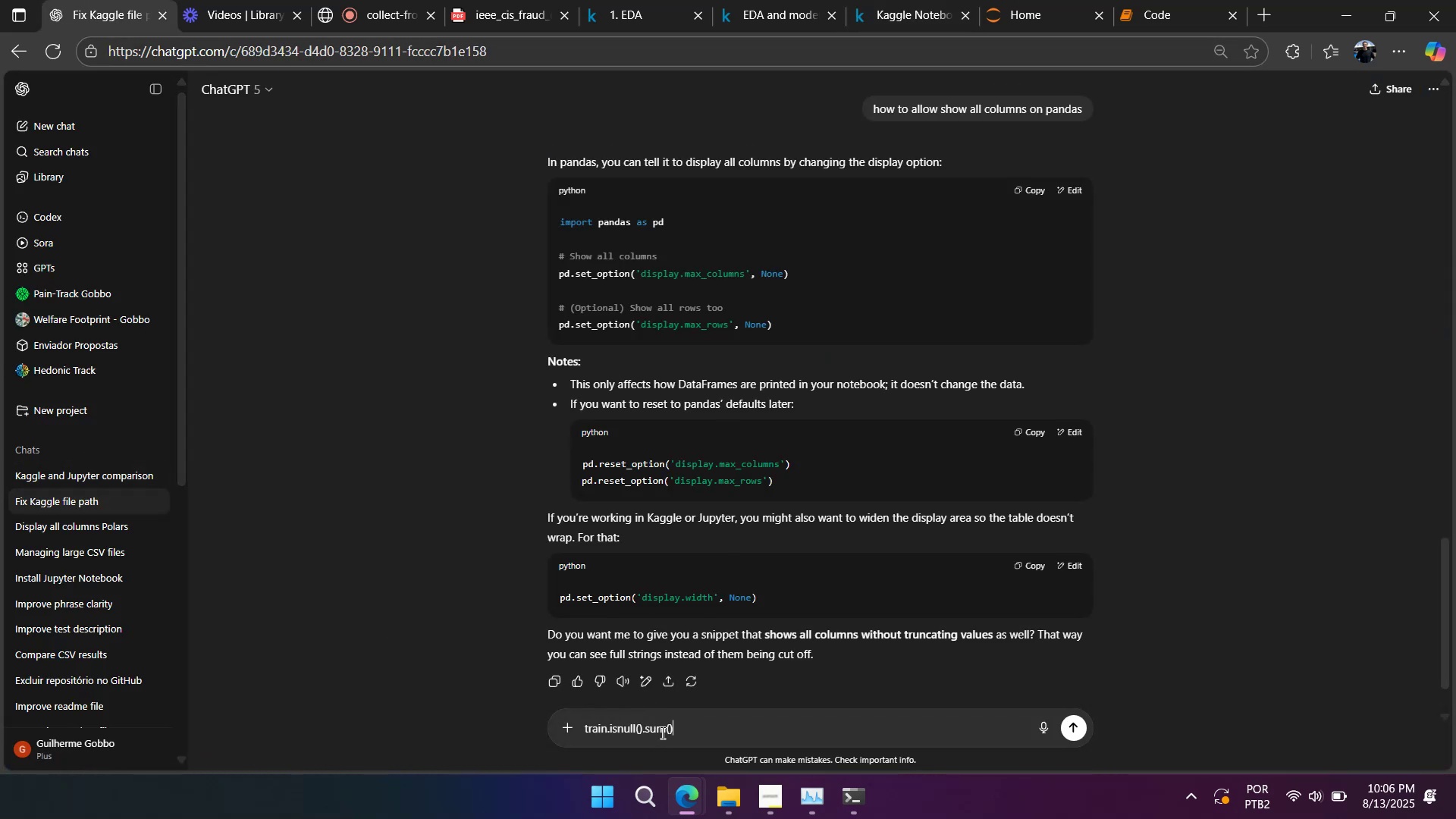 
key(Shift+Enter)
 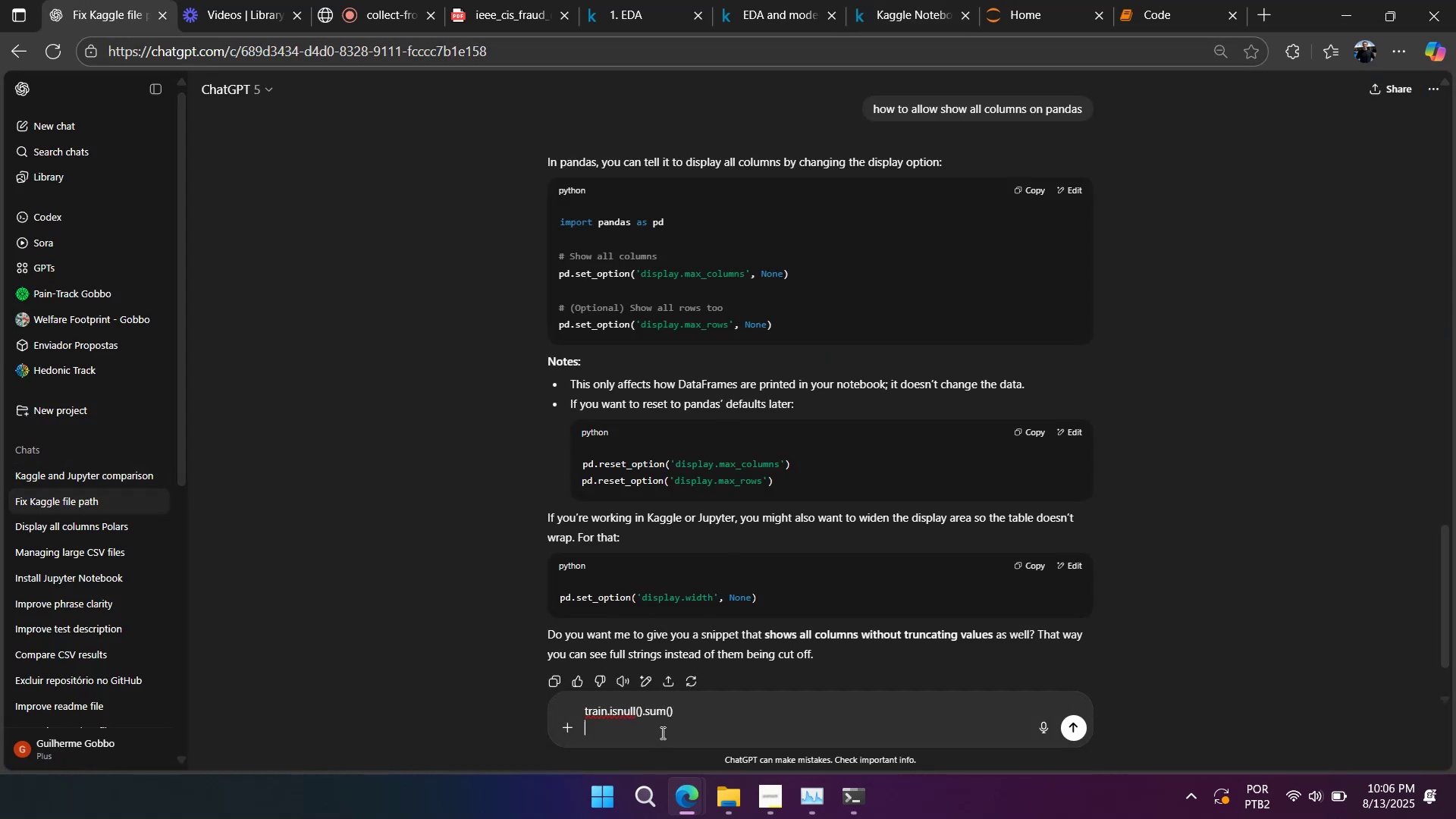 
key(Shift+Enter)
 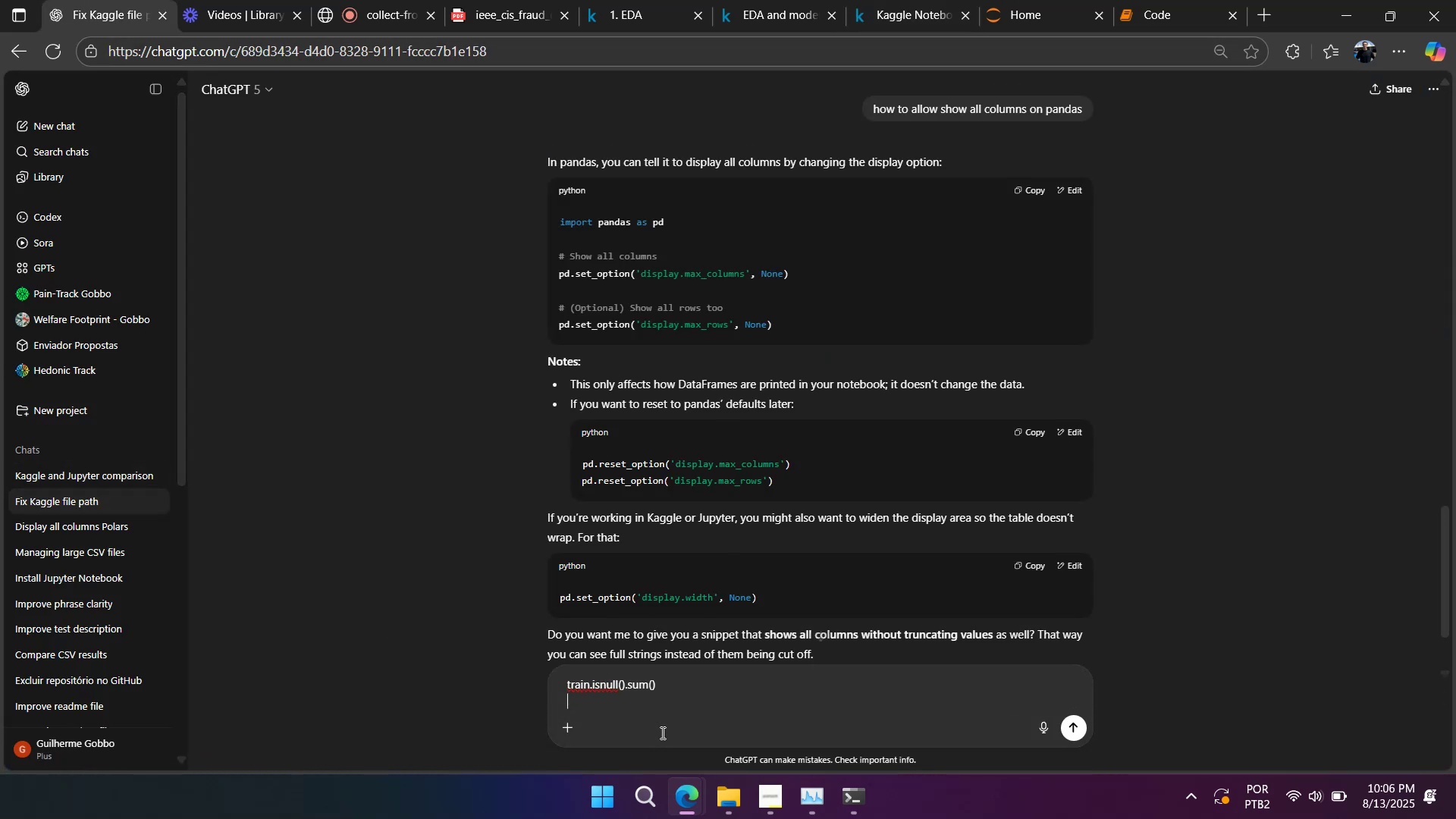 
key(Shift+Enter)
 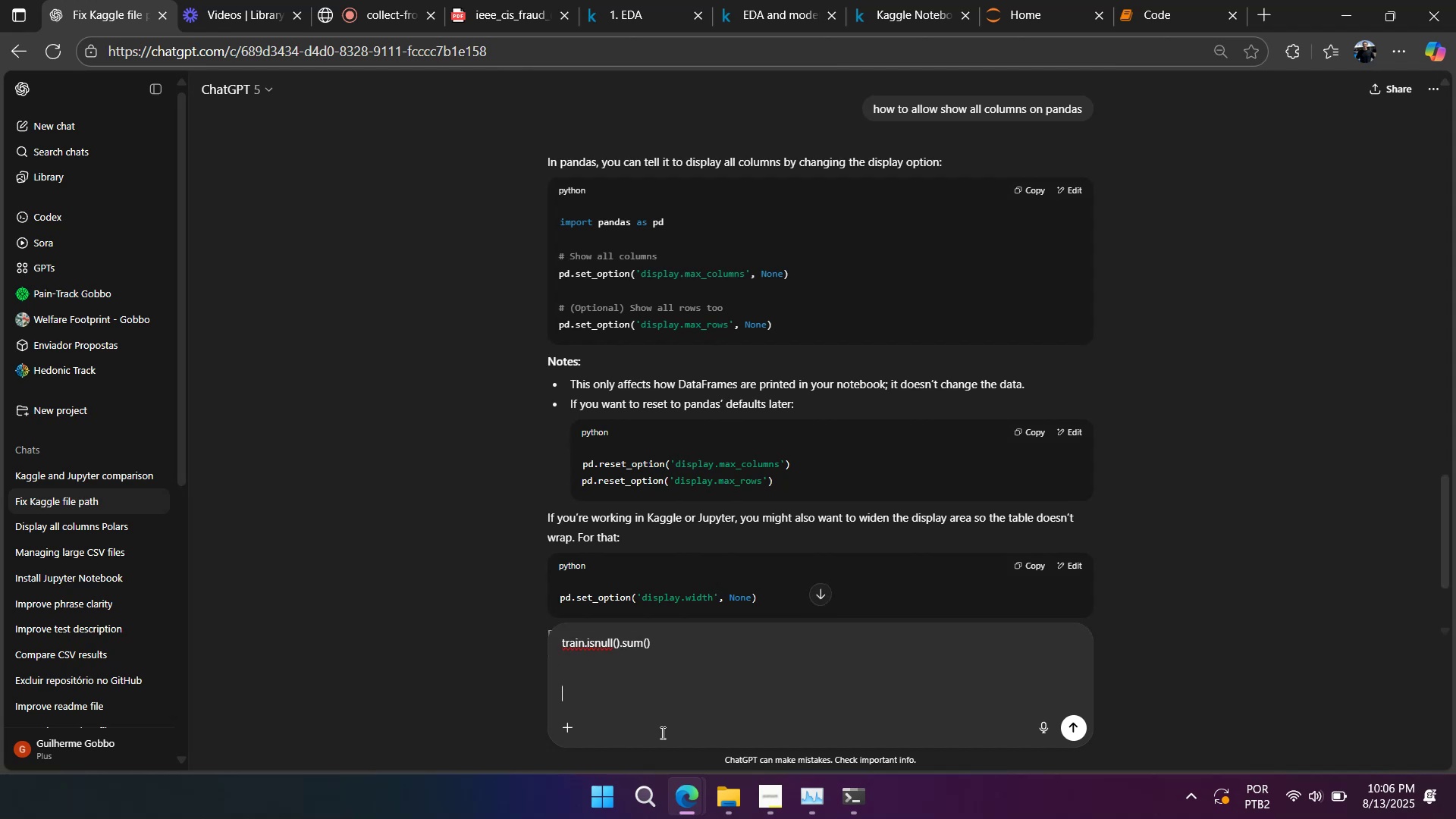 
type(i want to show every column)
 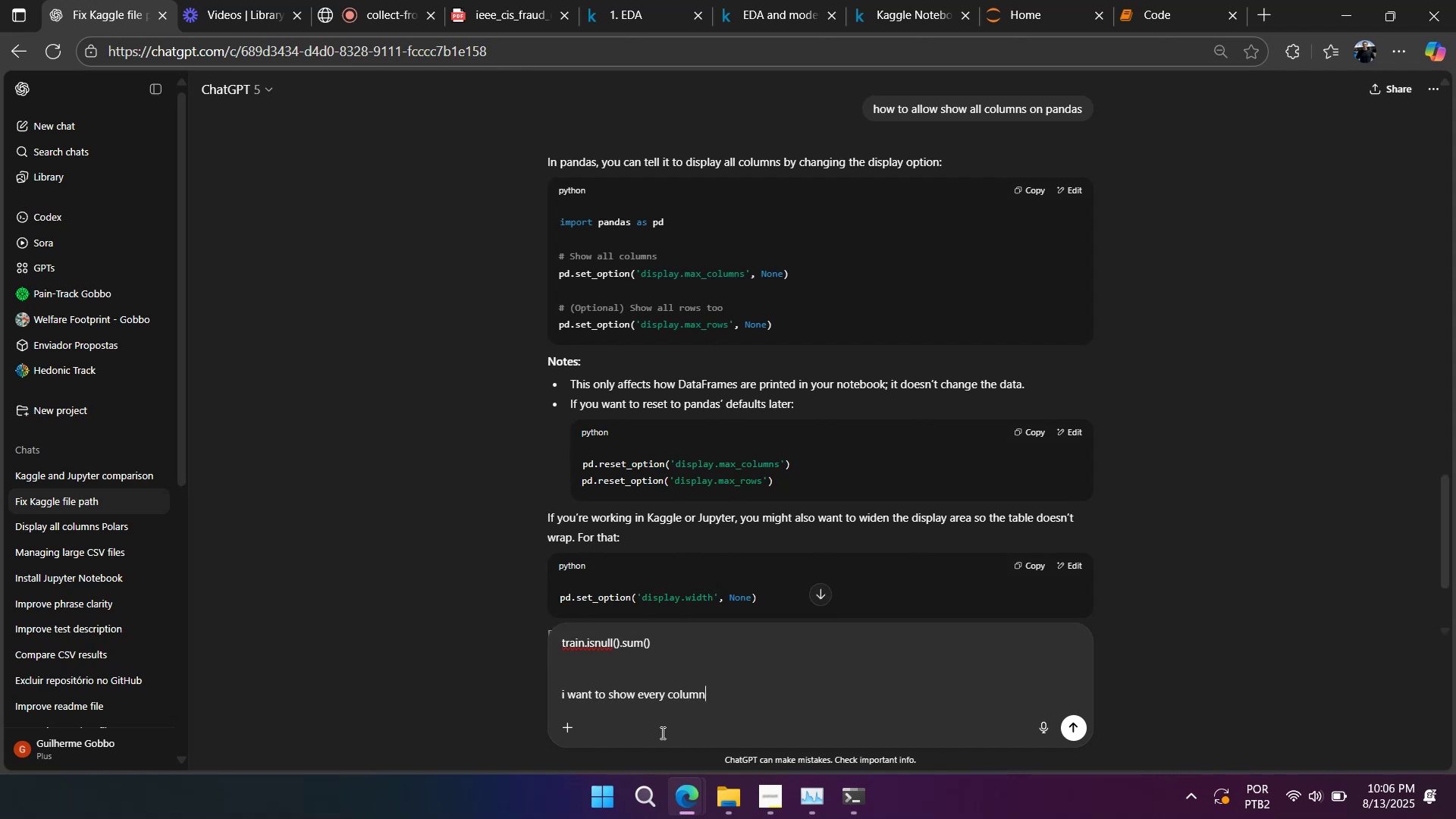 
key(Enter)
 